 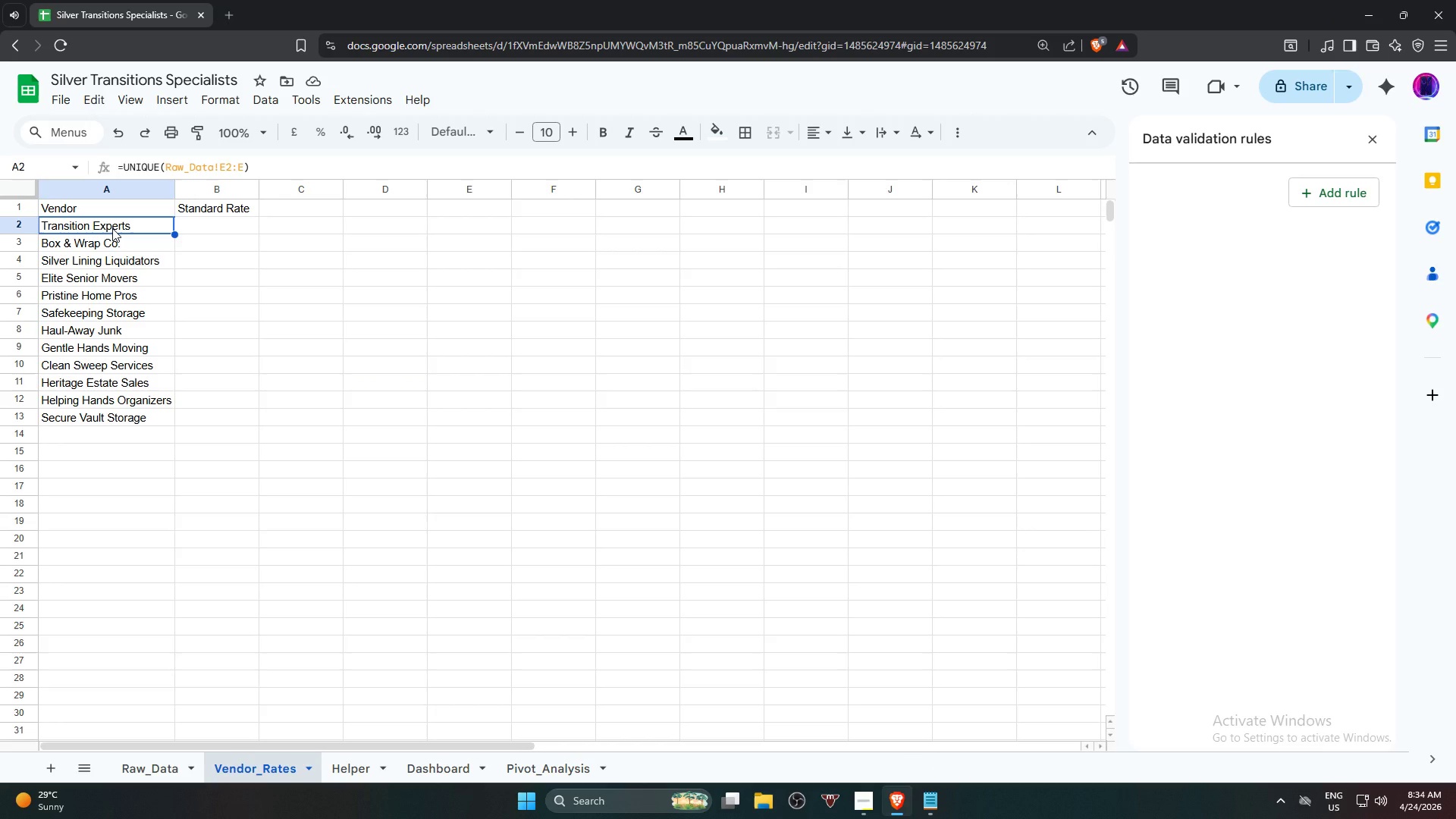 
left_click([121, 247])
 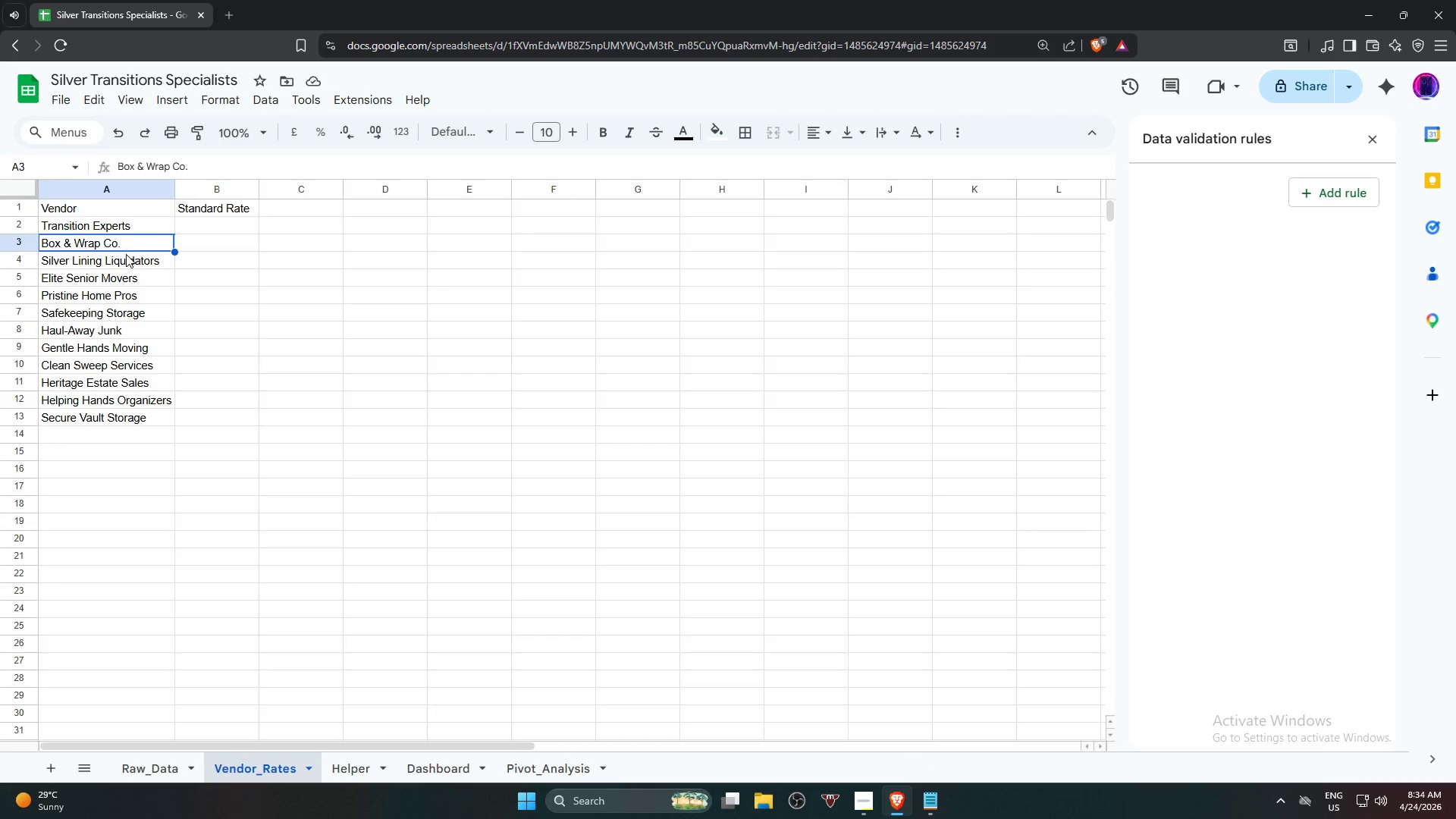 
left_click([135, 238])
 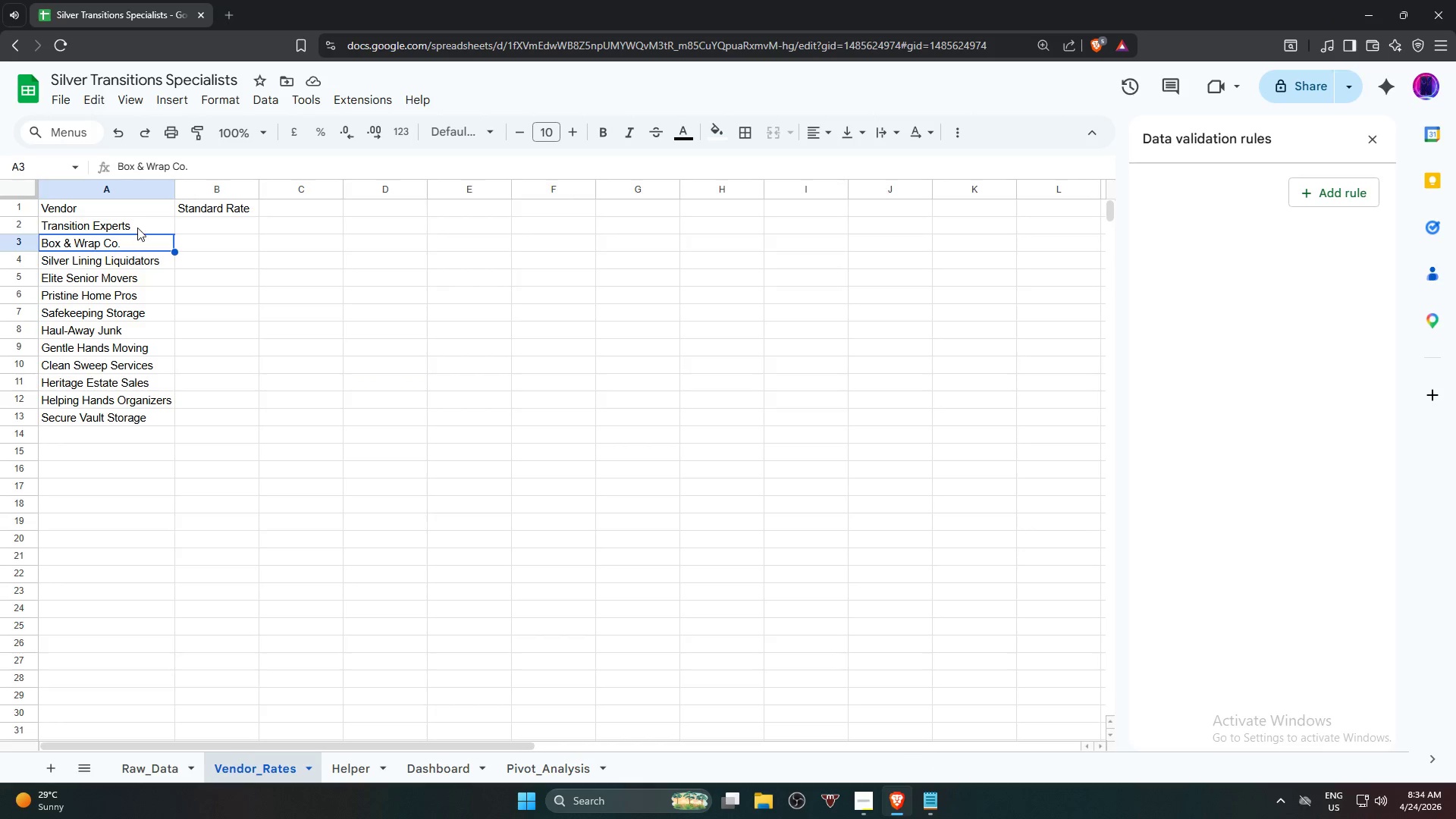 
double_click([137, 227])
 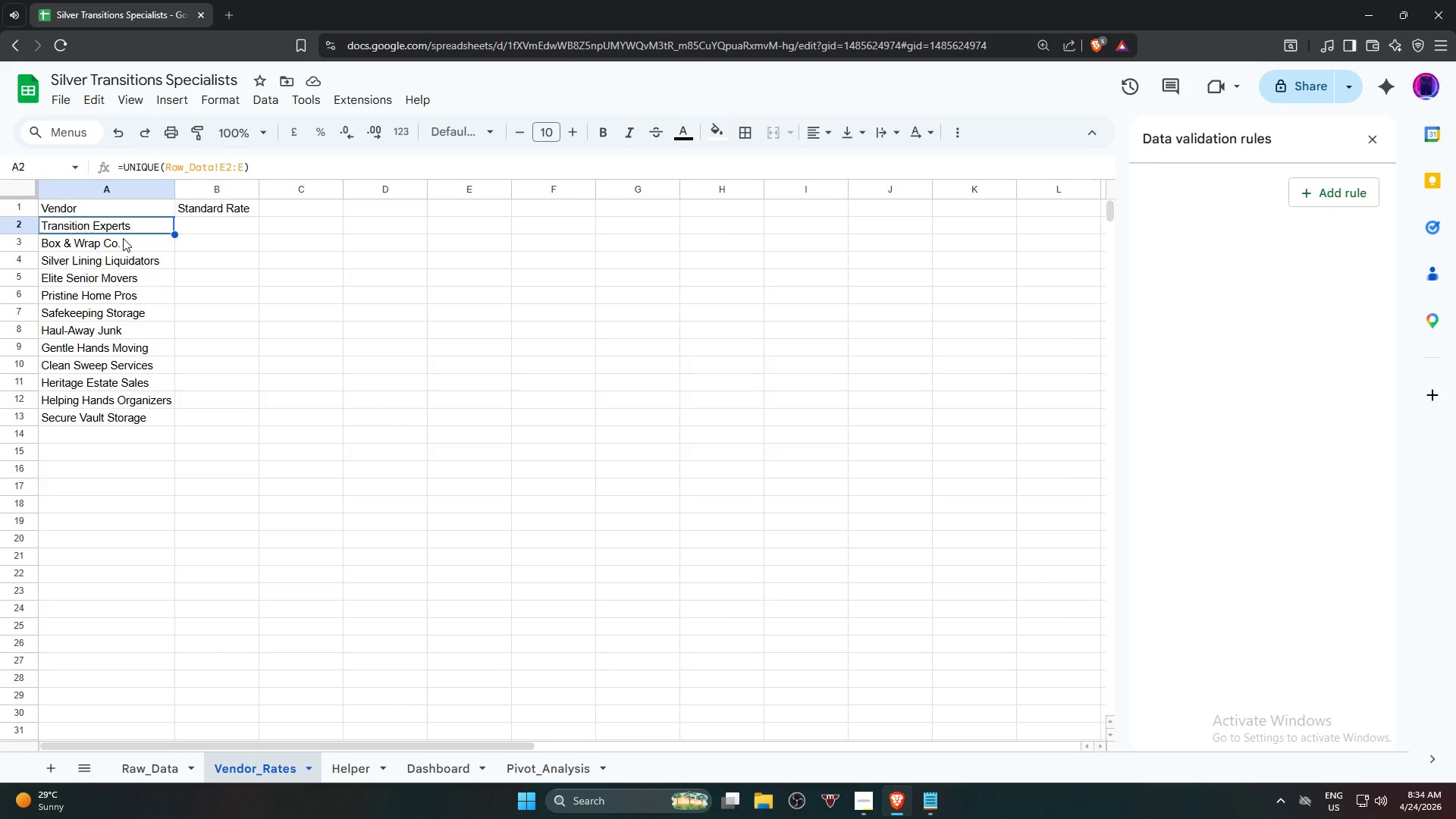 
left_click([122, 238])
 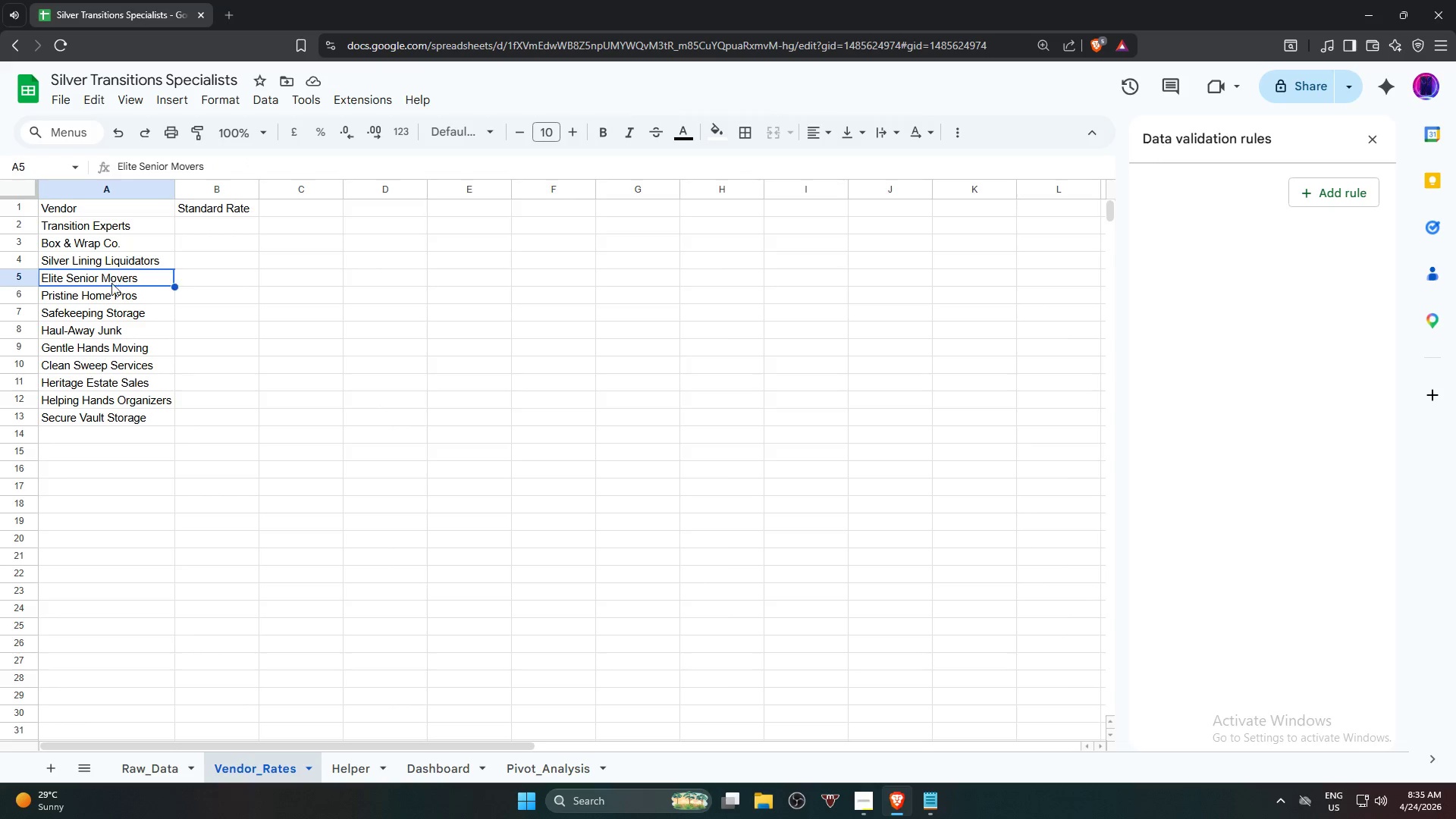 
left_click([108, 303])
 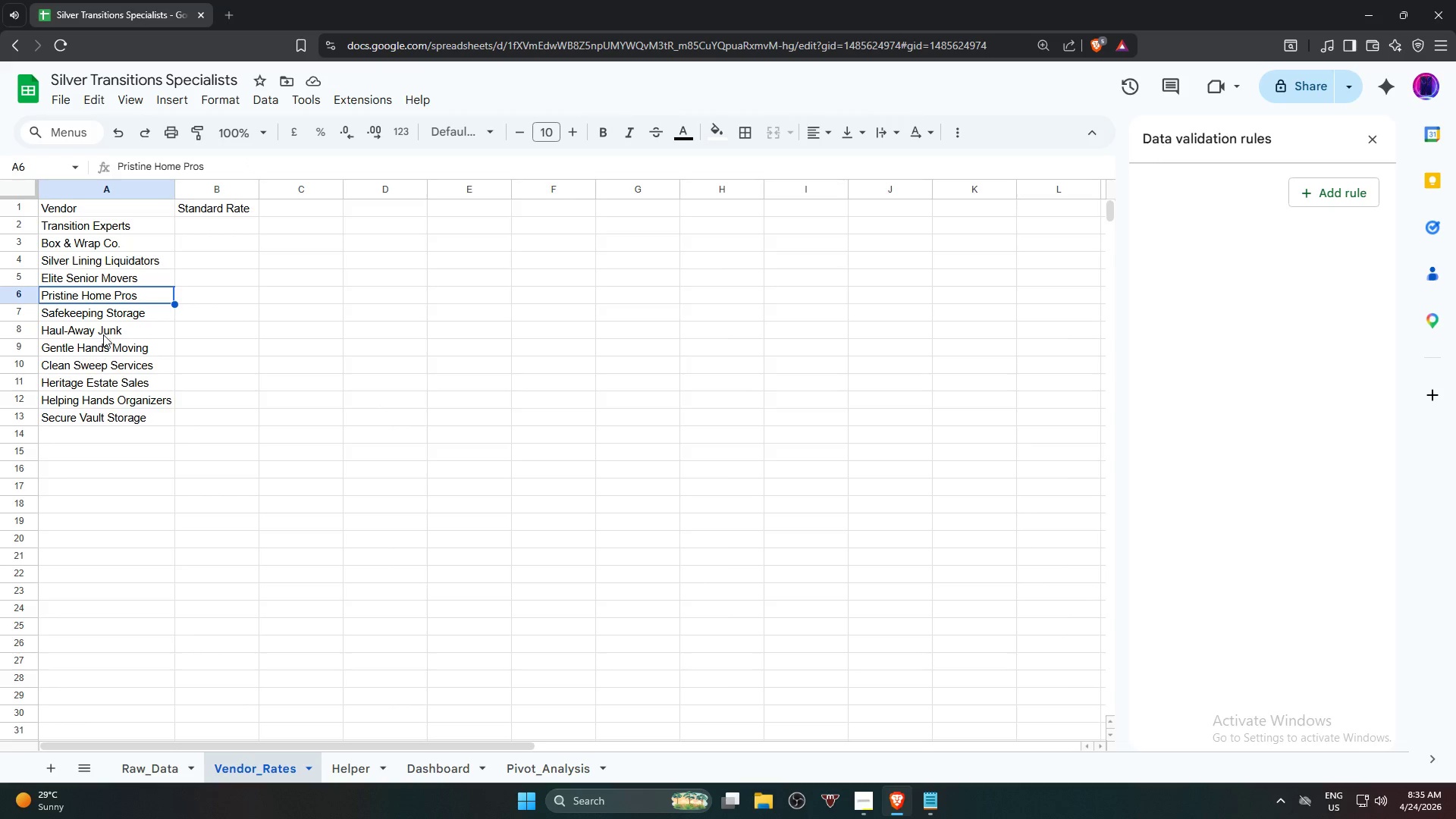 
left_click([103, 334])
 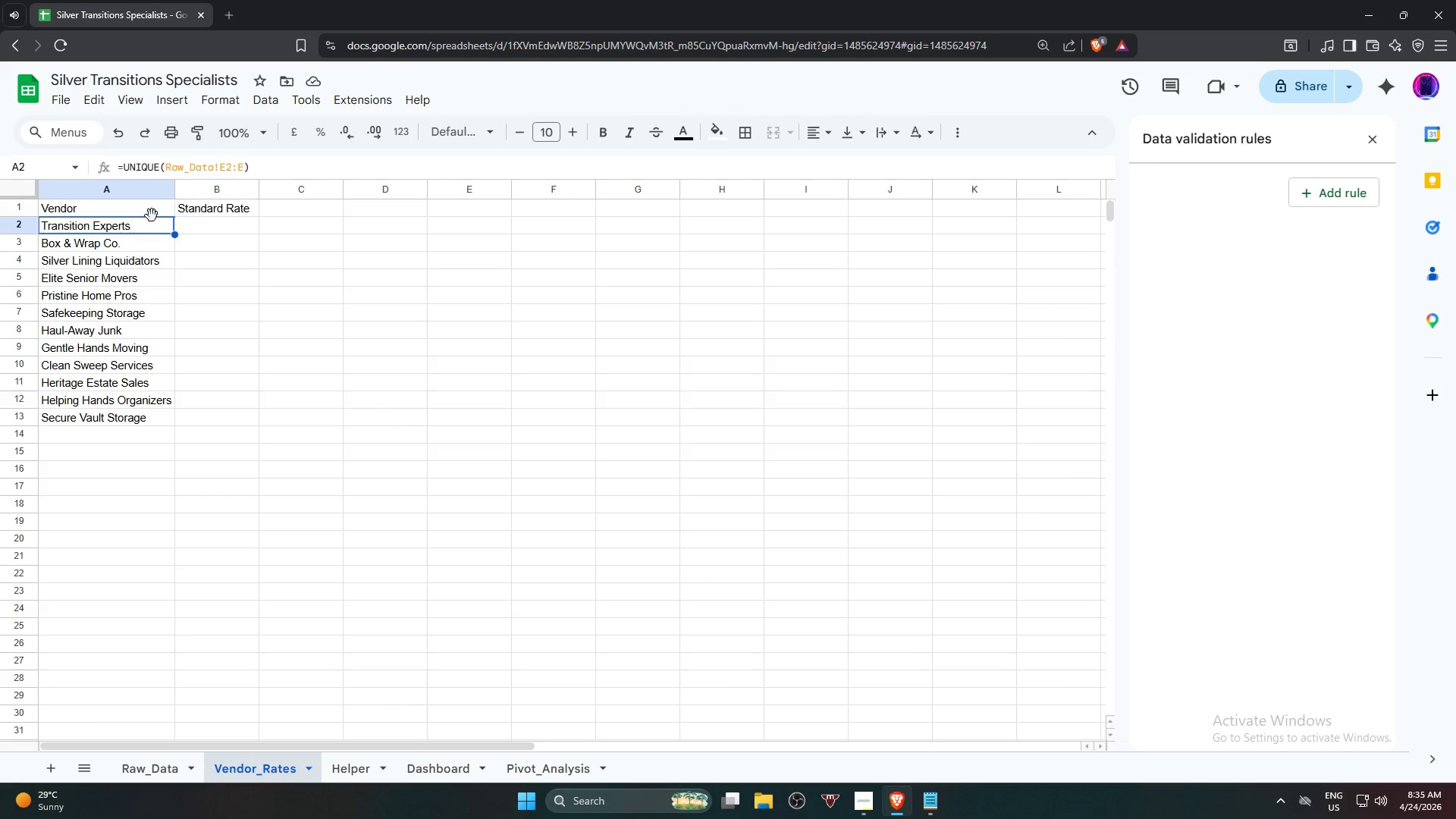 
left_click_drag(start_coordinate=[259, 164], to_coordinate=[0, 168])
 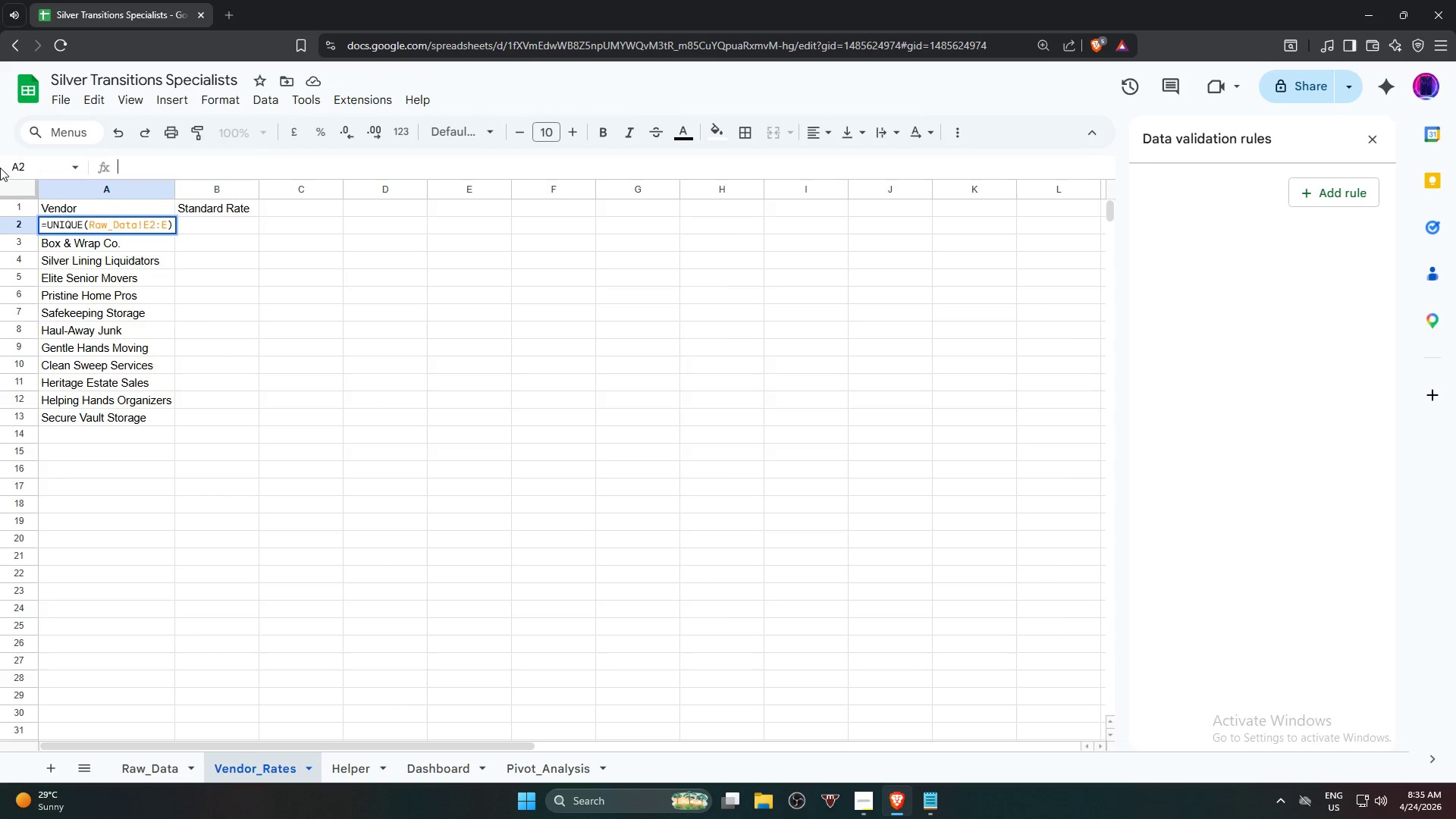 
key(Backspace)
 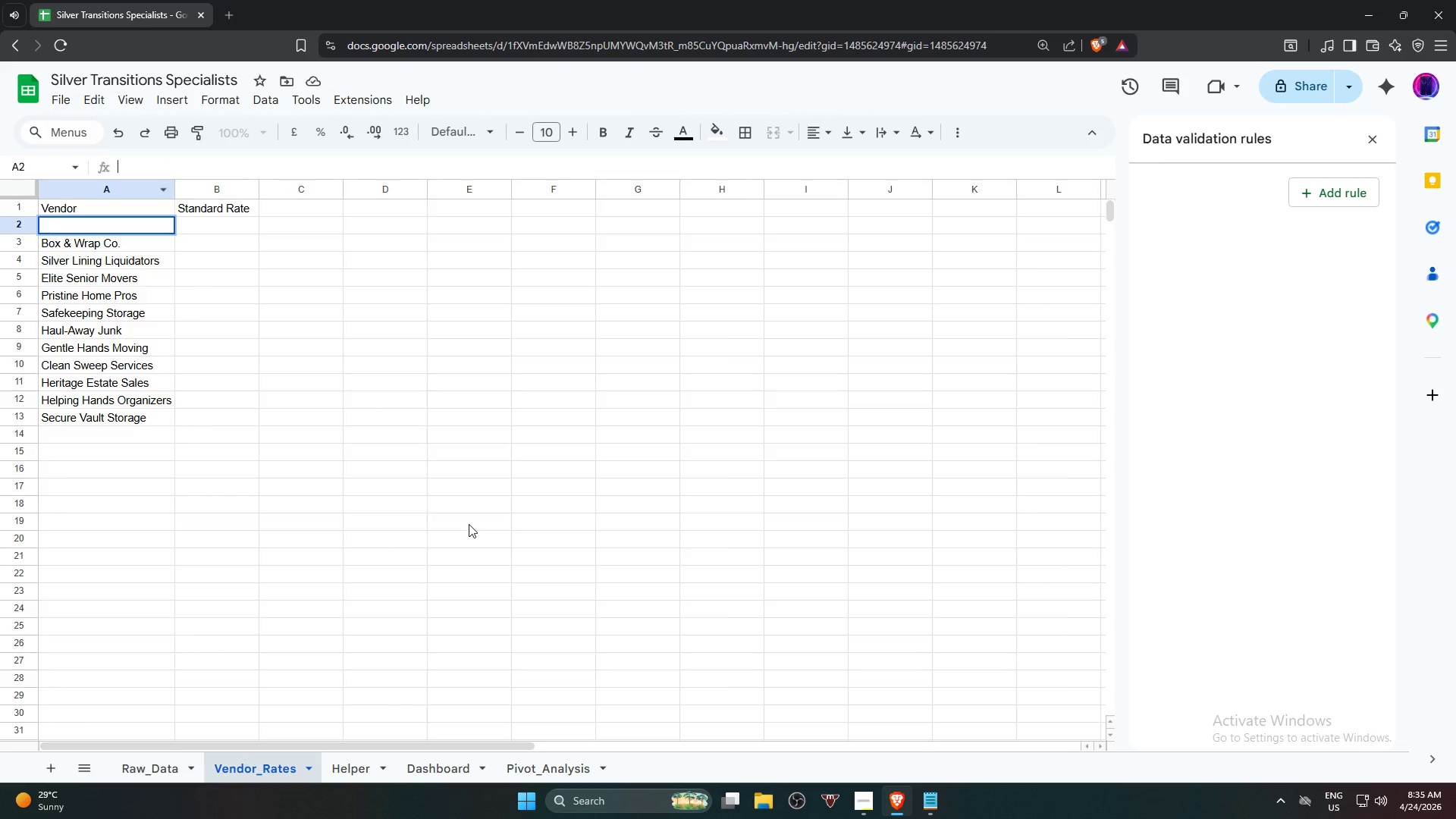 
left_click([469, 524])
 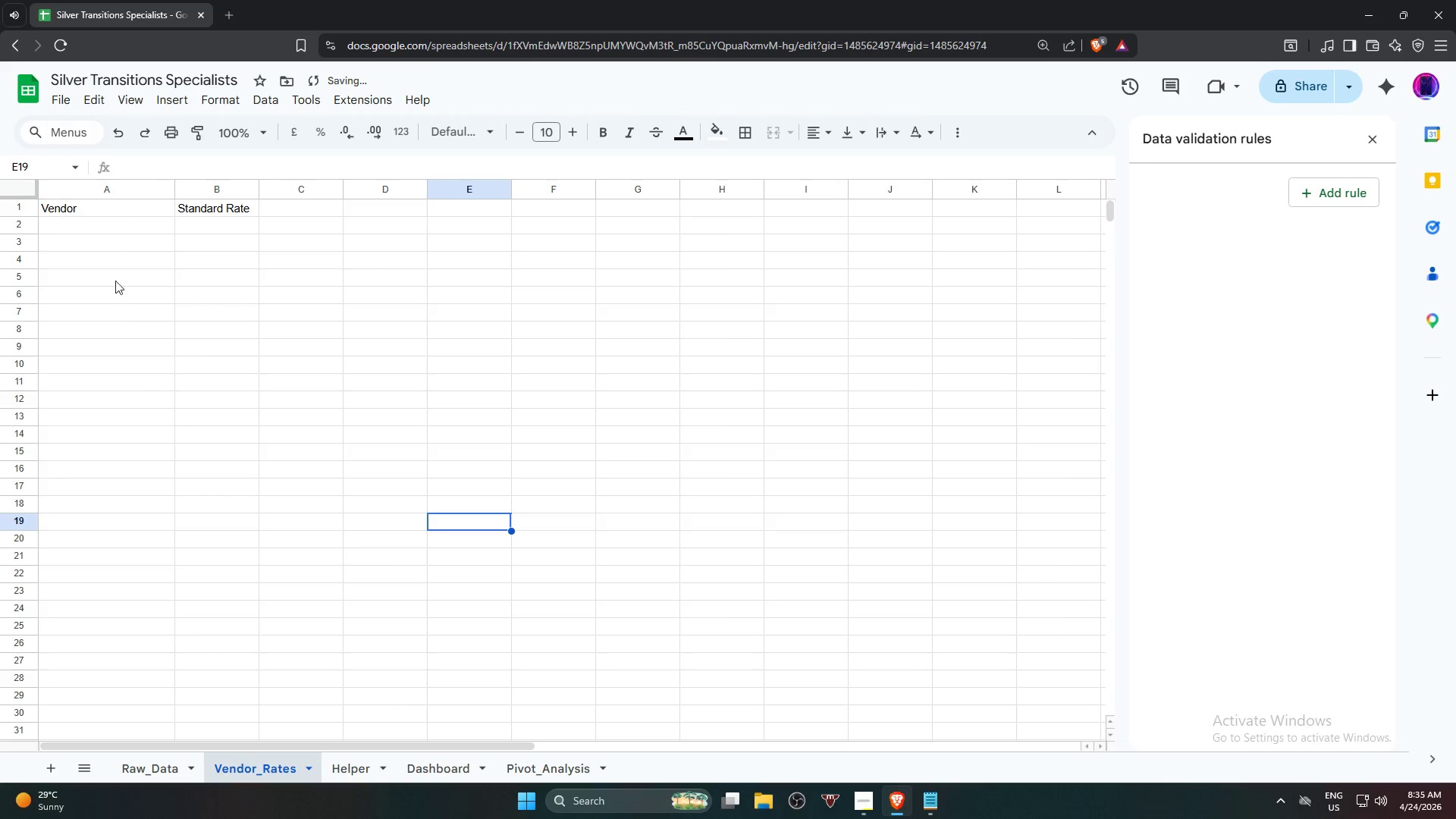 
left_click([112, 228])
 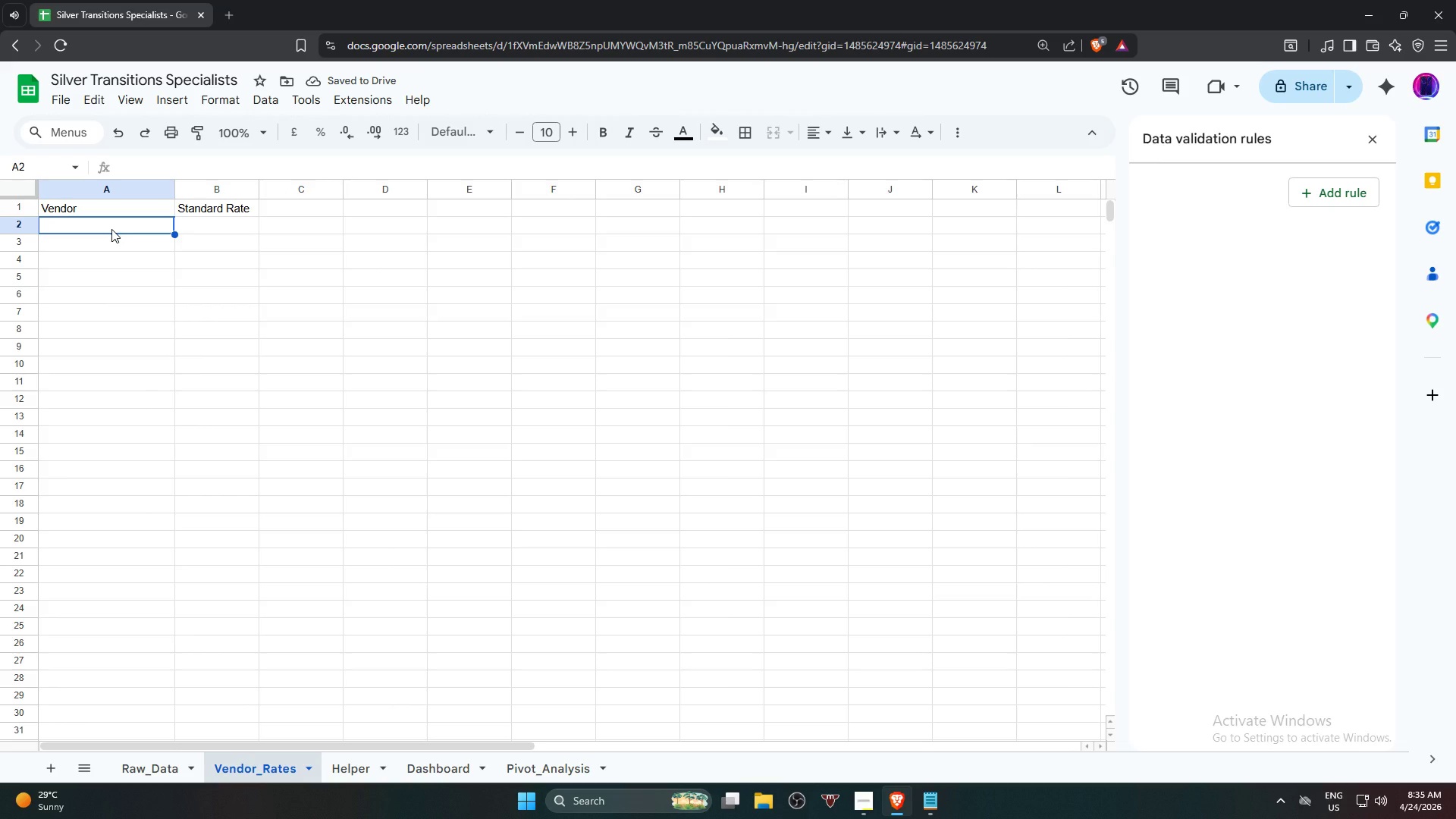 
type(Transition Experts)
 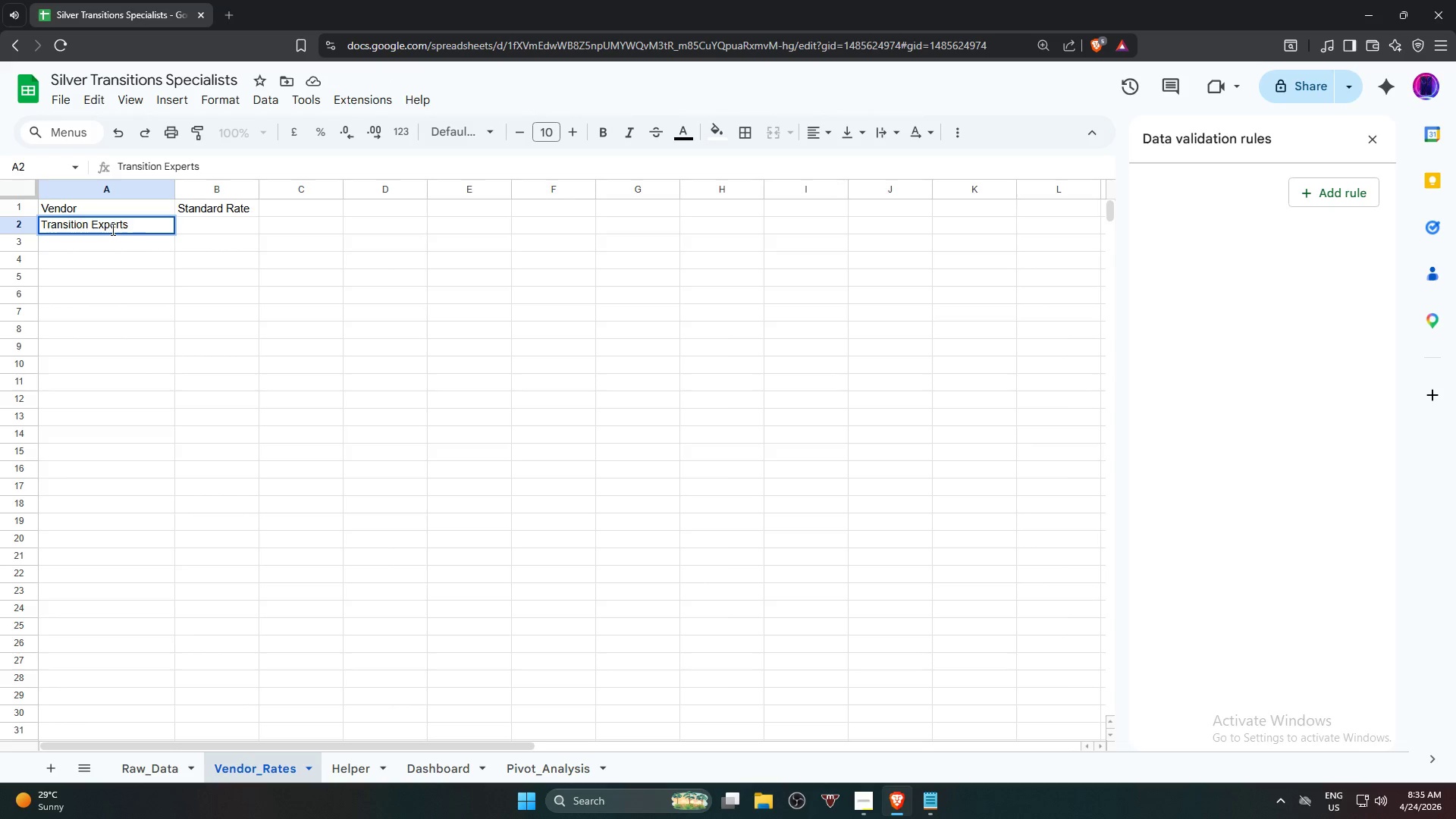 
key(ArrowDown)
 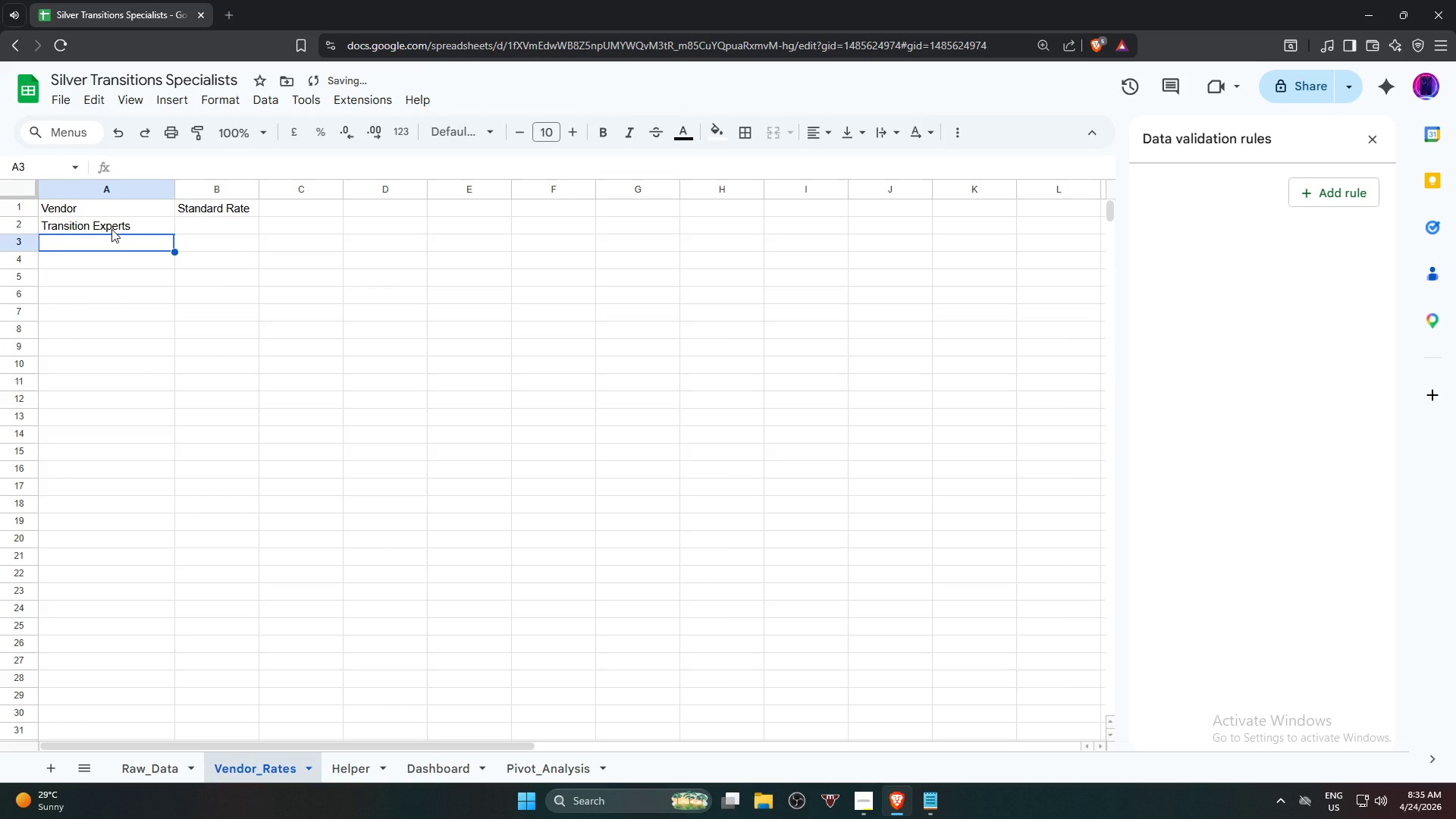 
type(Box)
 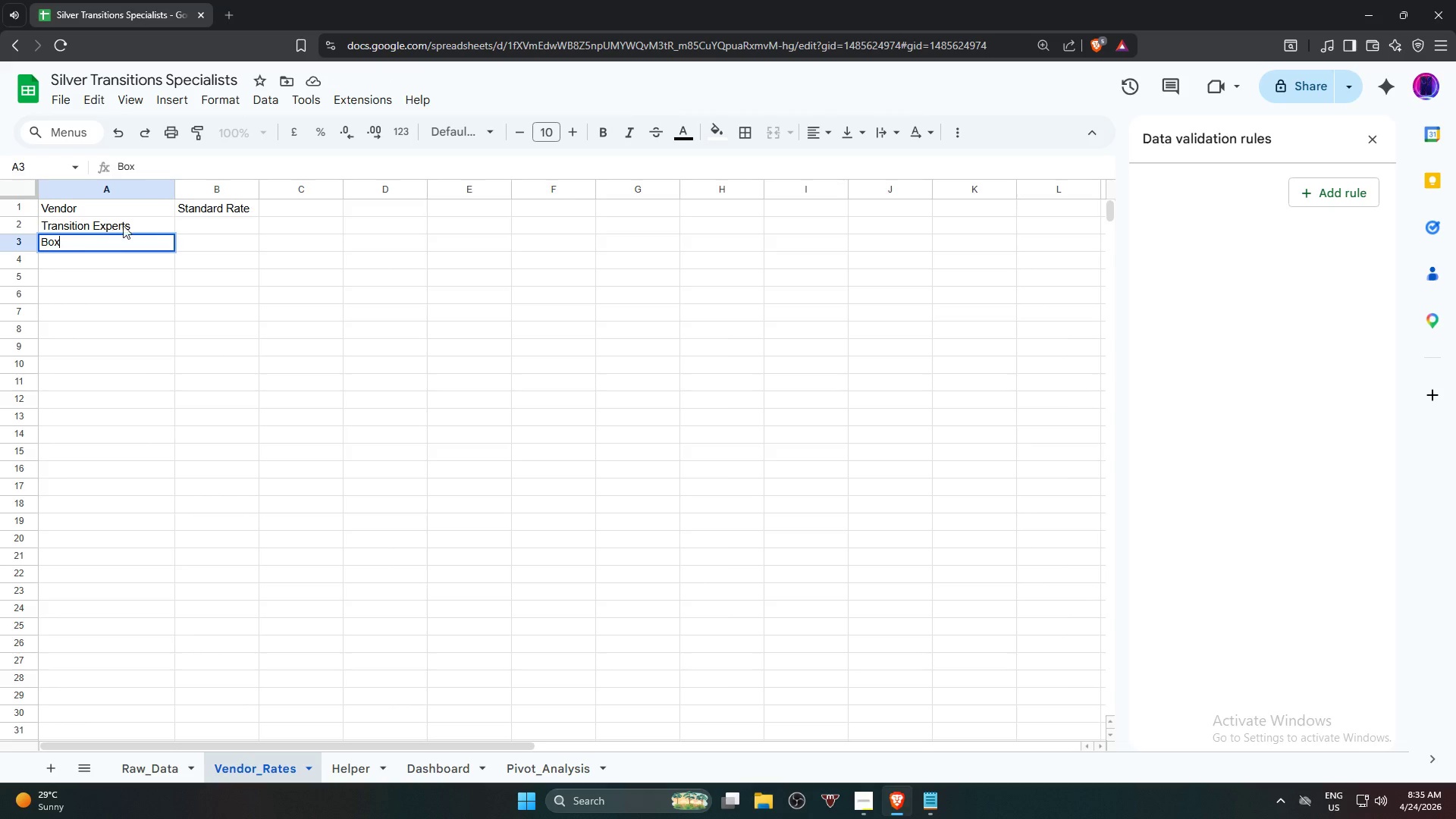 
left_click([235, 226])
 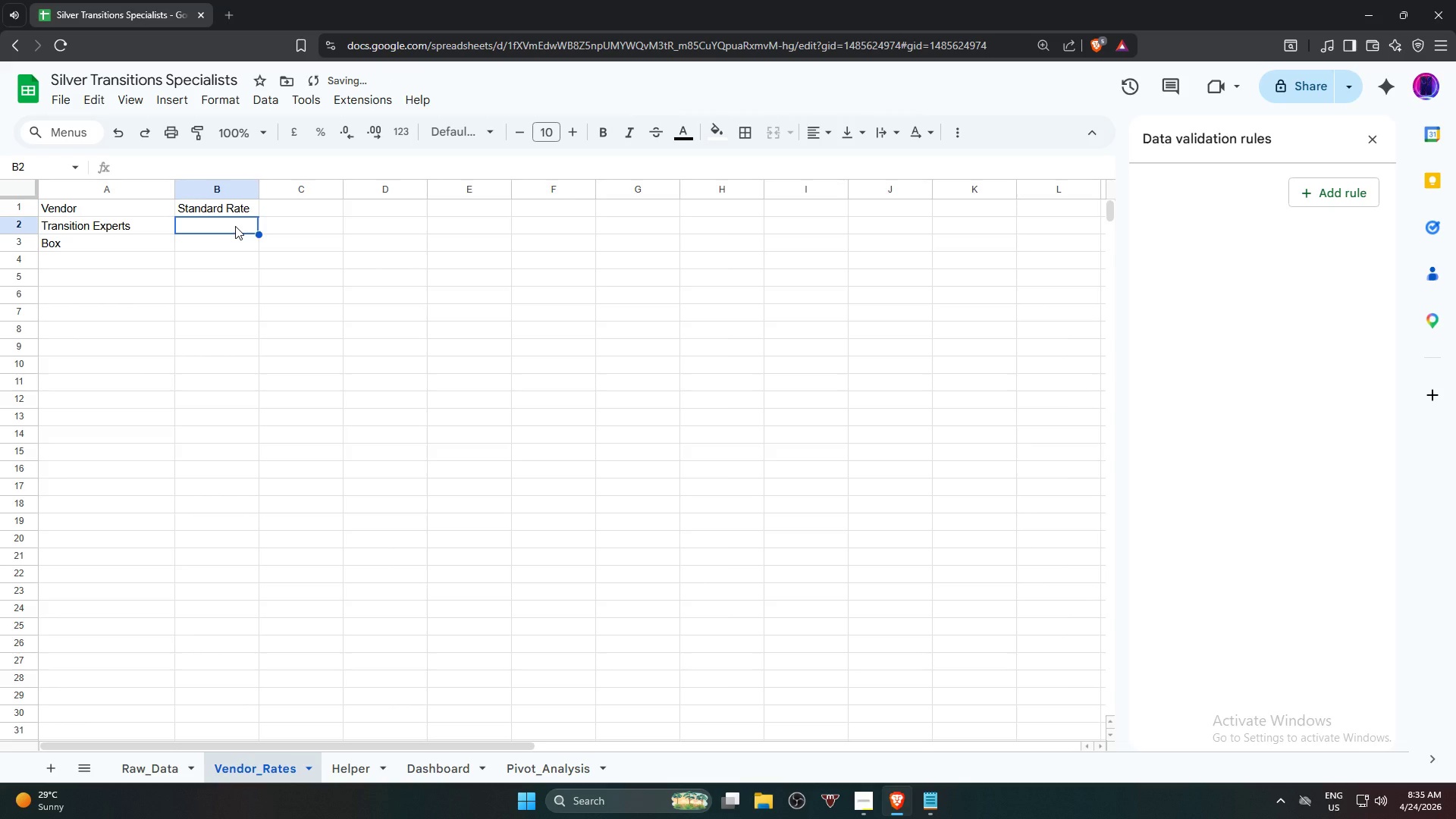 
type(=uni)
 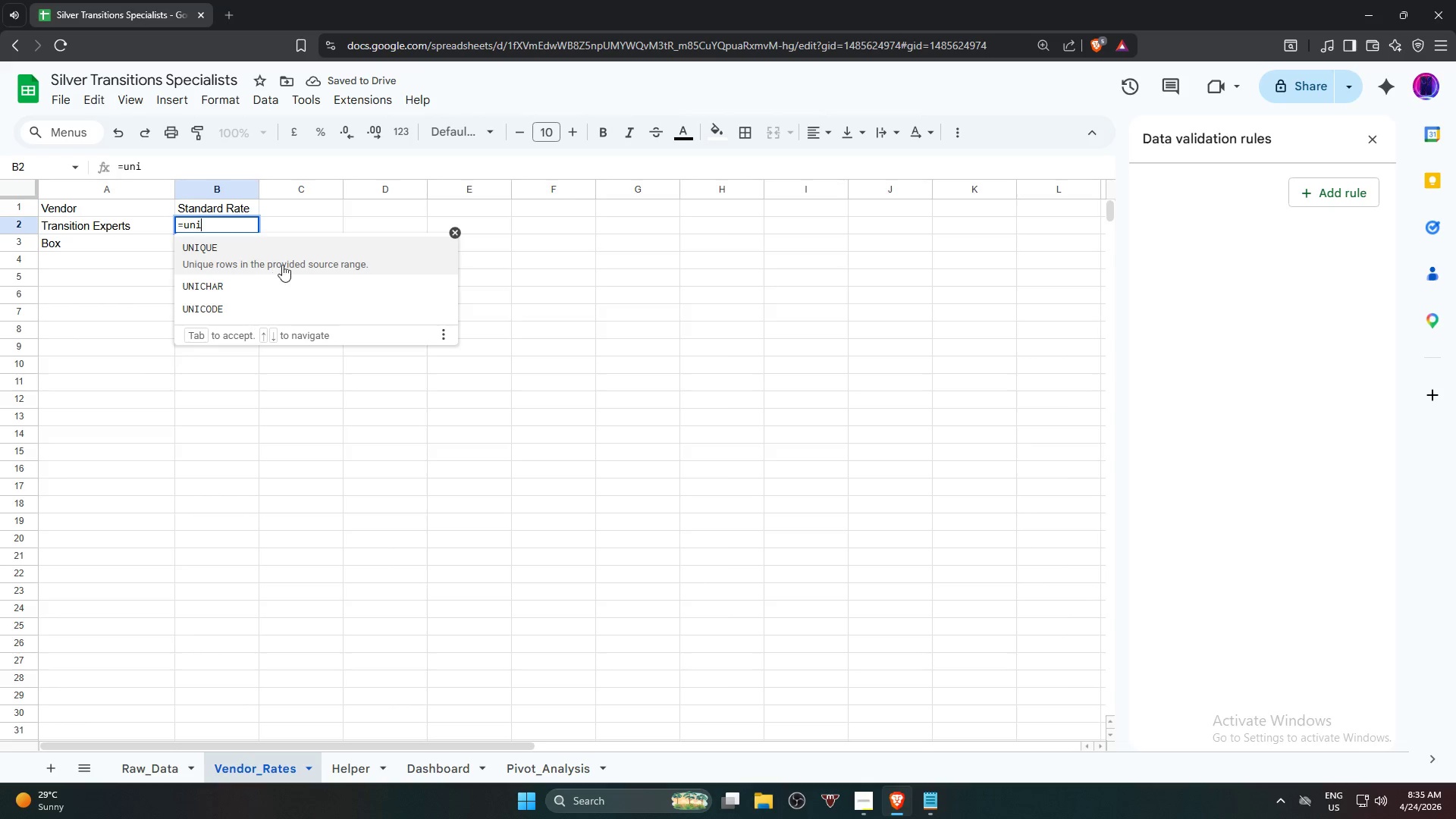 
left_click([290, 260])
 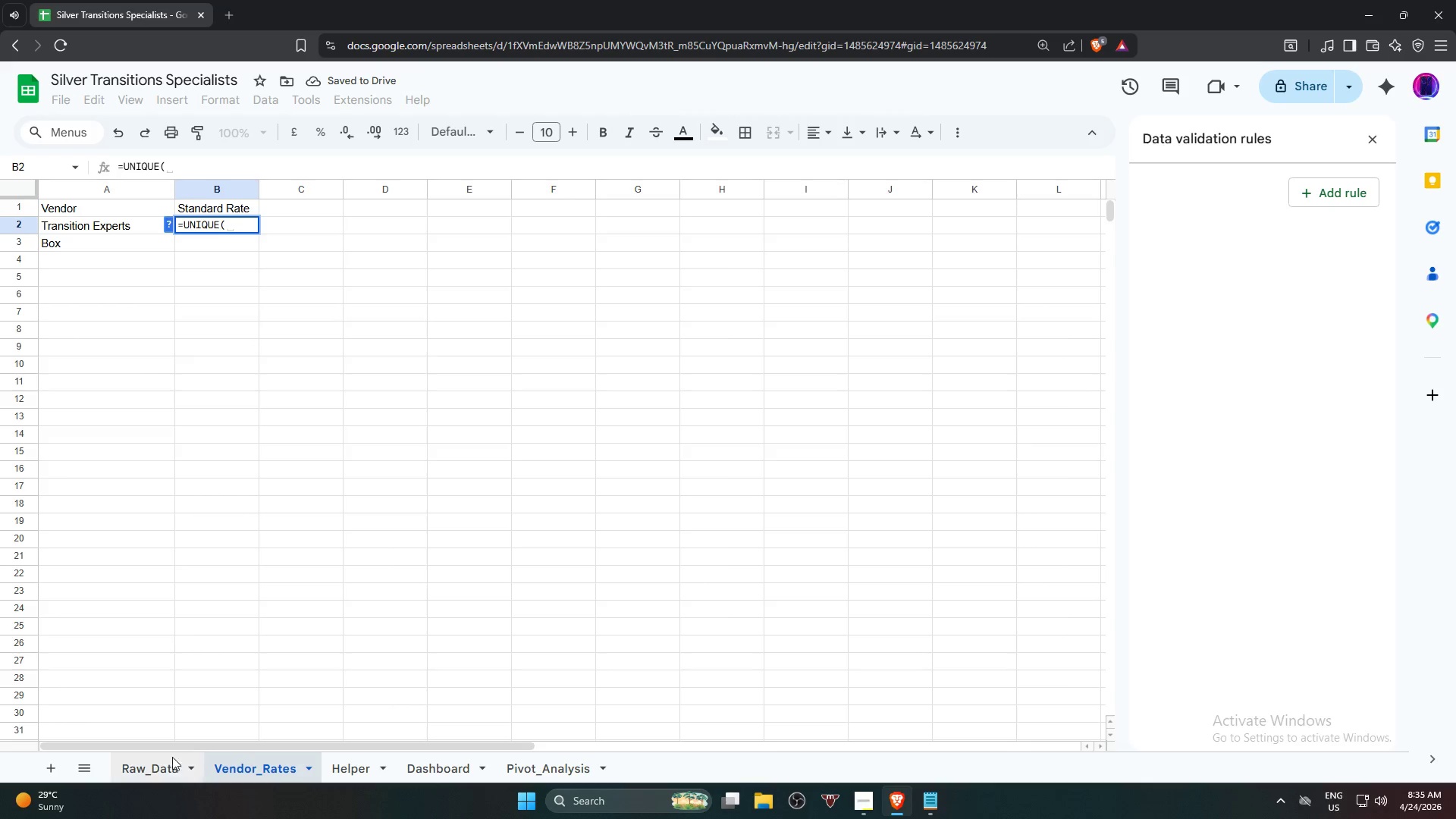 
left_click([159, 767])
 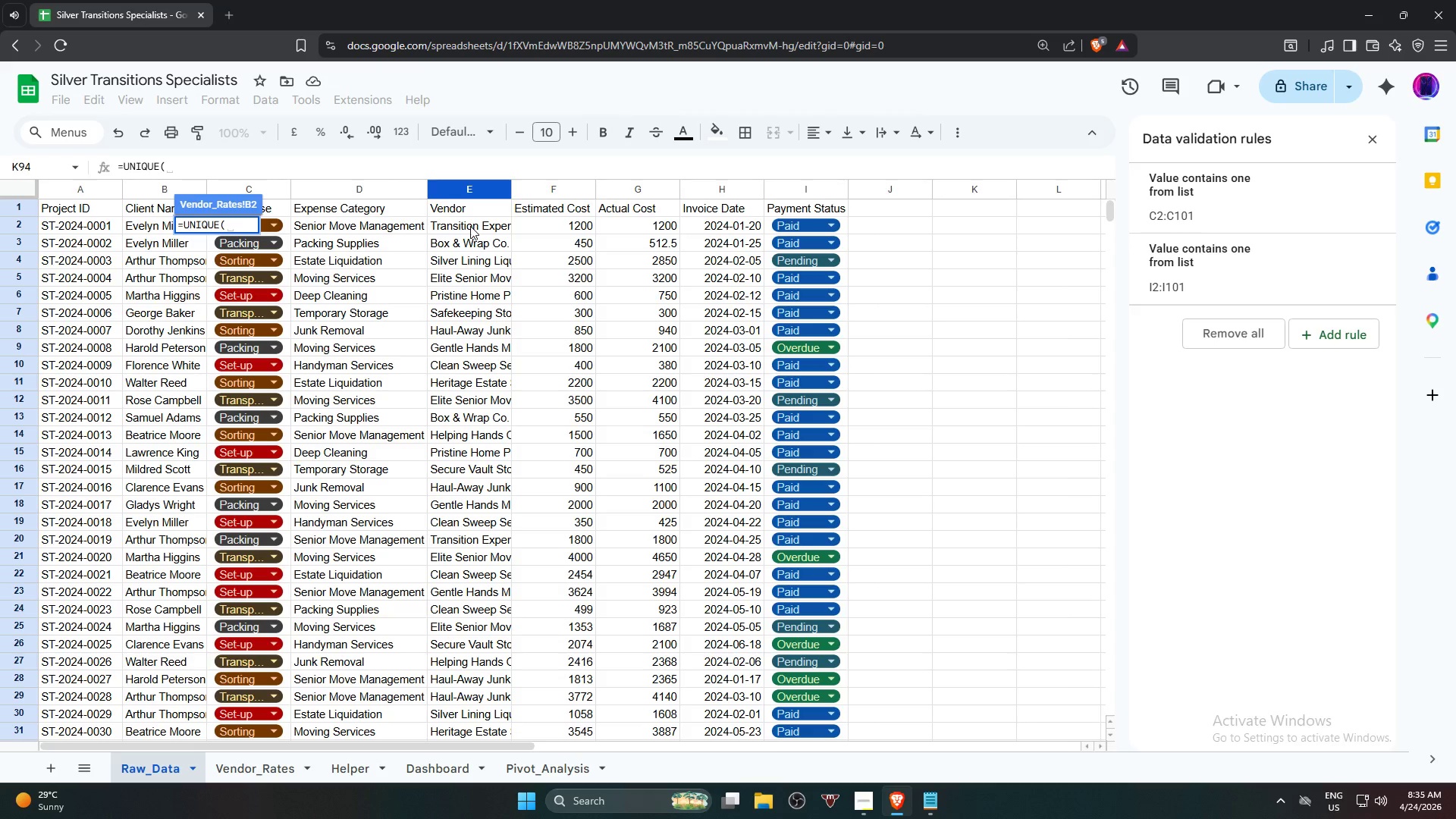 
left_click([475, 226])
 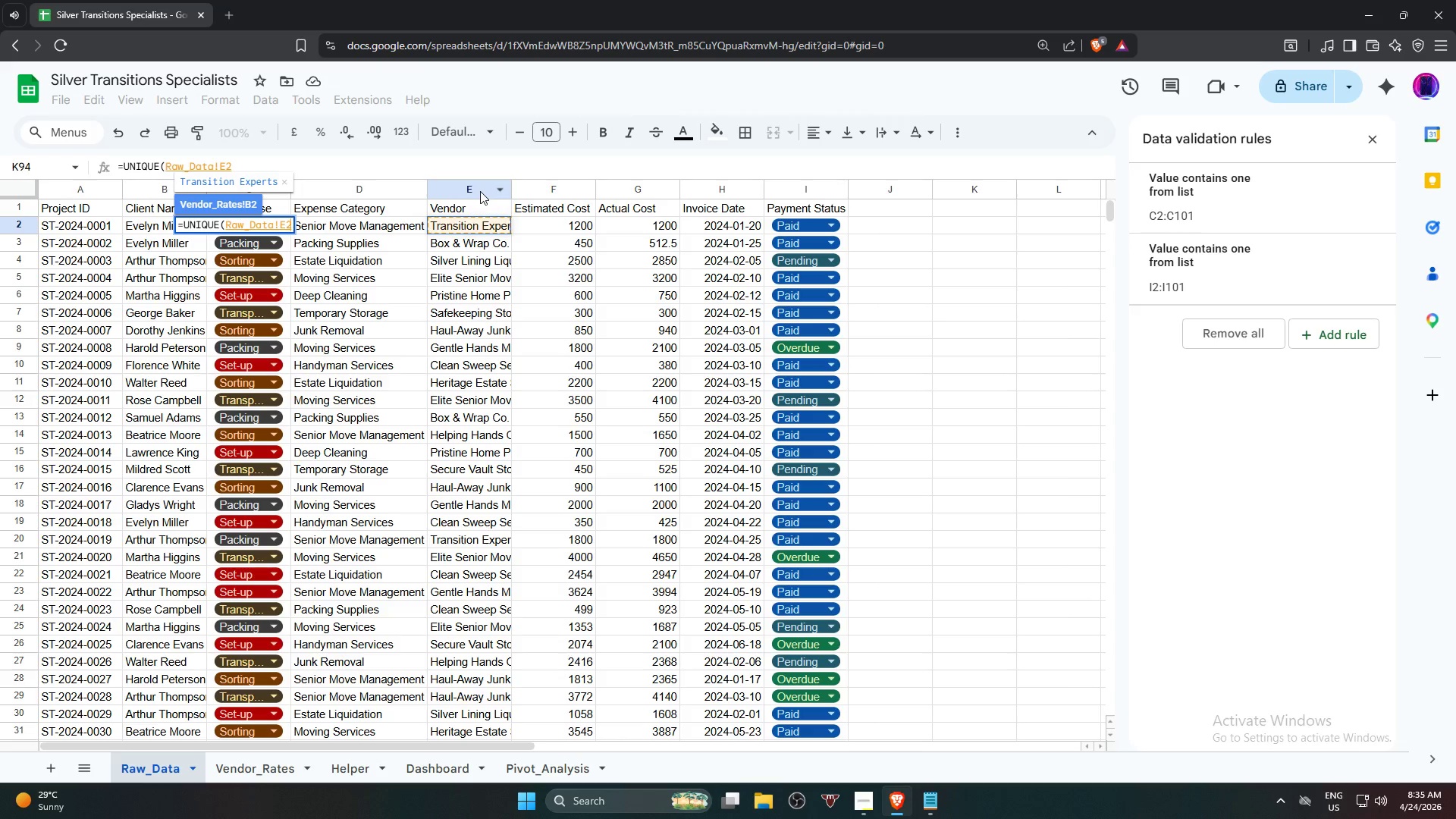 
left_click([480, 189])
 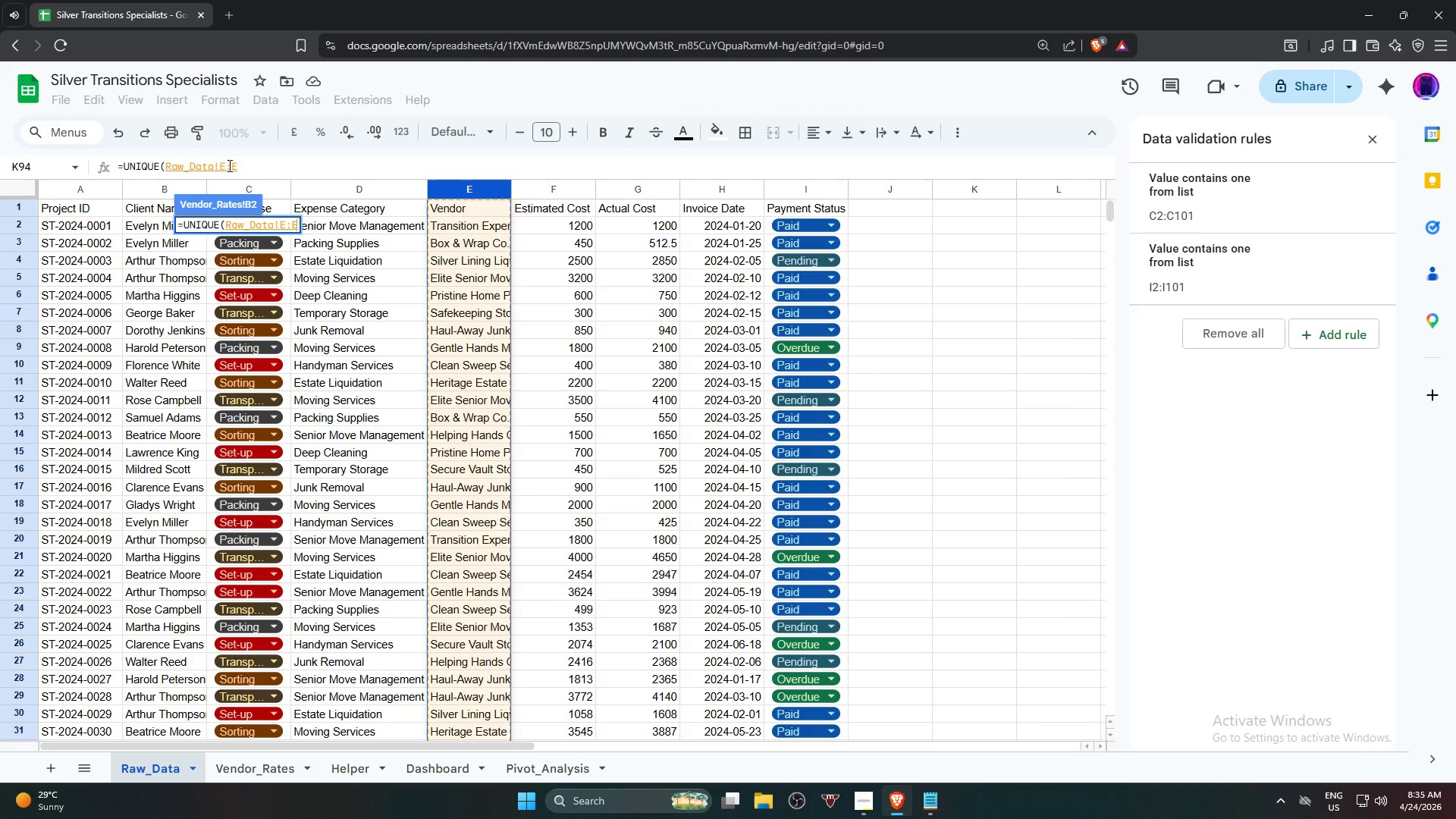 
left_click([227, 165])
 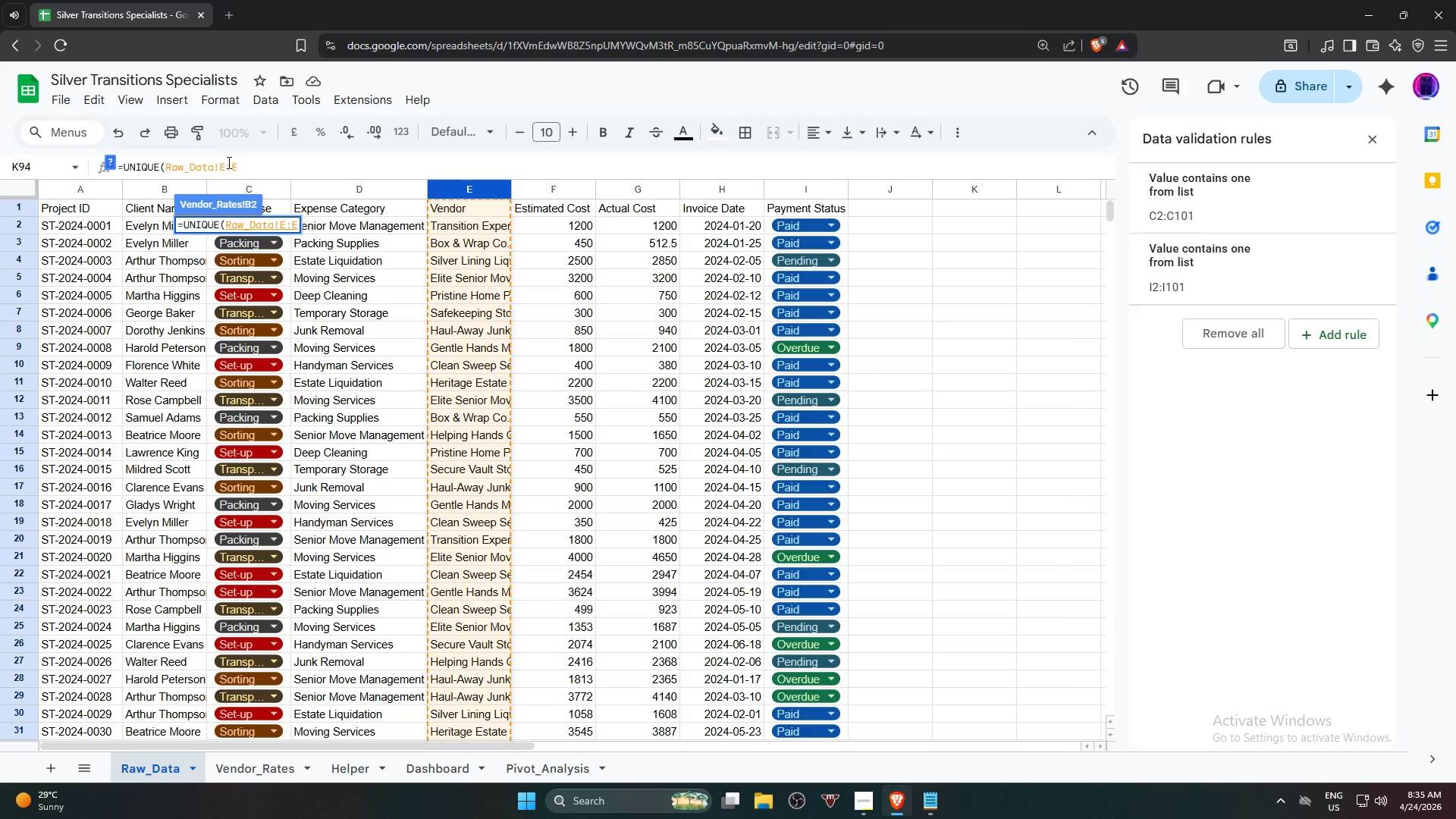 
left_click([227, 162])
 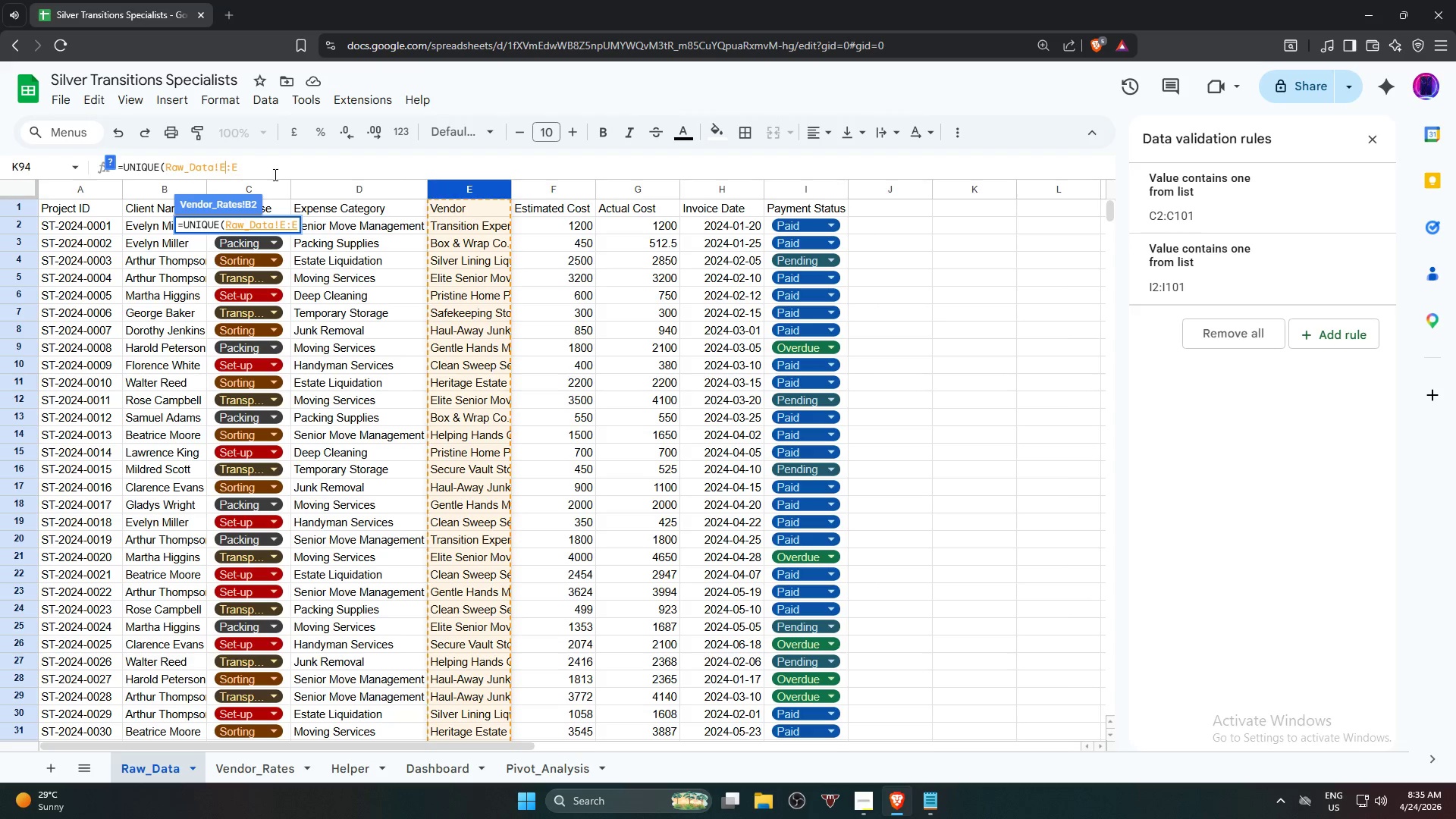 
key(2)
 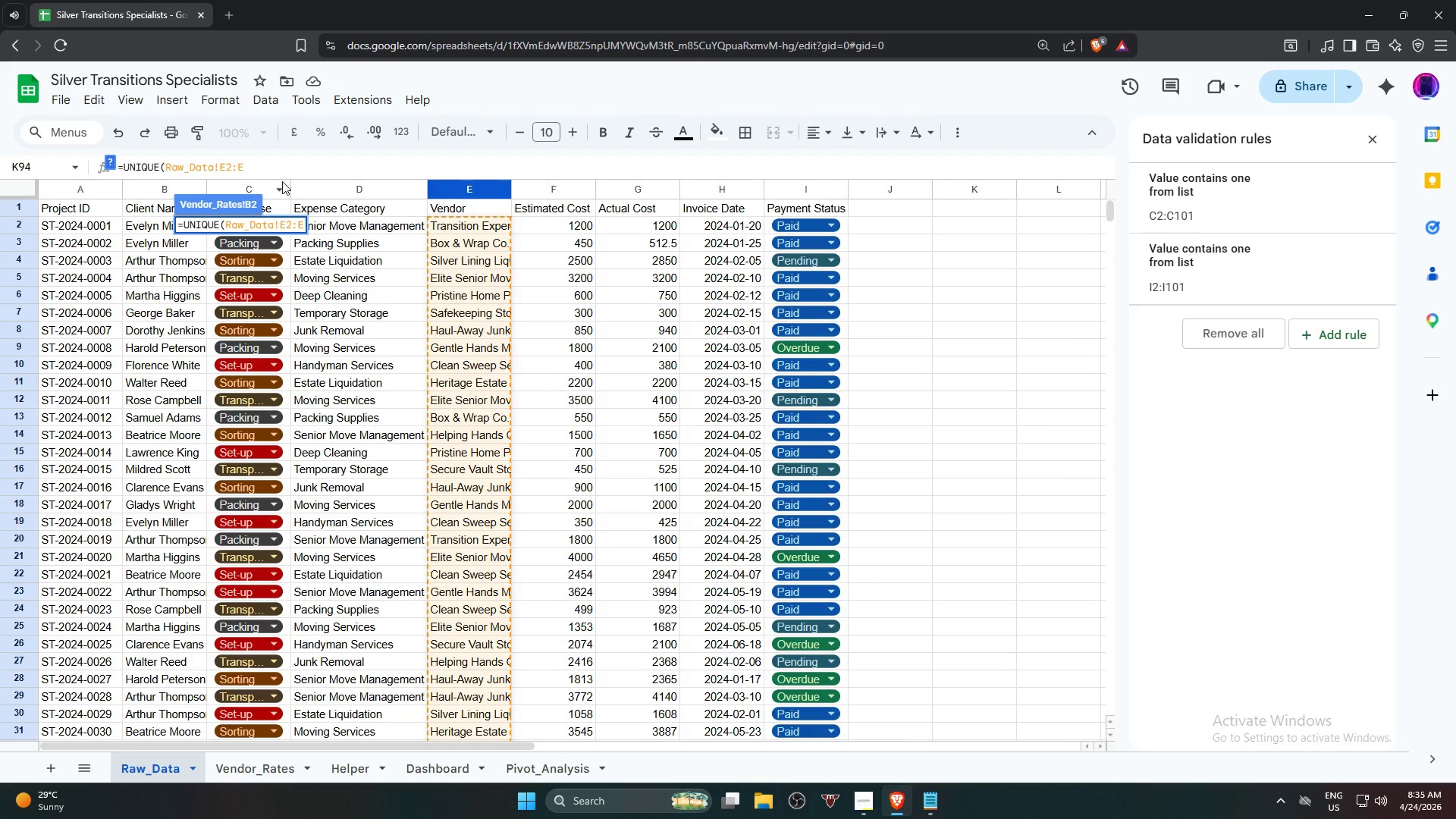 
key(NumpadEnter)
 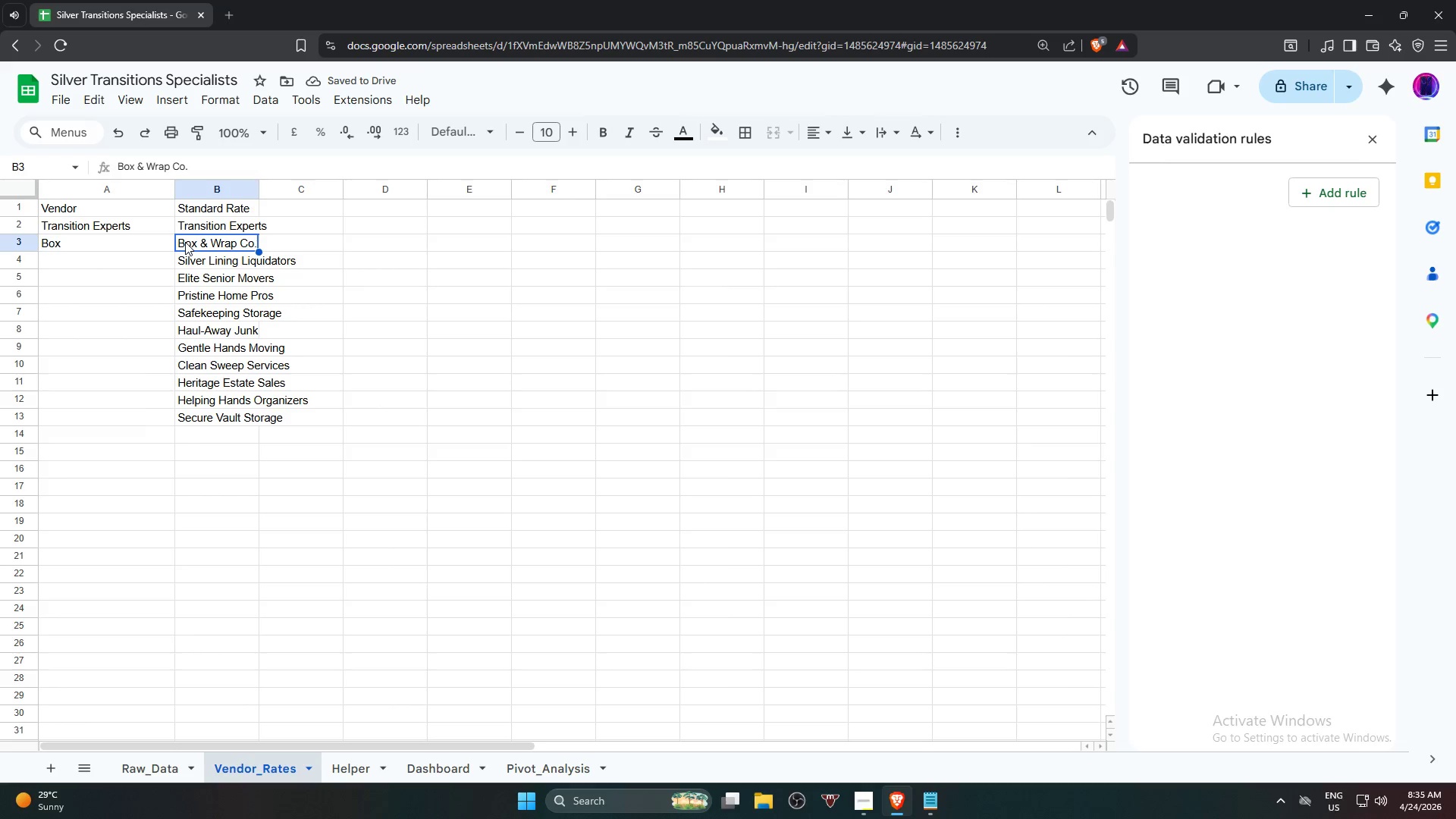 
key(Control+C)
 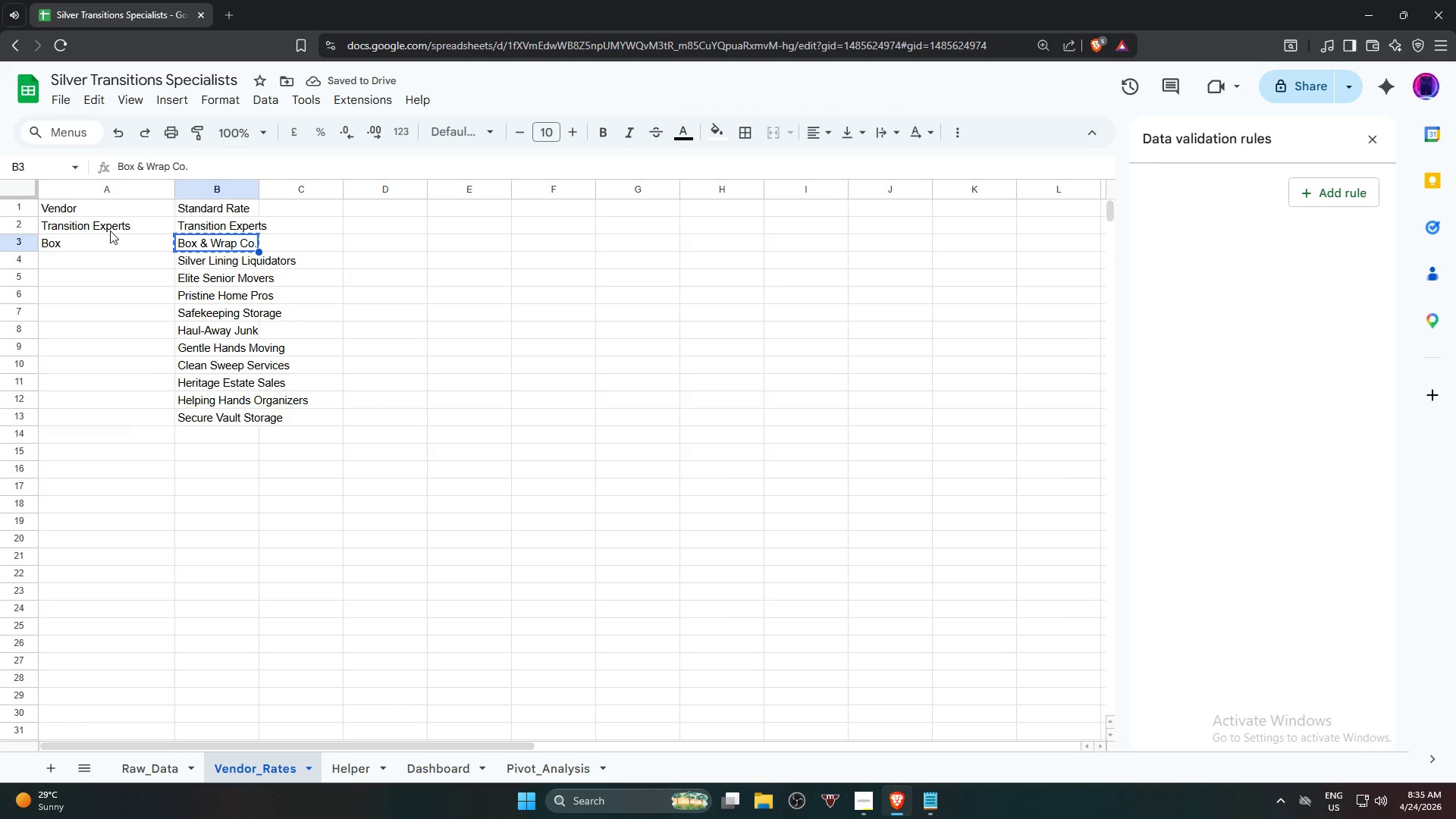 
left_click([110, 231])
 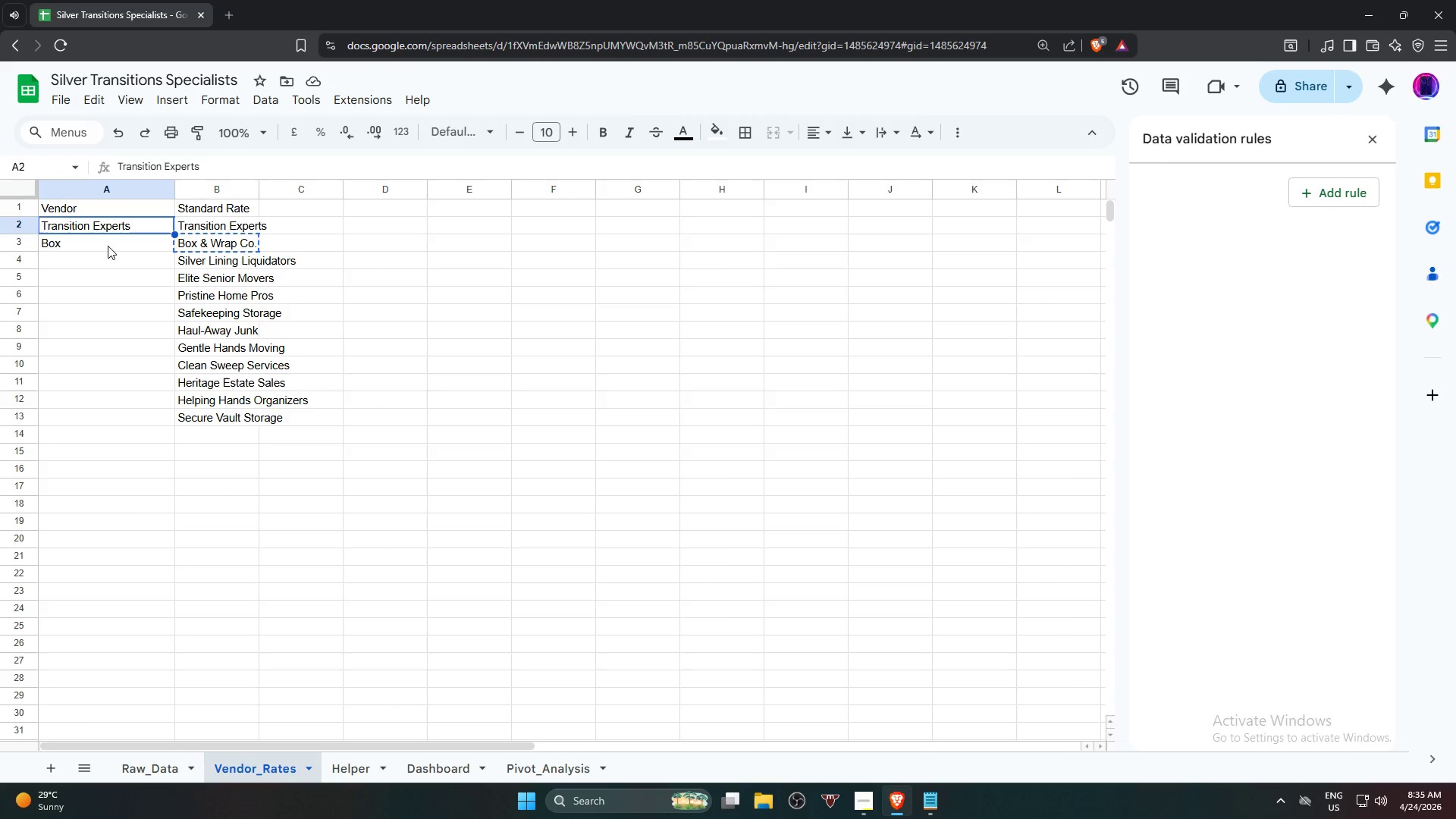 
left_click([108, 246])
 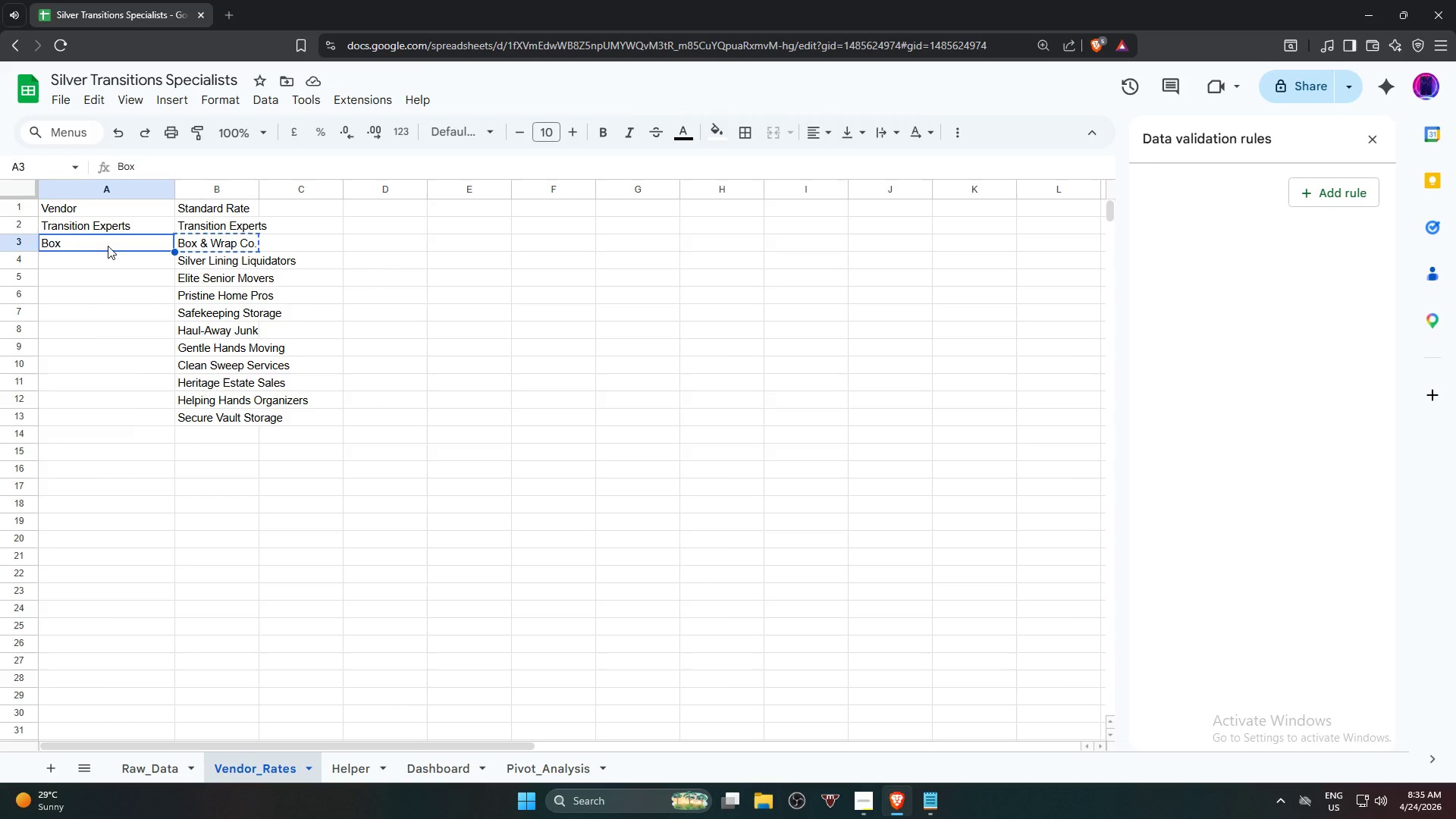 
key(Backspace)
 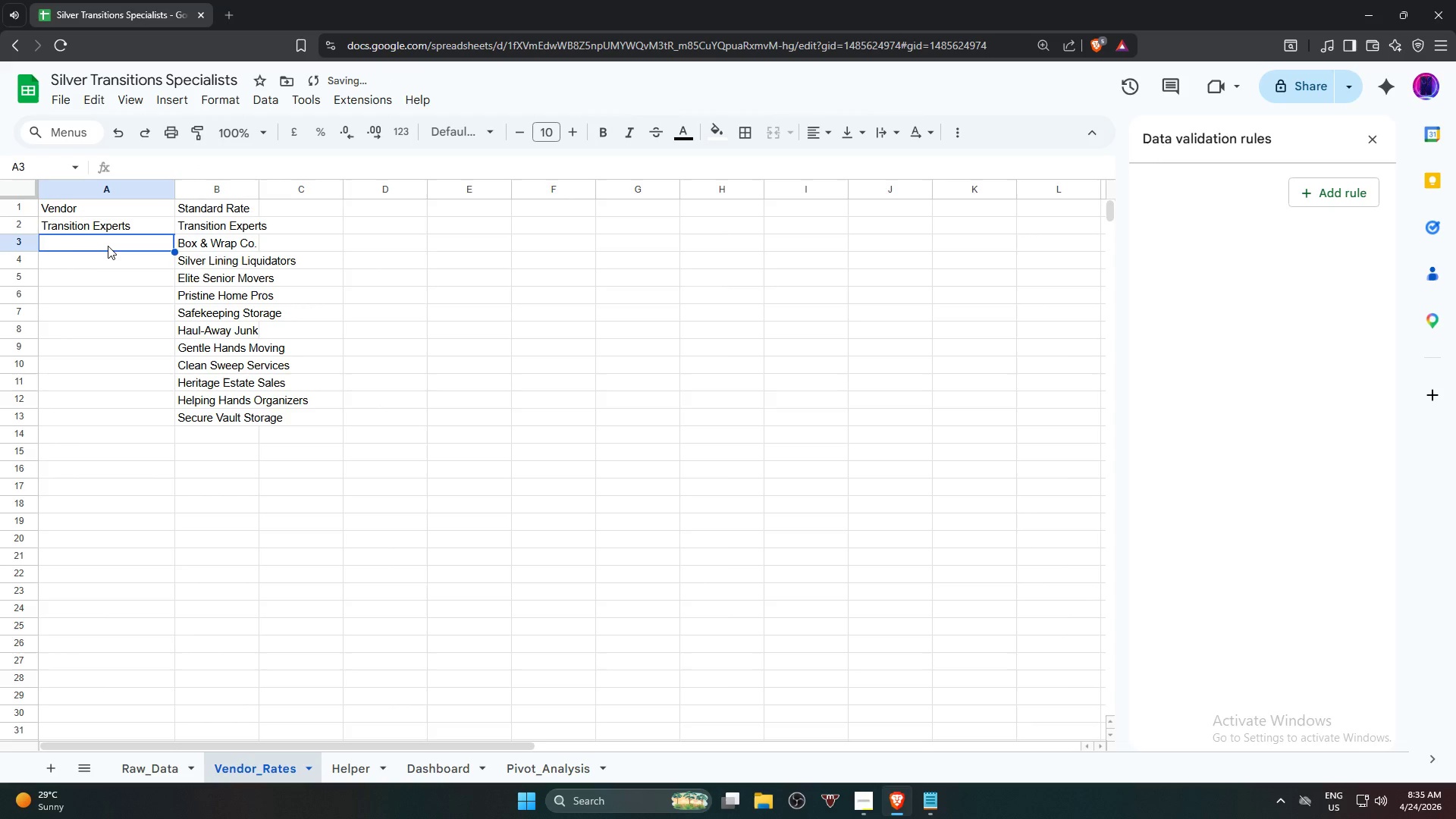 
key(Control+ControlLeft)
 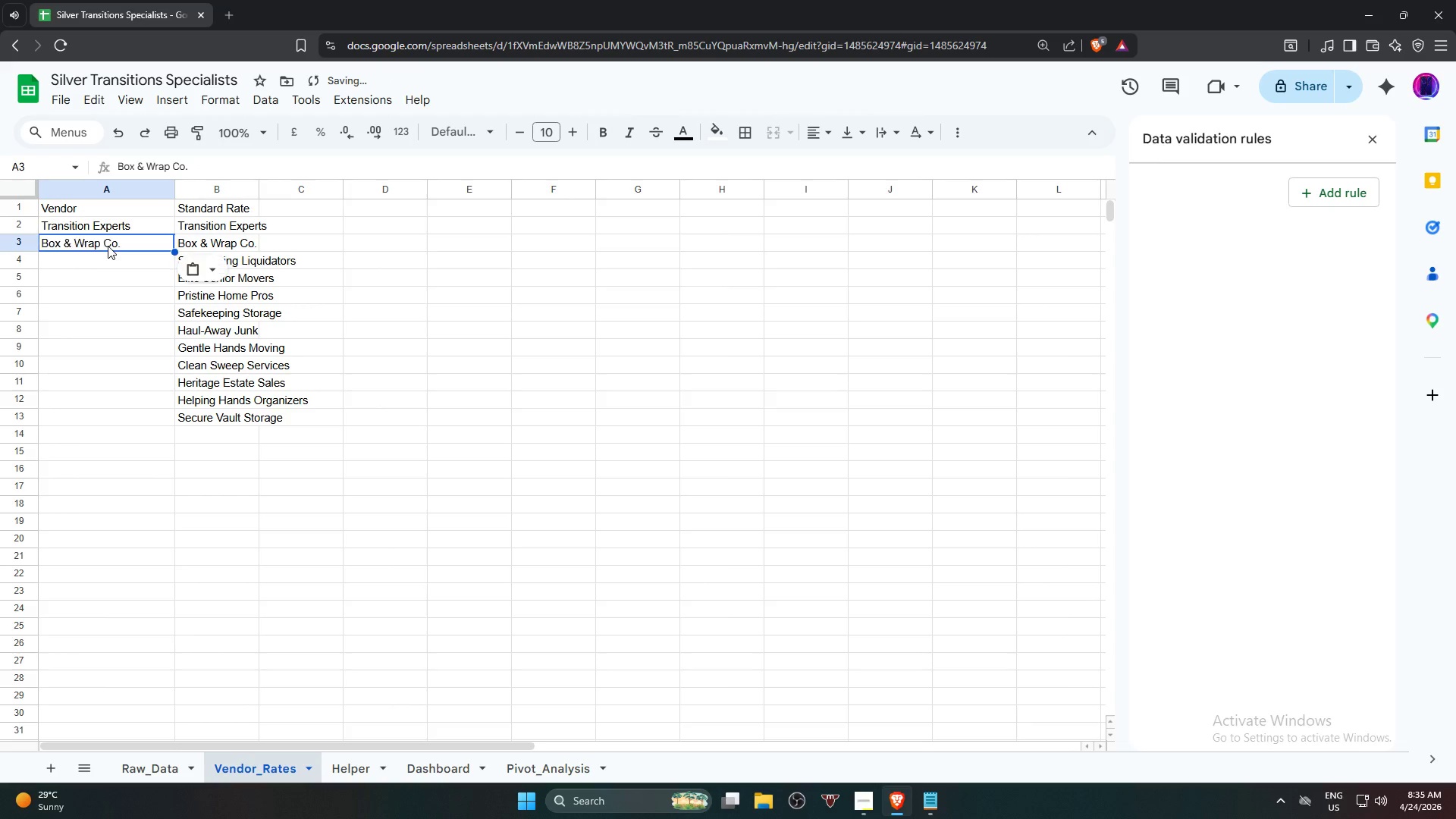 
key(Control+V)
 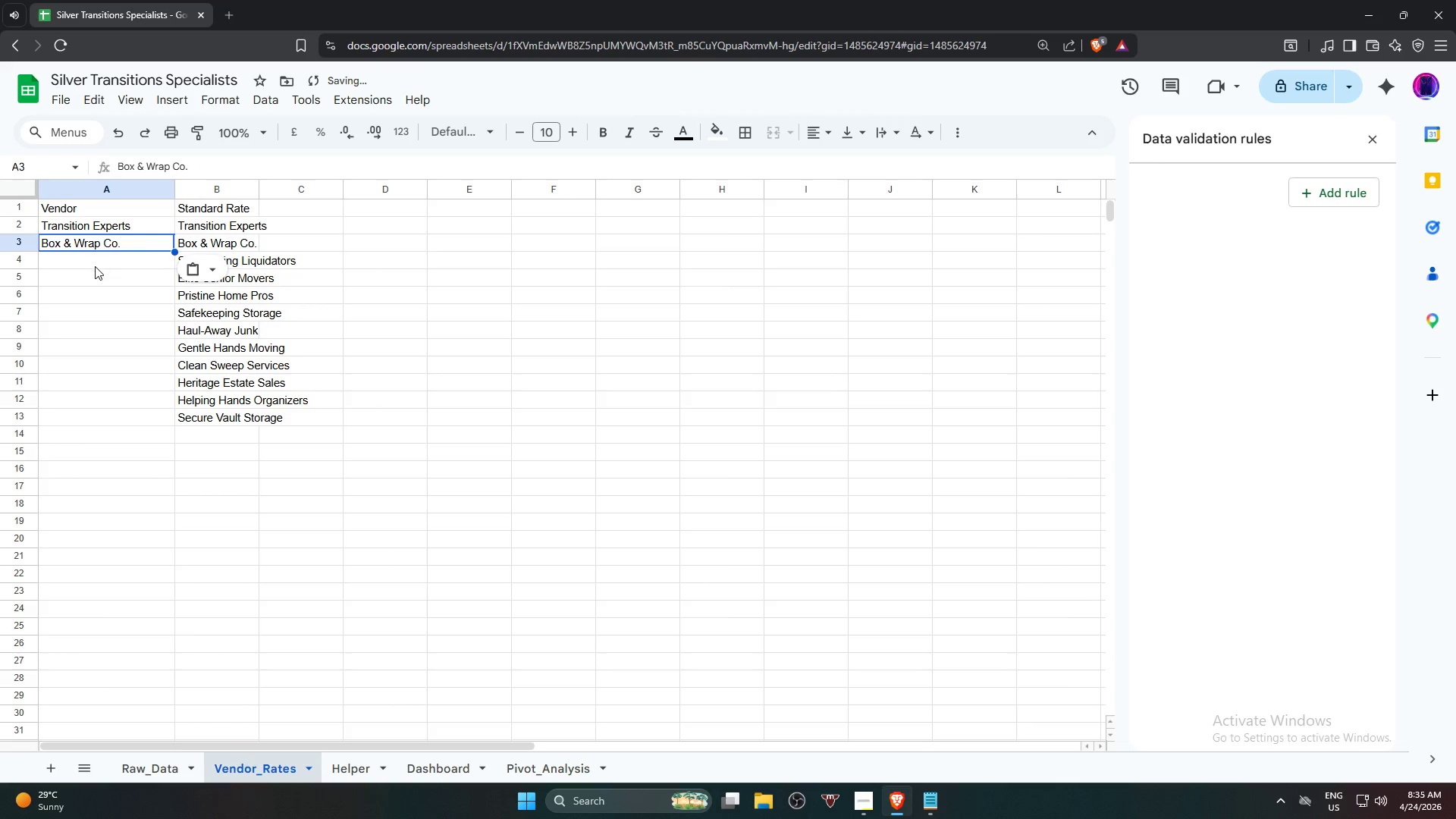 
left_click([95, 266])
 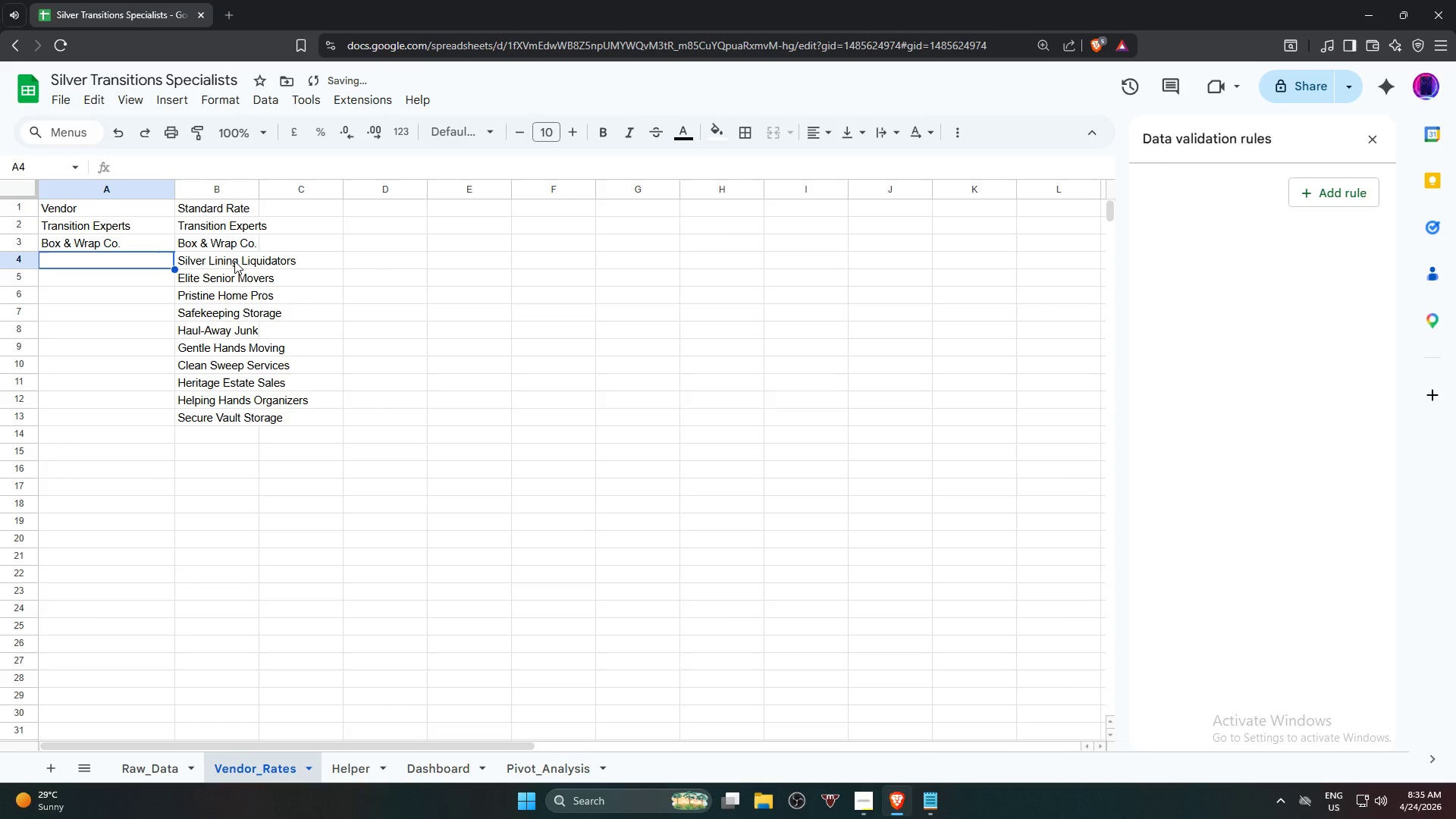 
left_click([234, 261])
 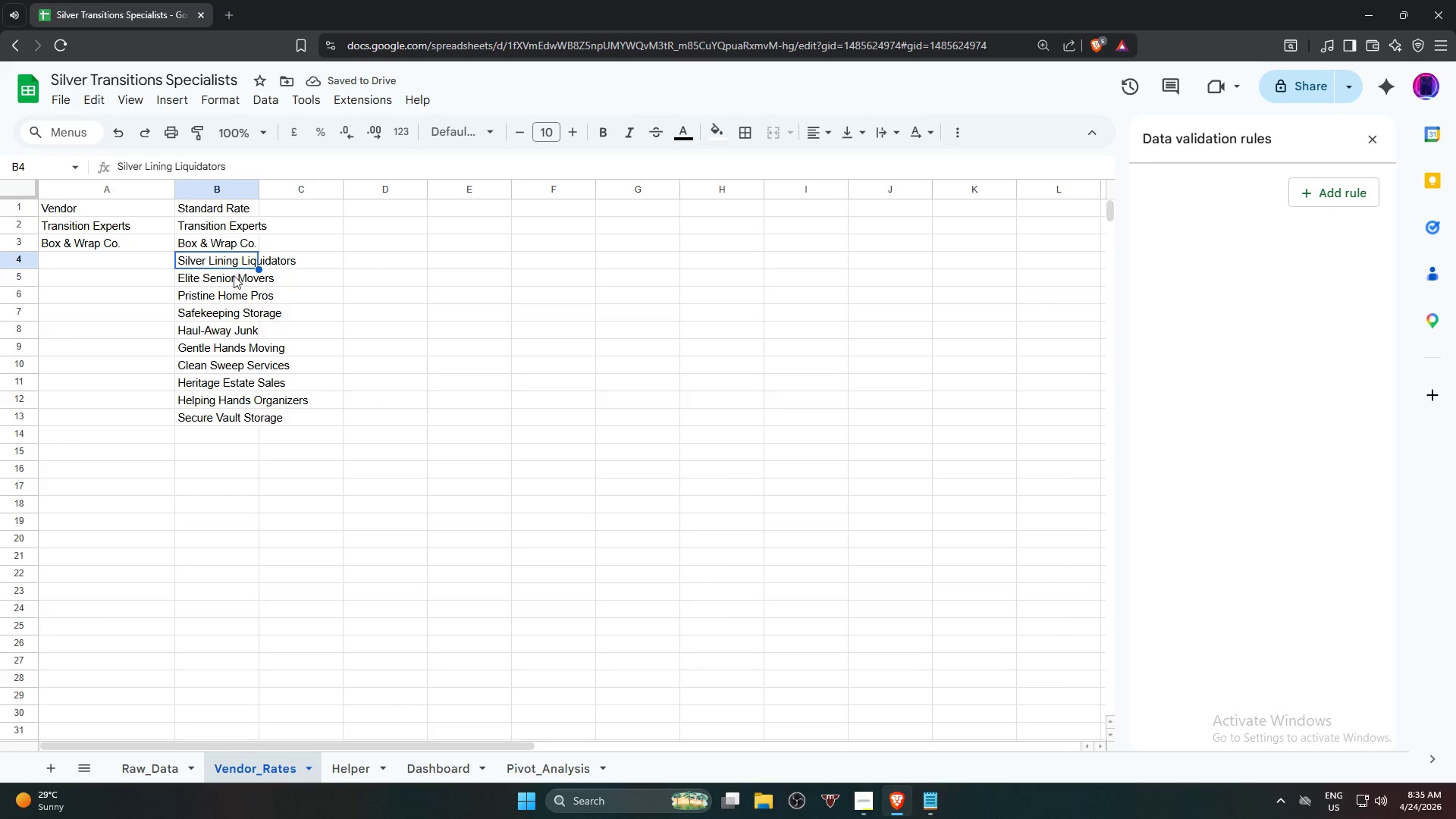 
hold_key(key=ShiftLeft, duration=0.81)
left_click([217, 414])
 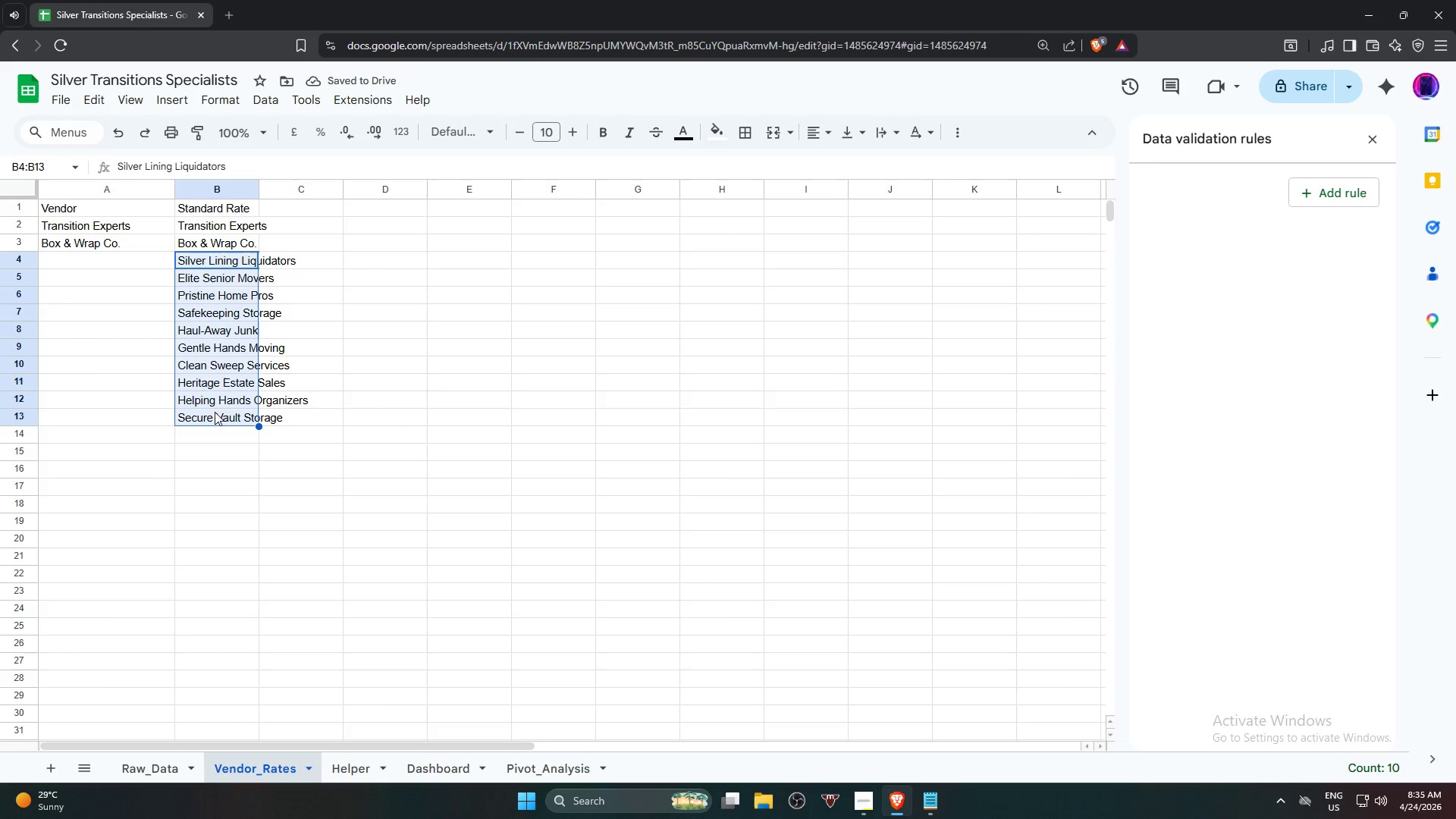 
key(Control+C)
 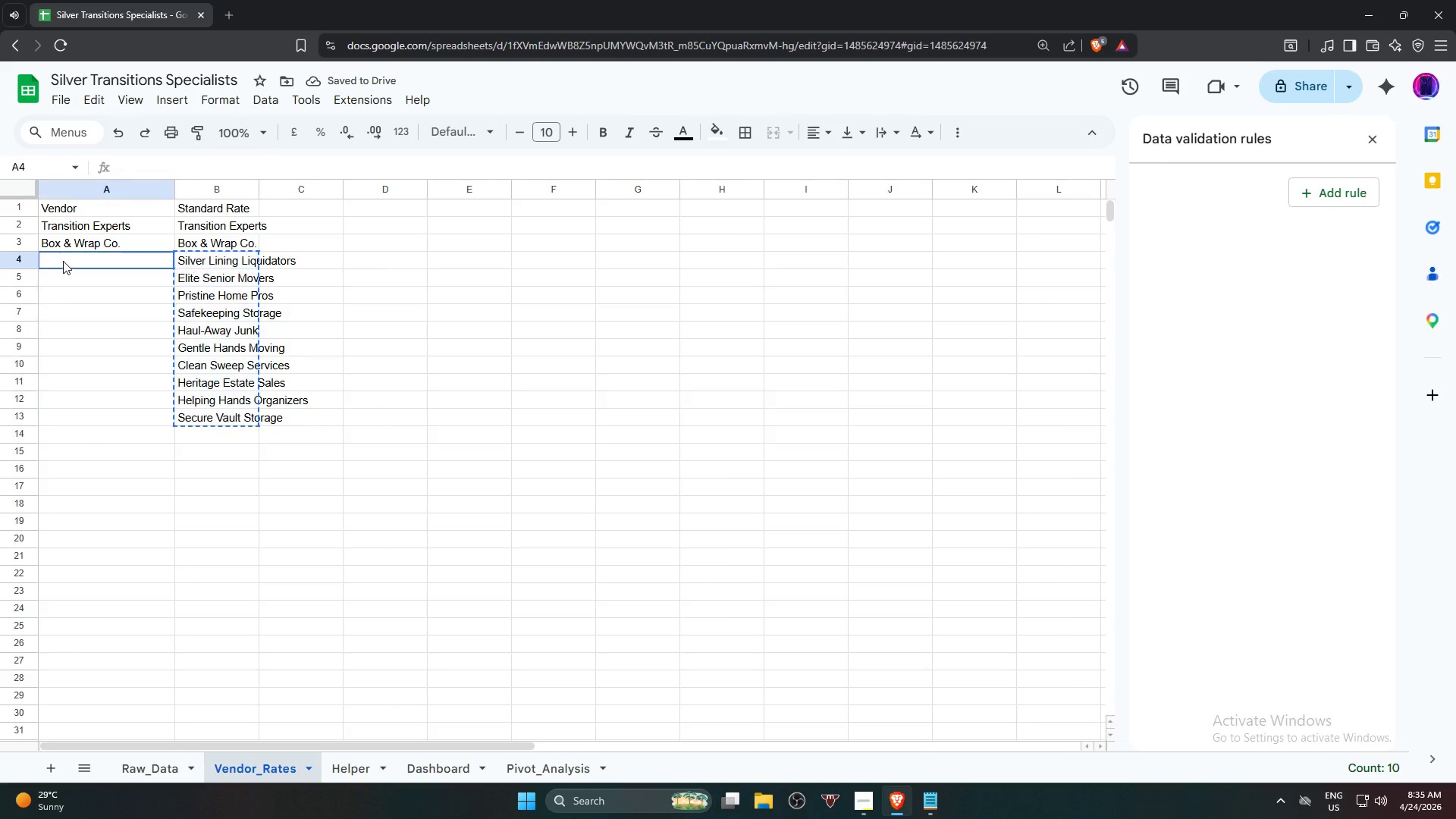 
key(Control+V)
 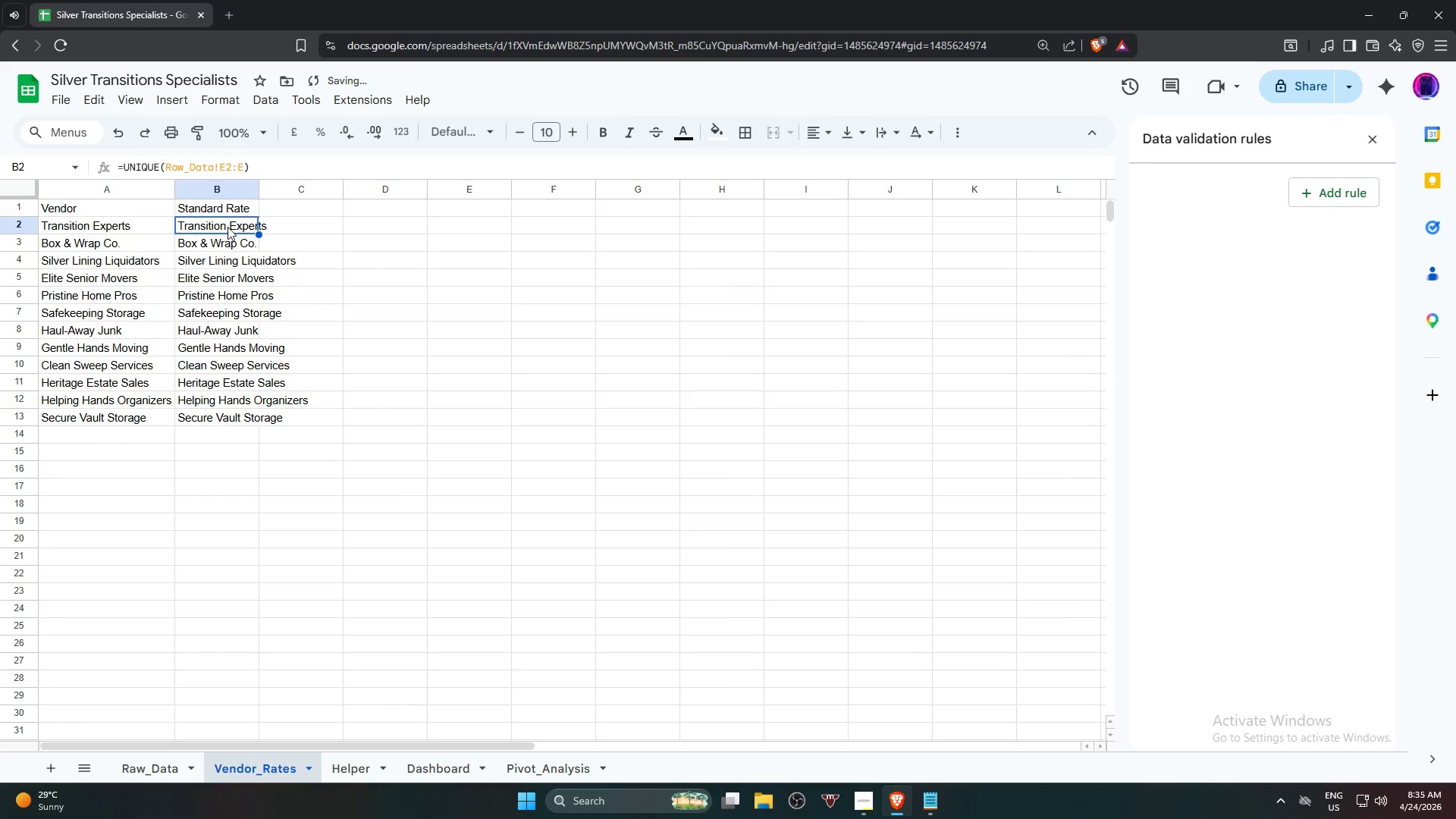 
key(Delete)
 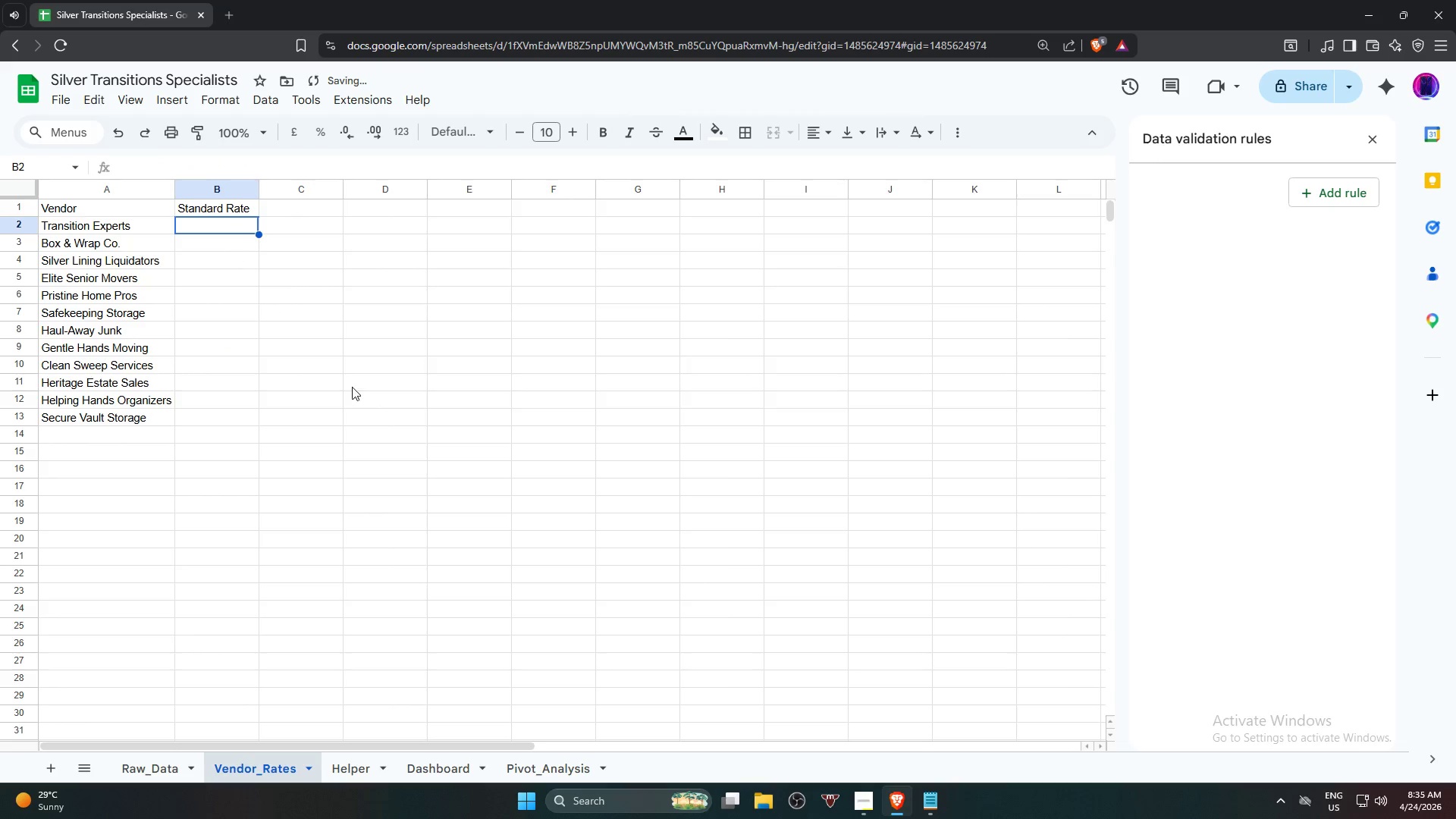 
left_click([370, 410])
 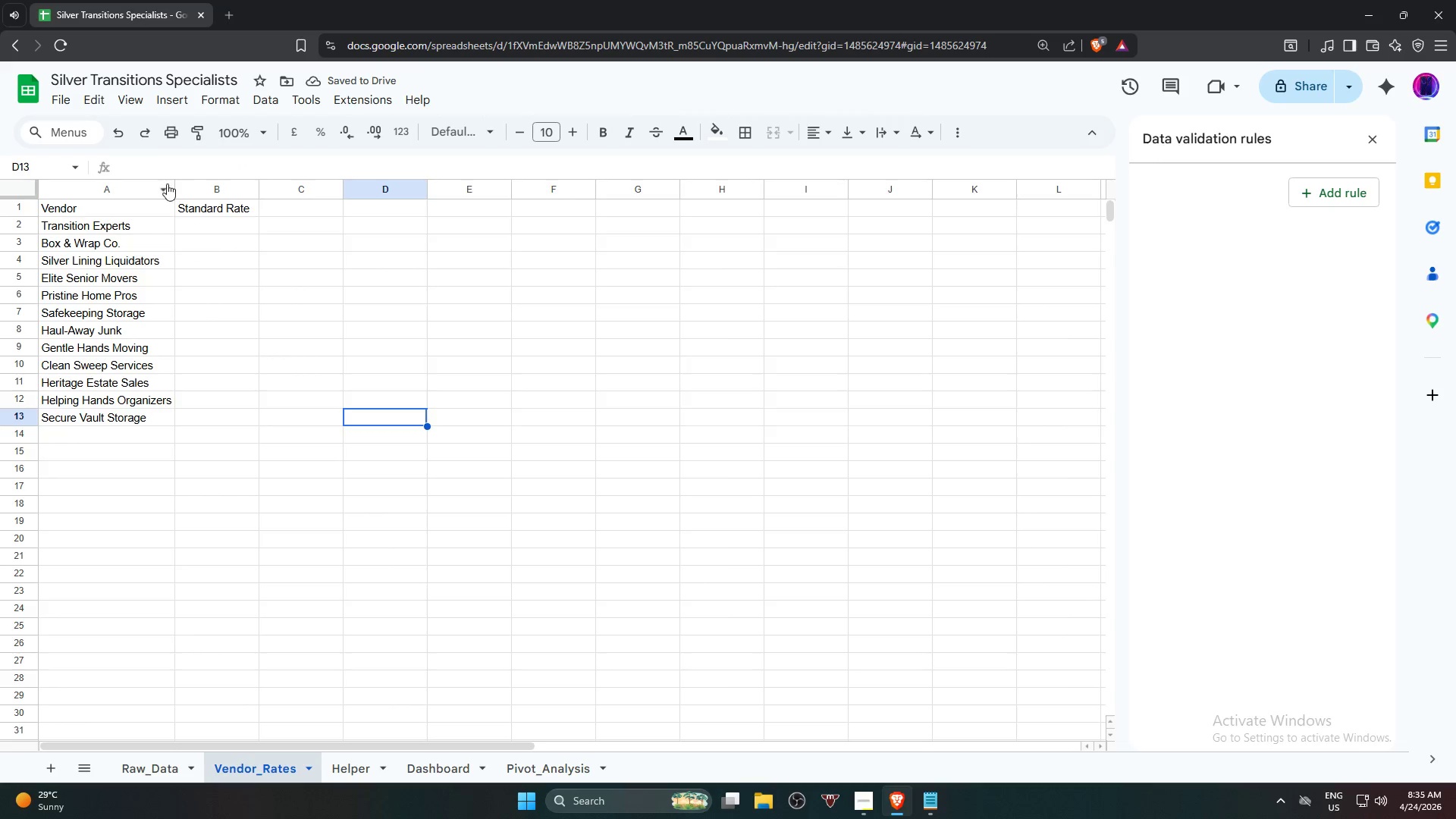 
wait(5.61)
 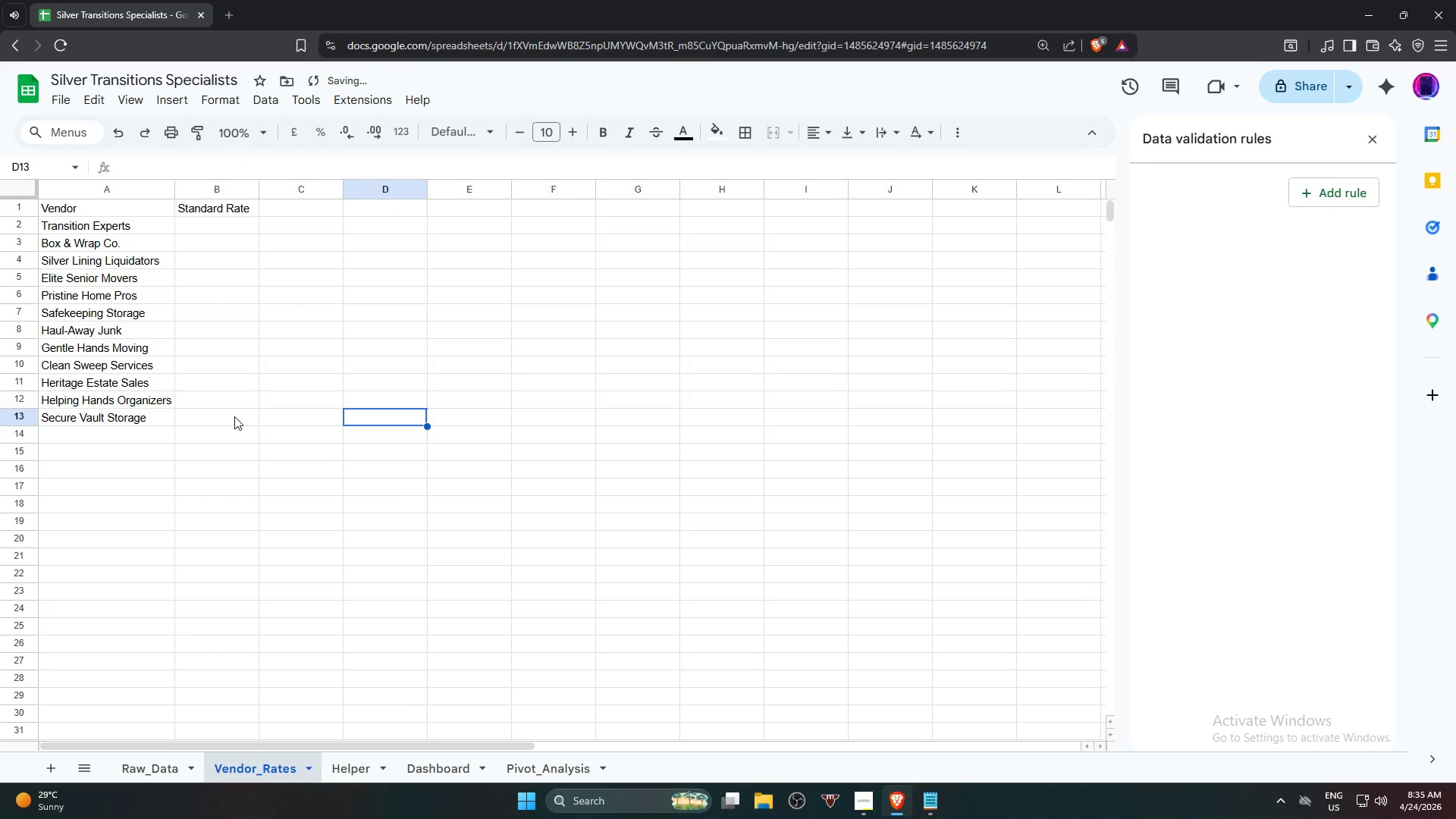 
double_click([175, 187])
 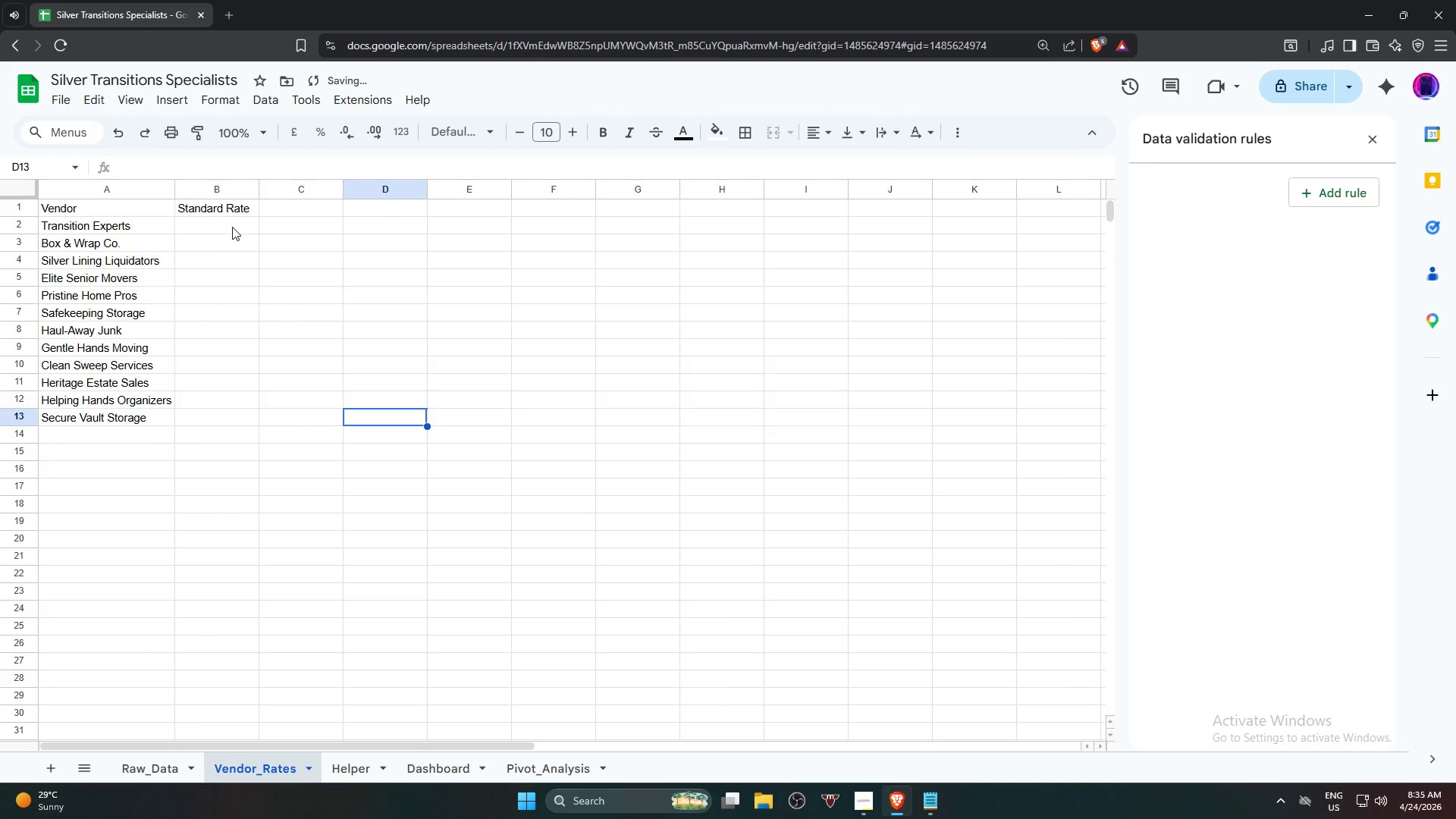 
left_click([232, 227])
 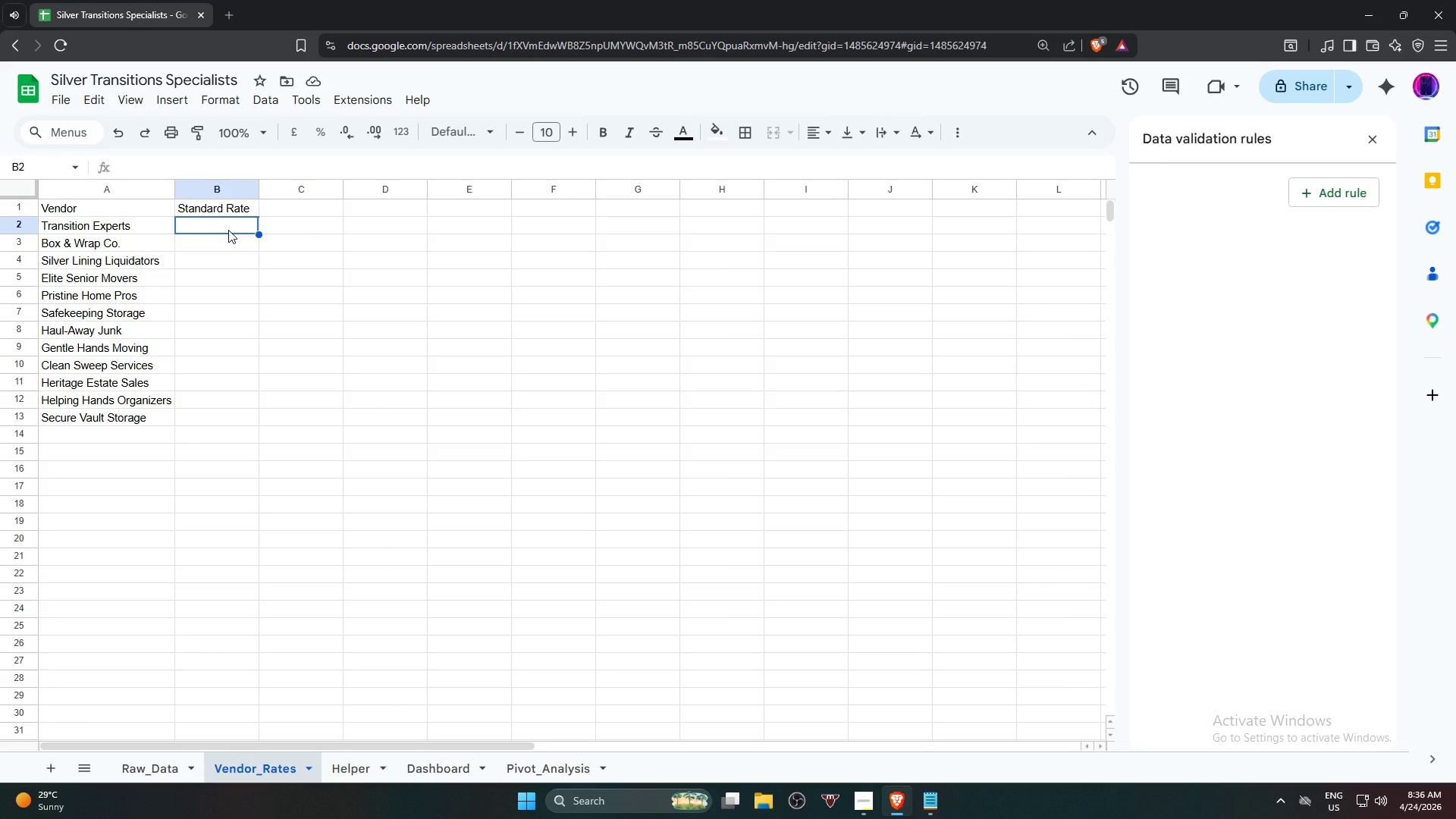 
wait(12.02)
 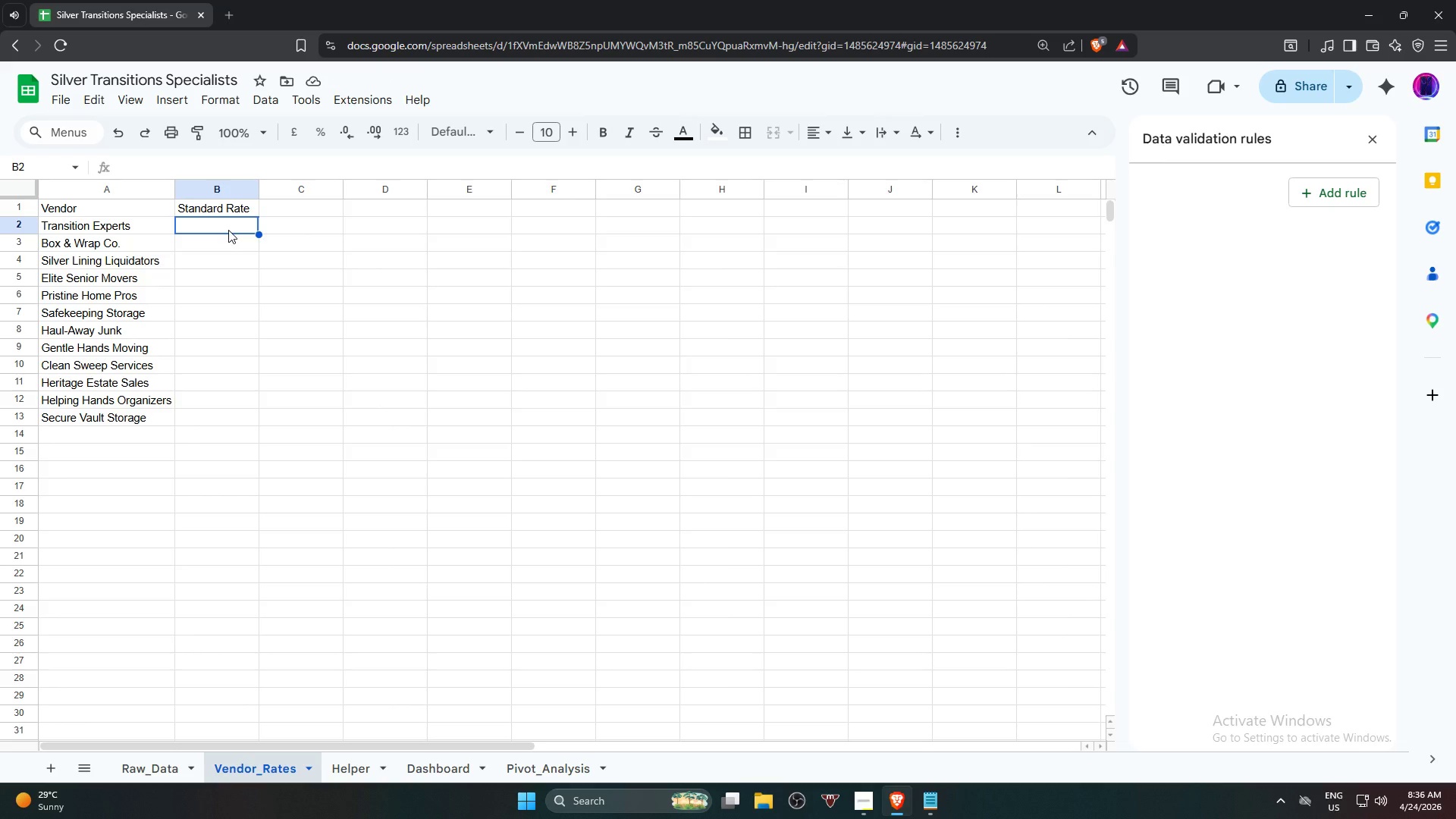 
key(Numpad2)
 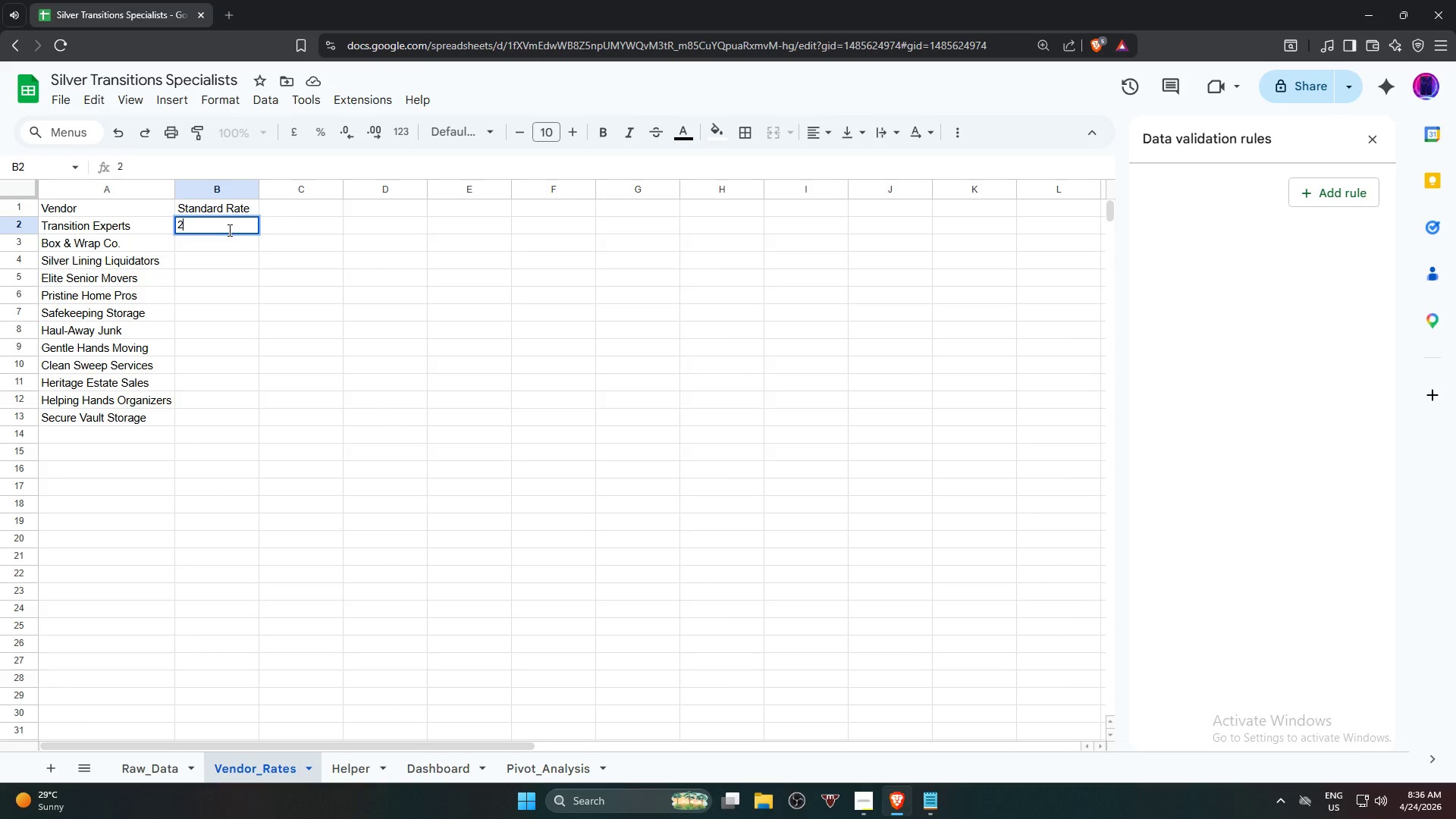 
key(Numpad0)
 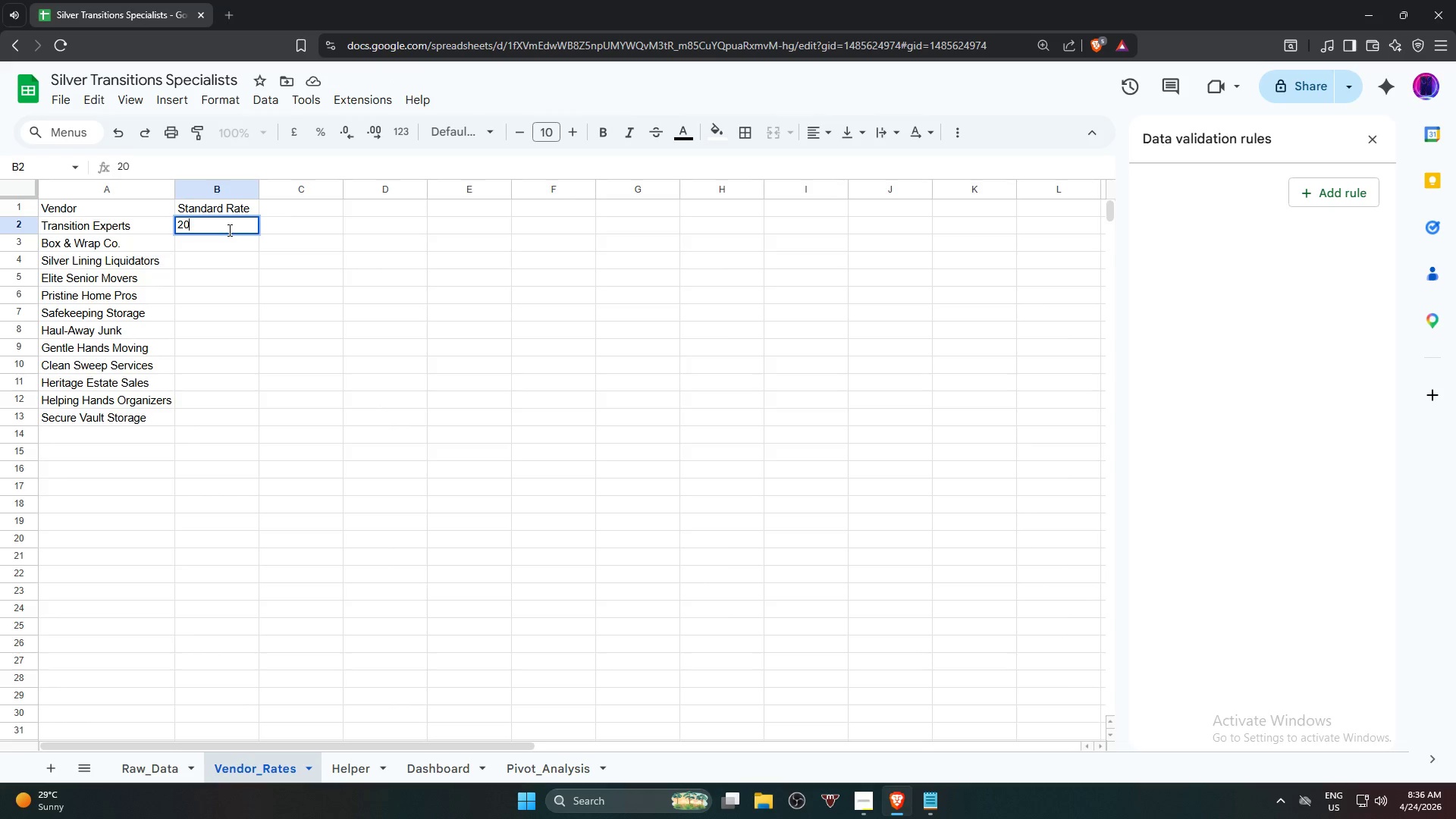 
key(Numpad0)
 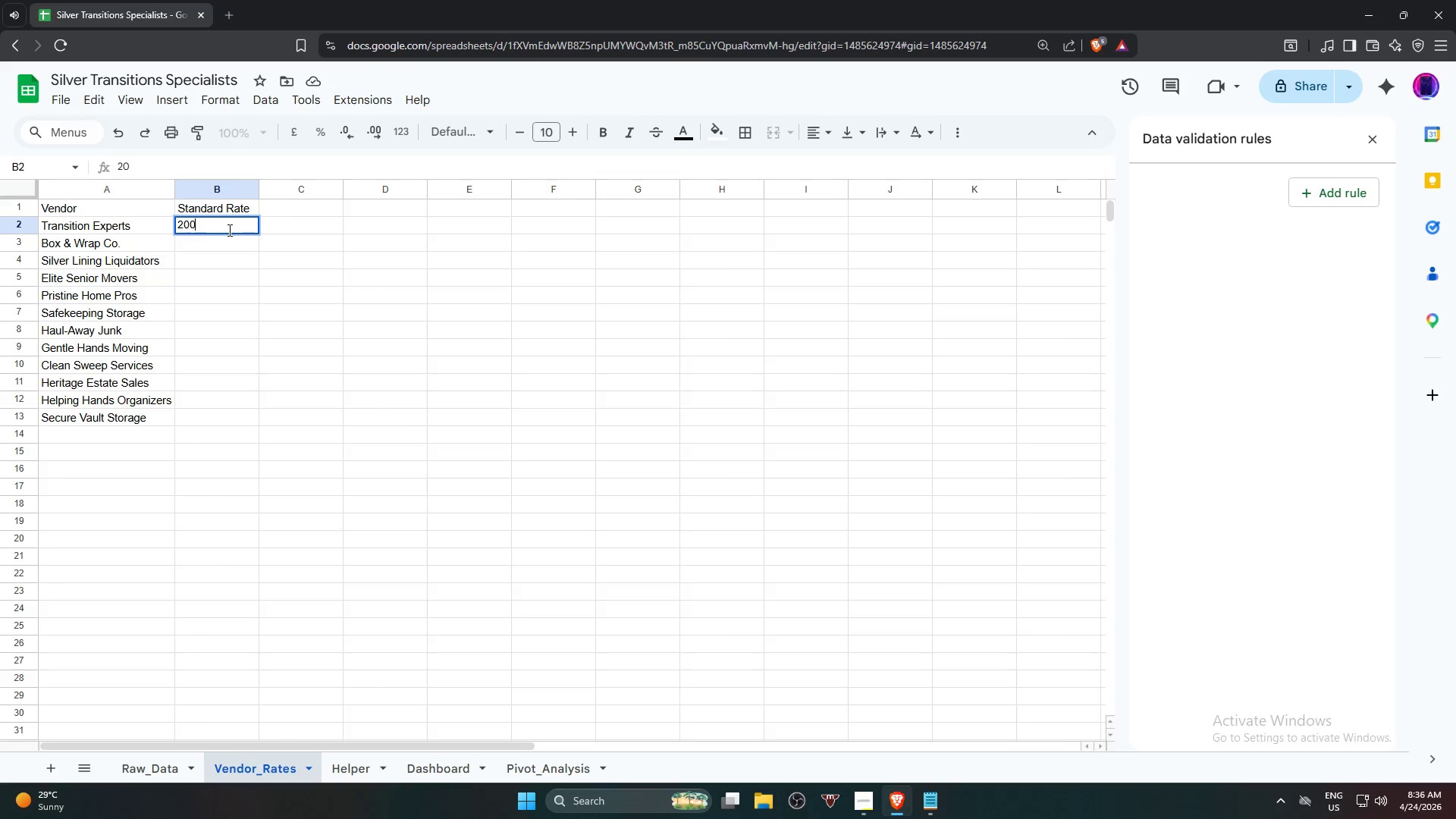 
key(Numpad0)
 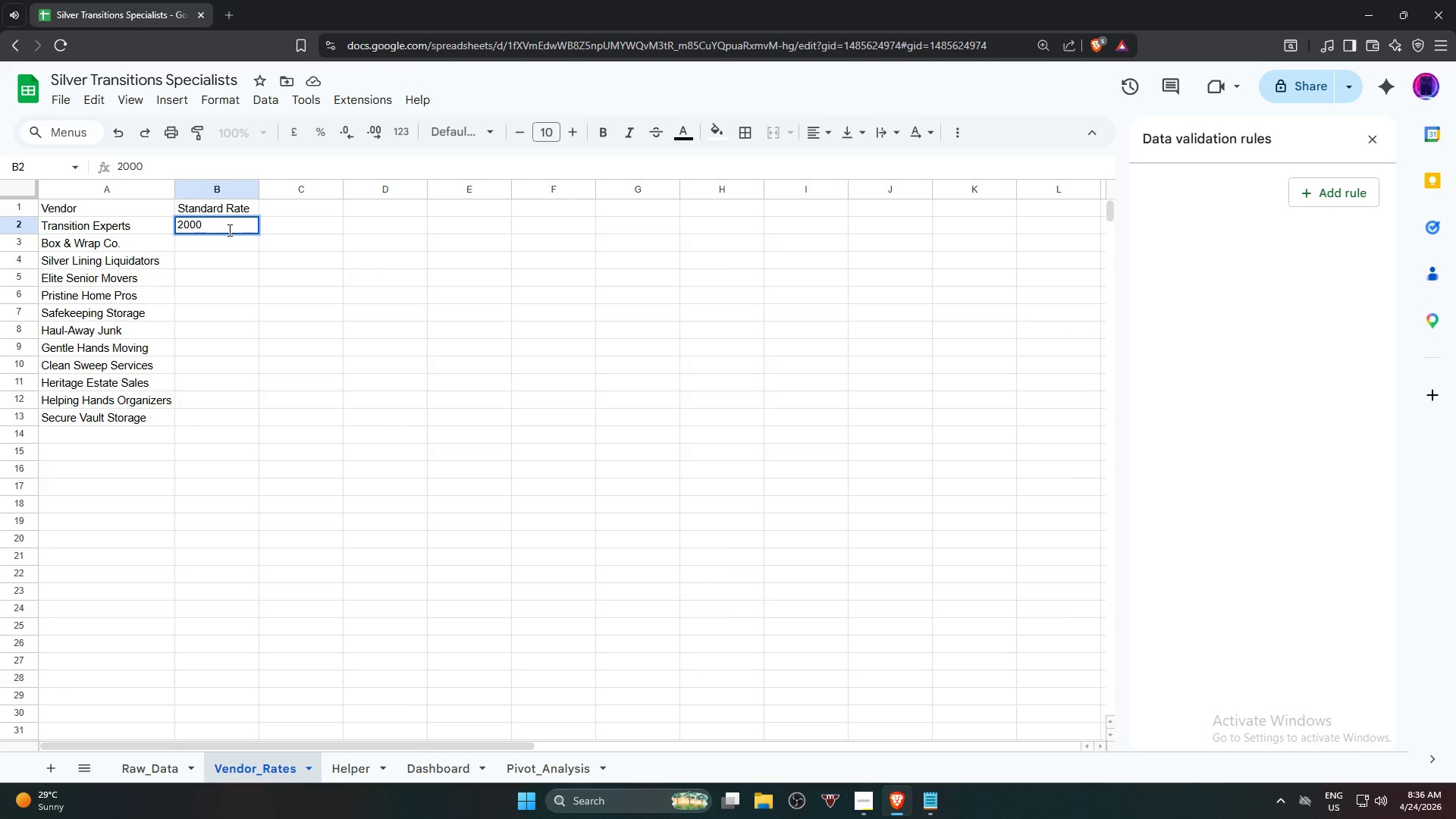 
key(ArrowDown)
 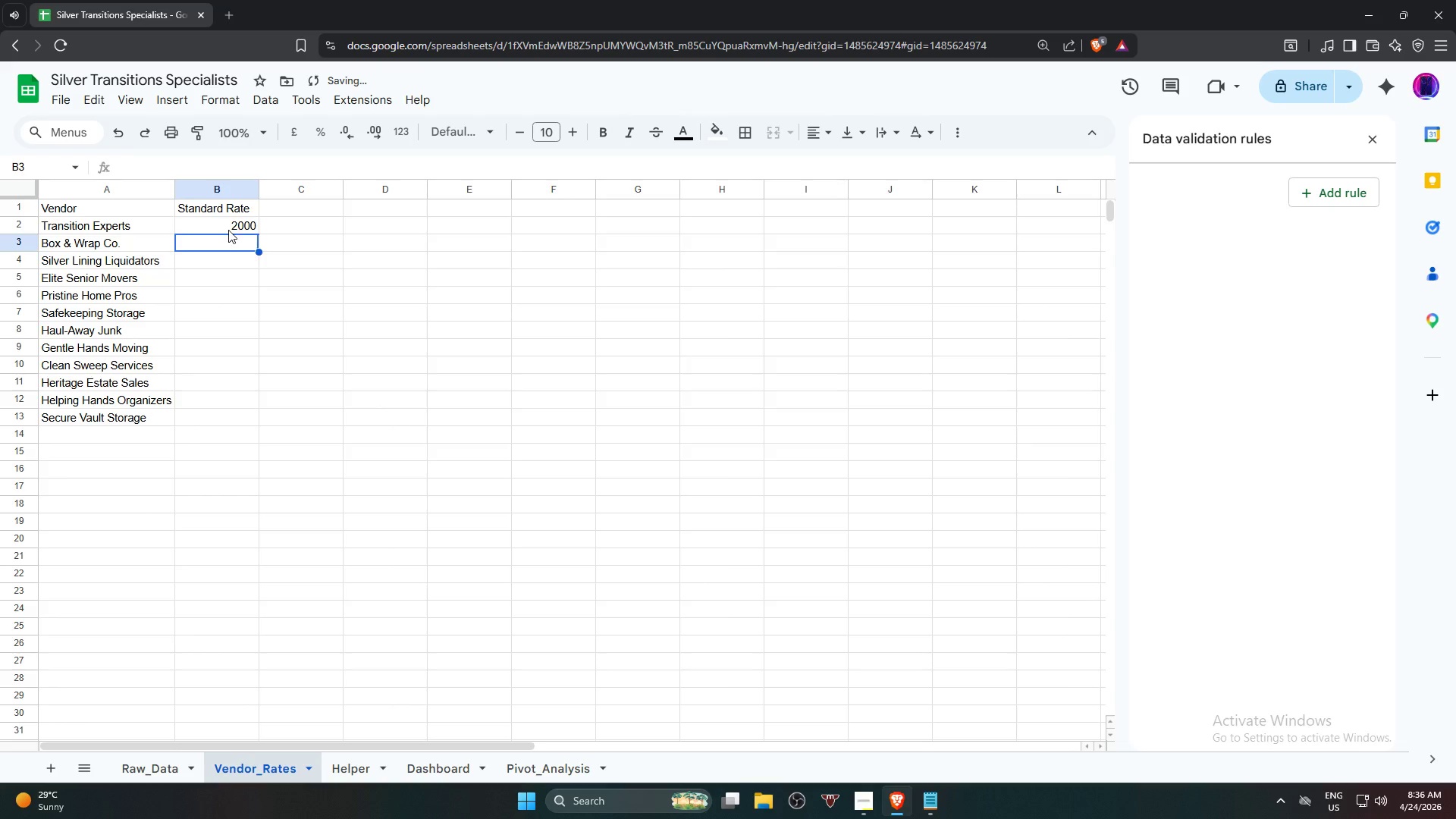 
key(Numpad8)
 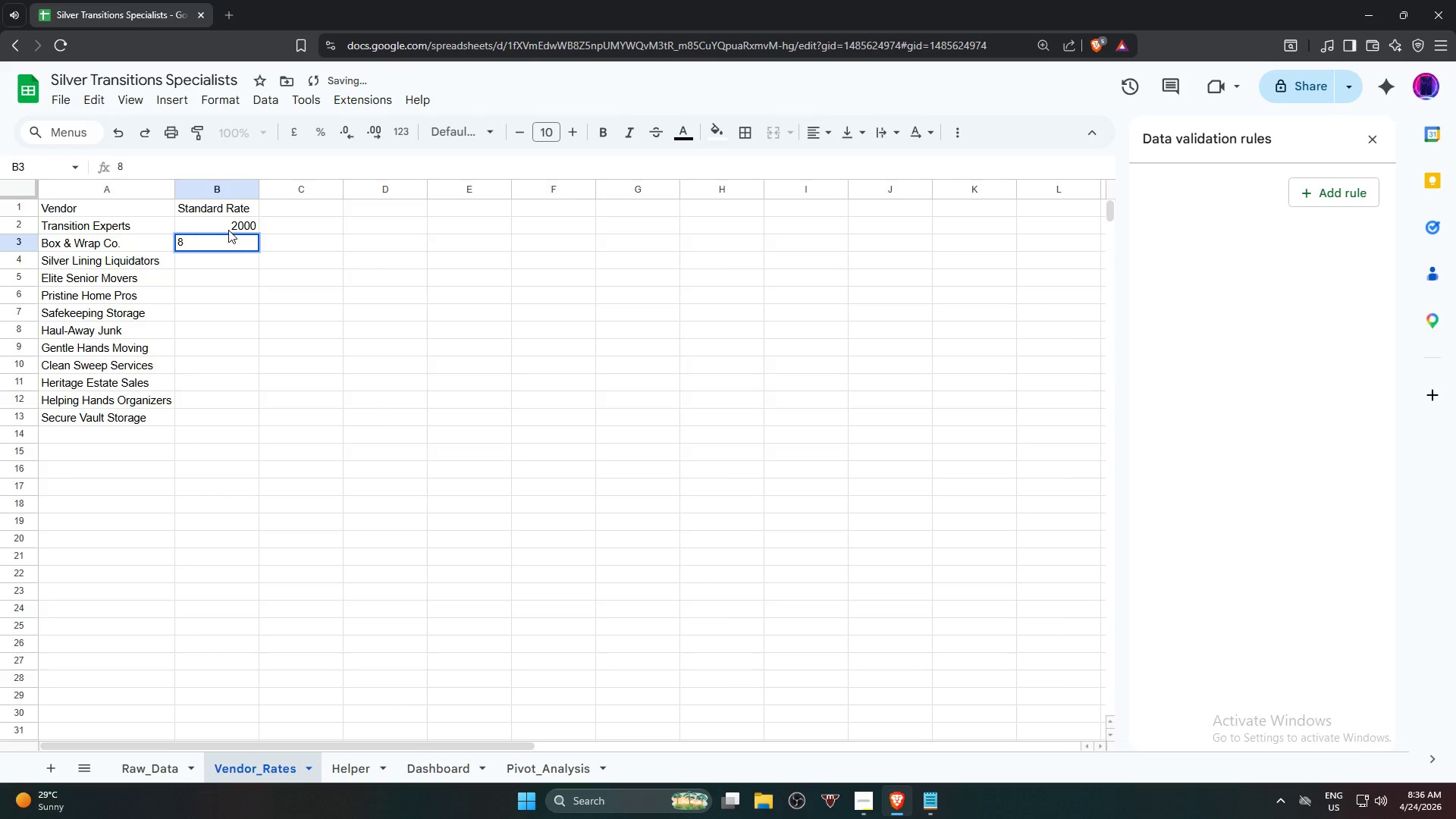 
key(Numpad0)
 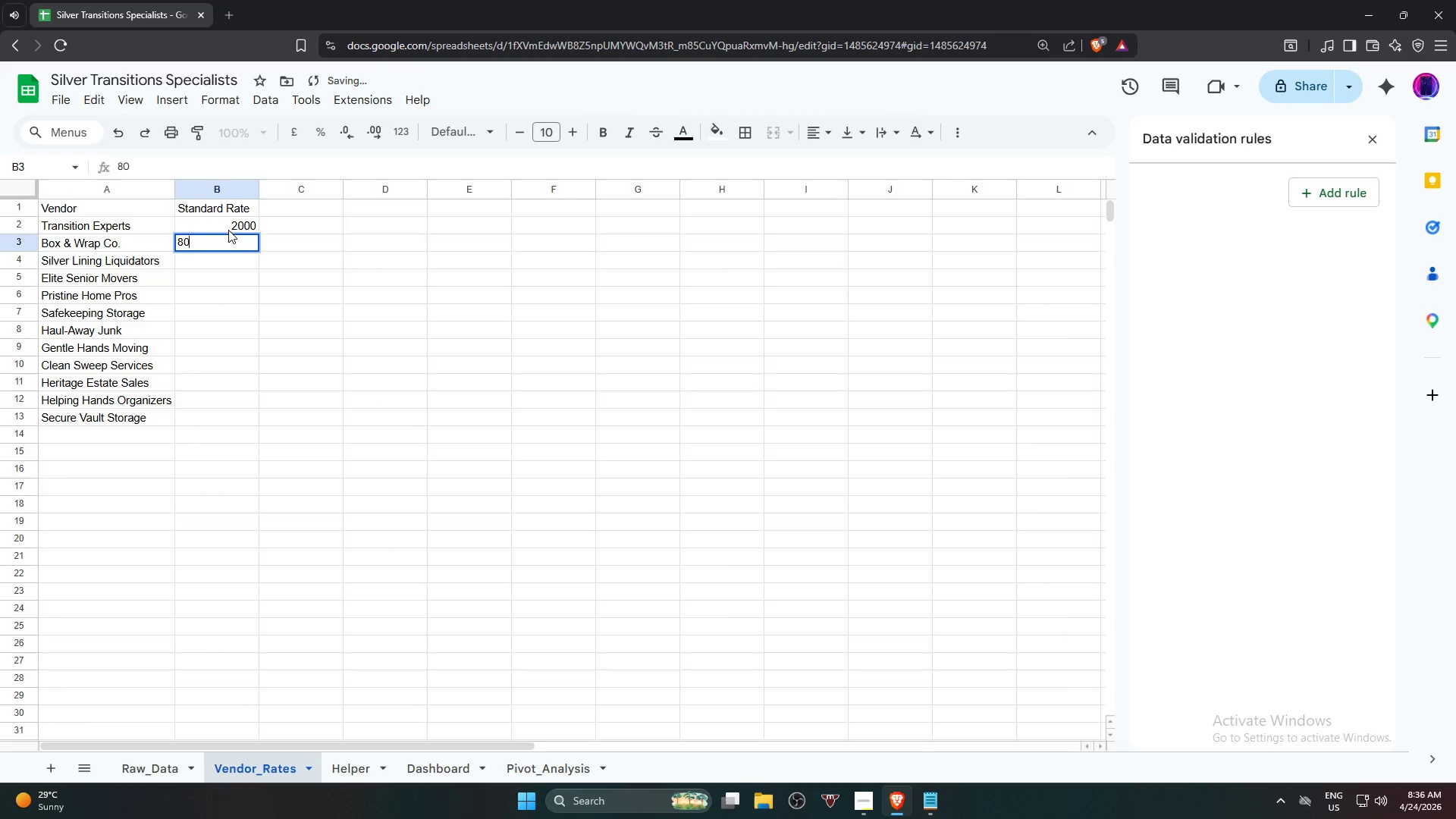 
key(Numpad0)
 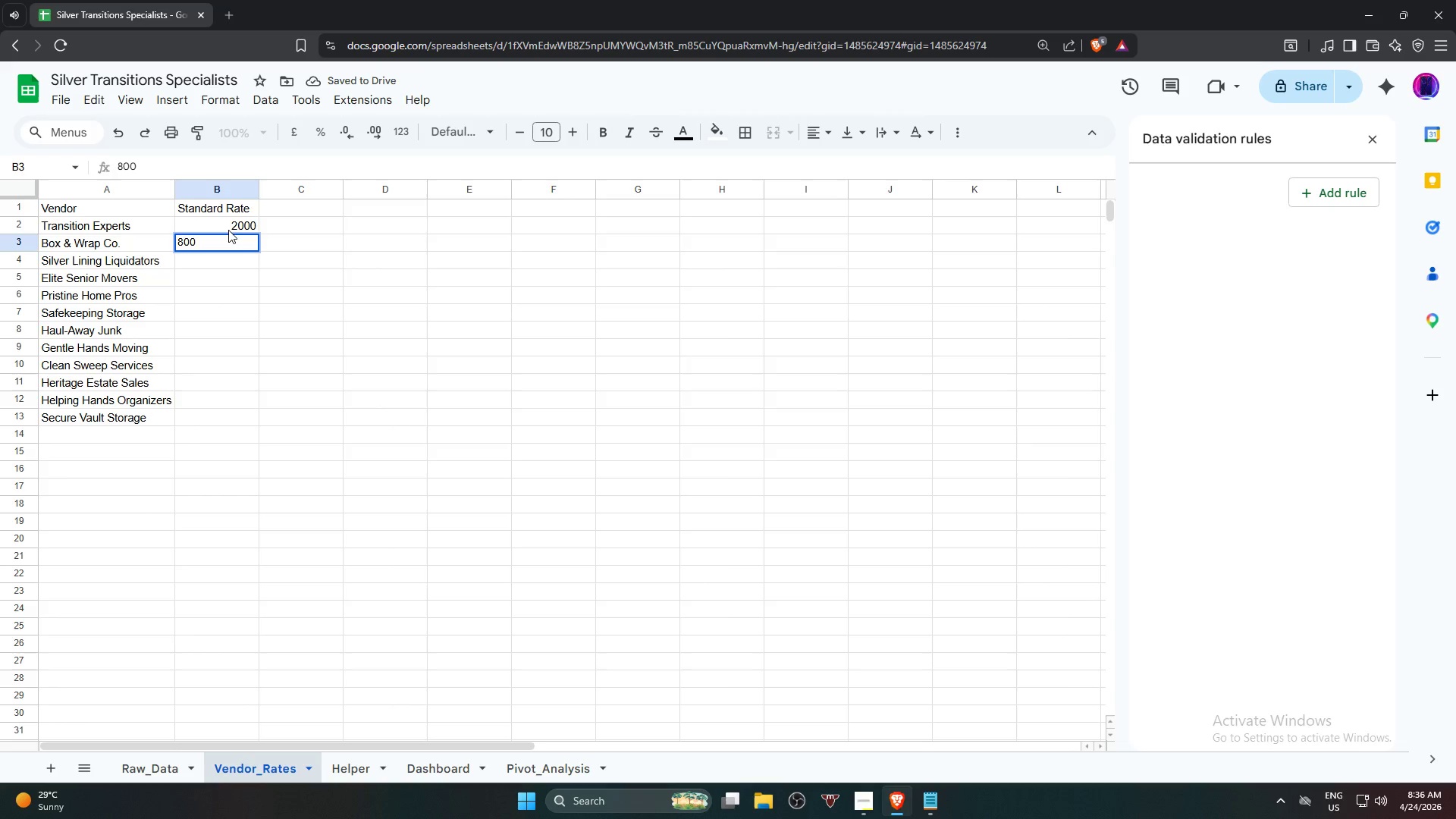 
key(ArrowDown)
 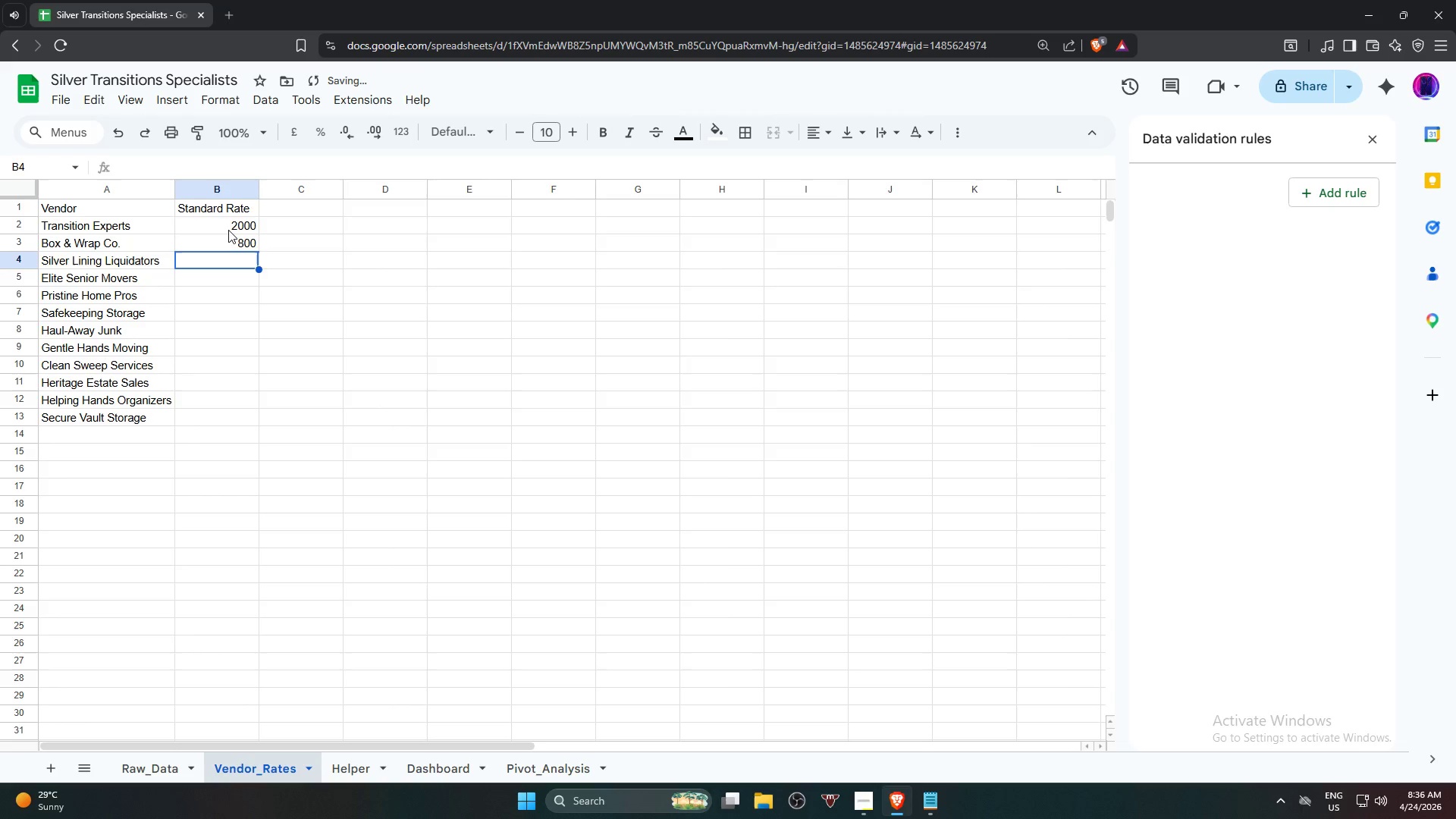 
key(Numpad2)
 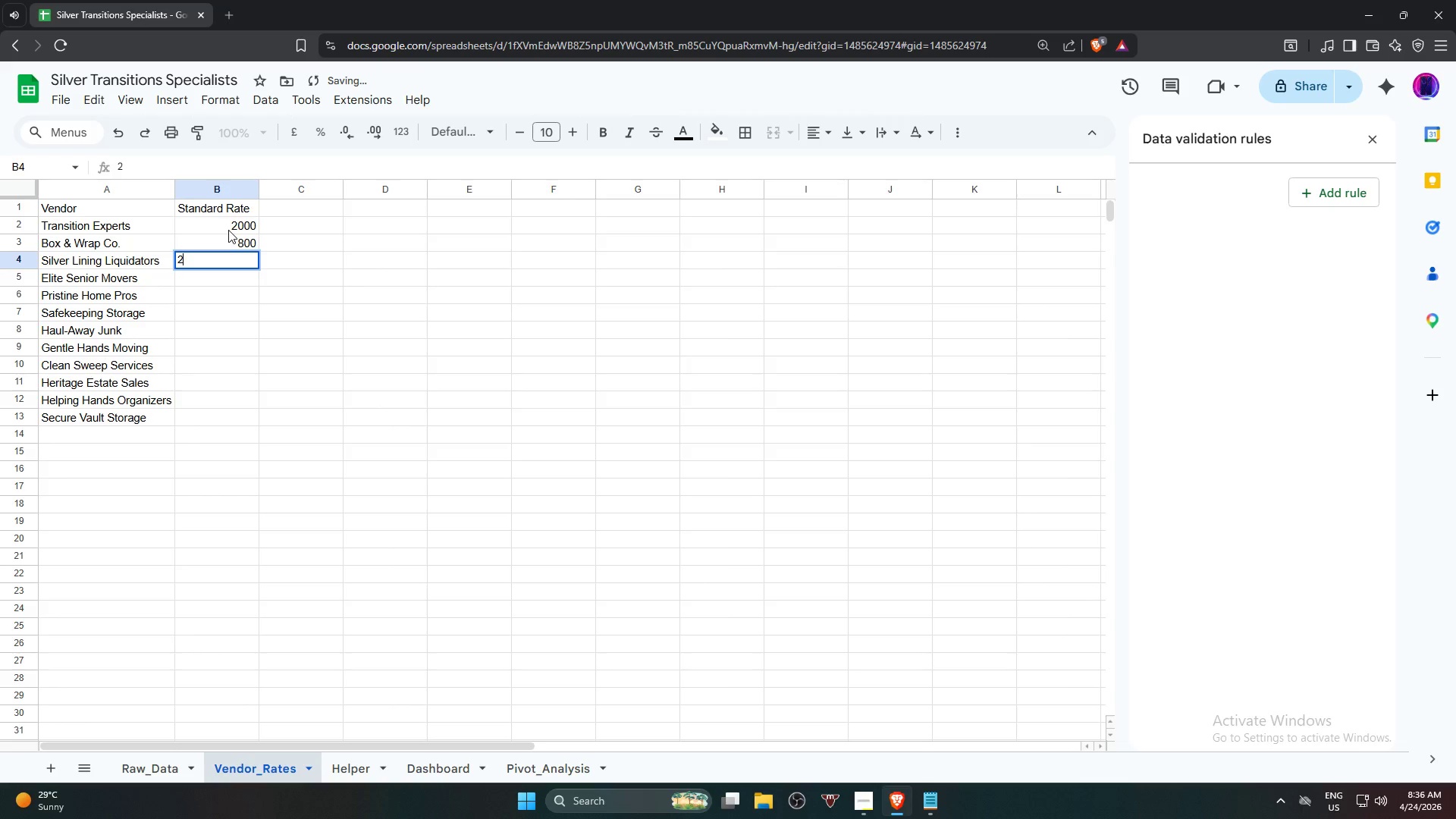 
key(Numpad5)
 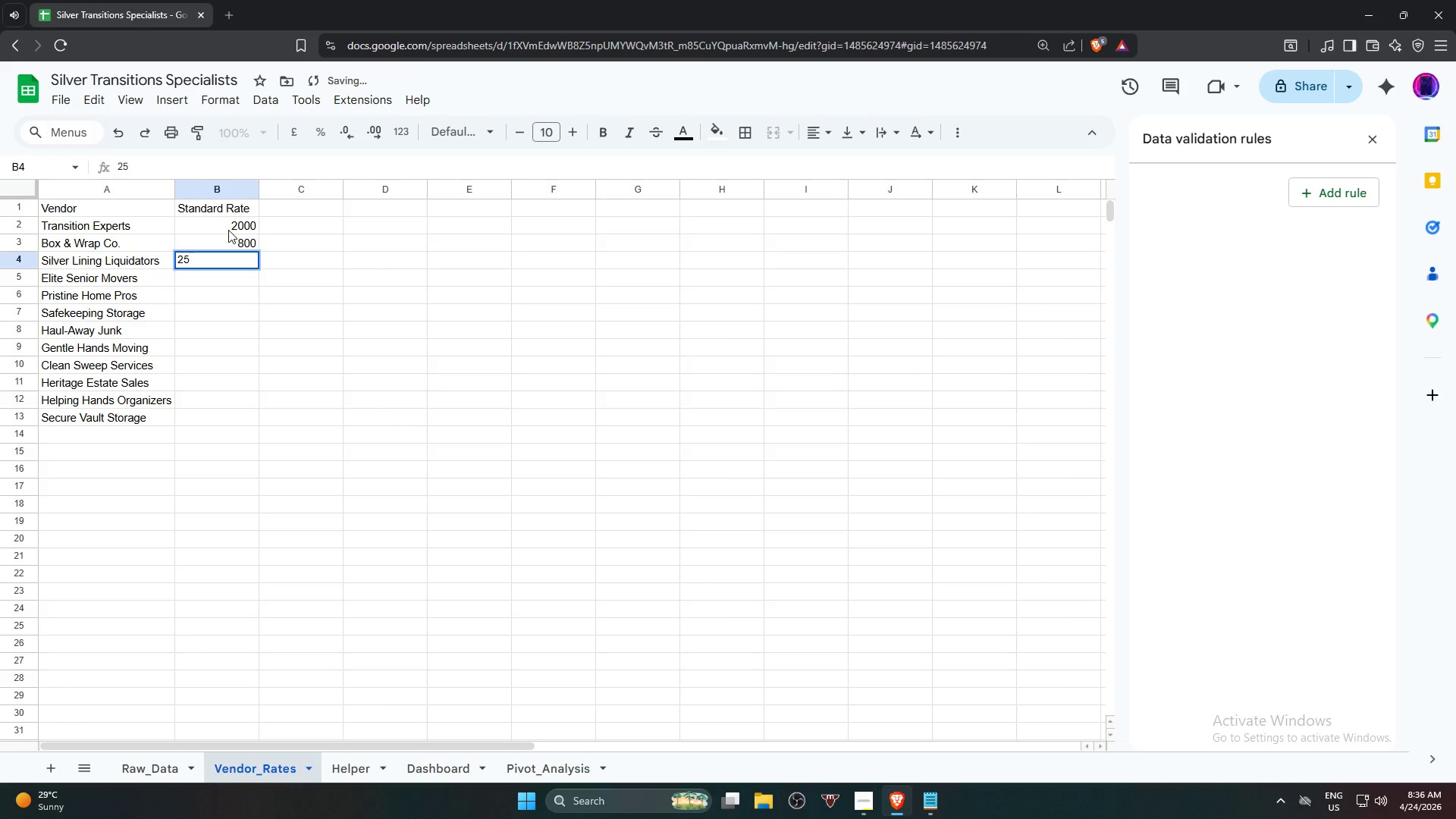 
key(Numpad0)
 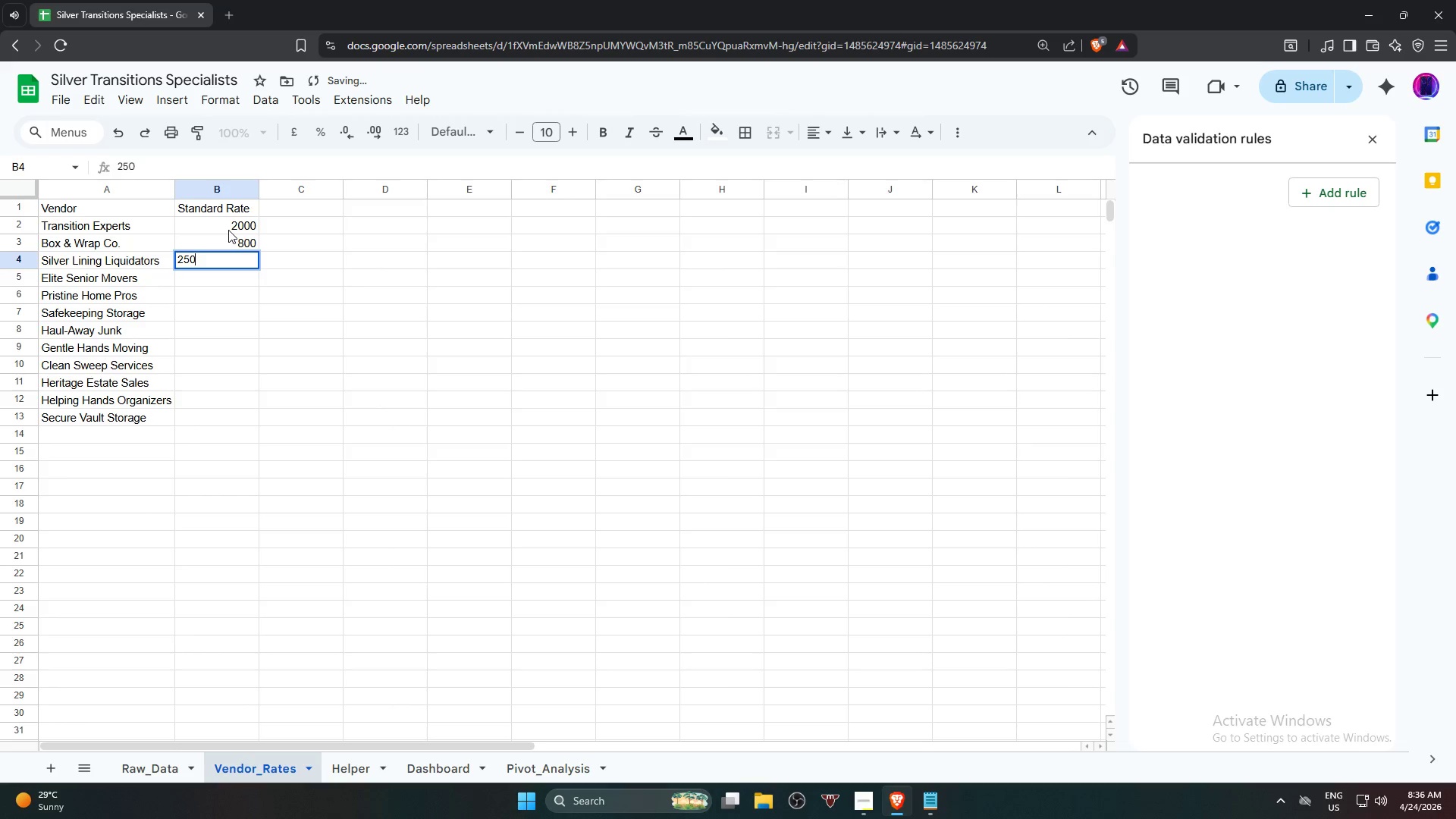 
key(Numpad0)
 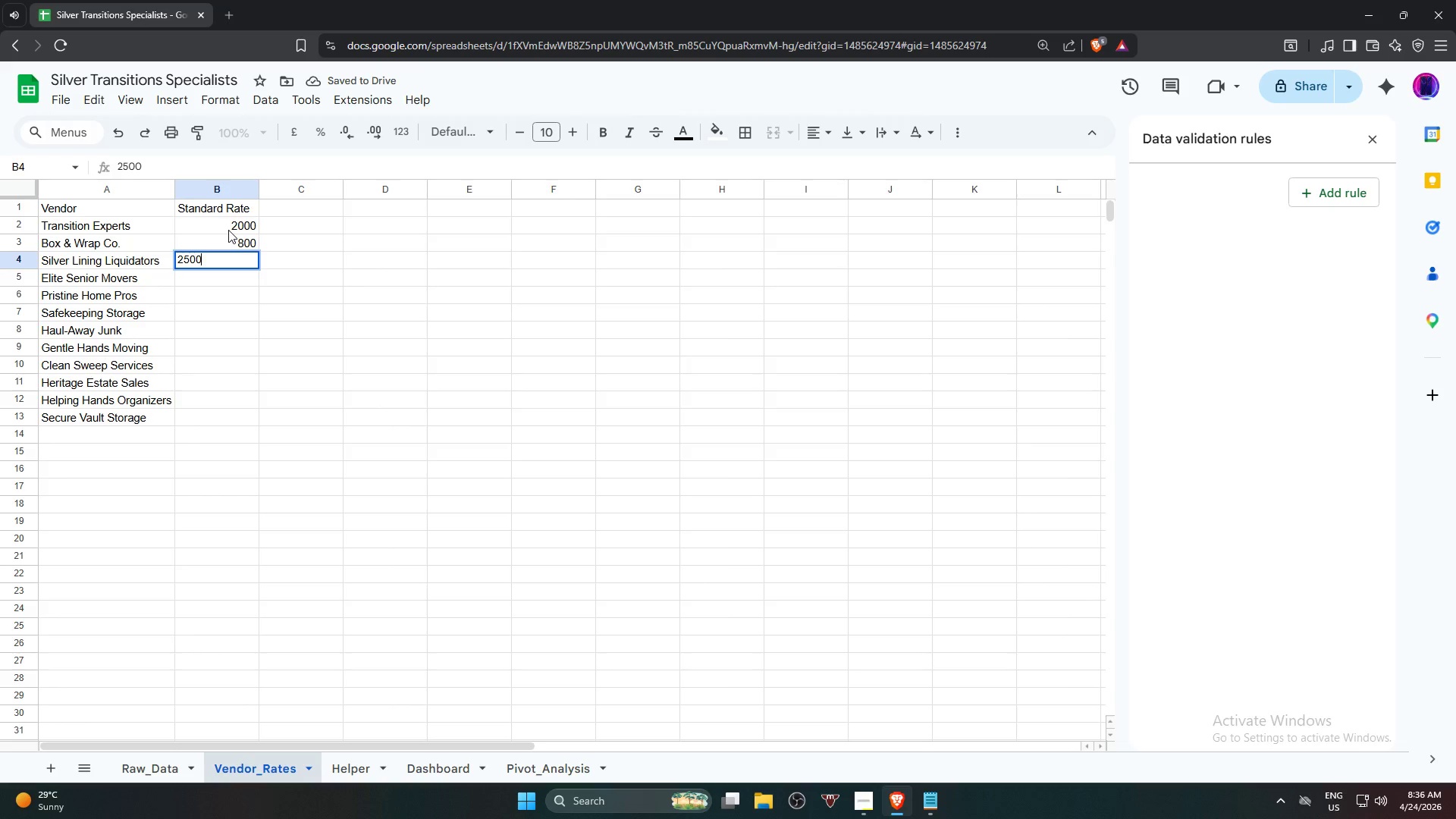 
key(ArrowDown)
 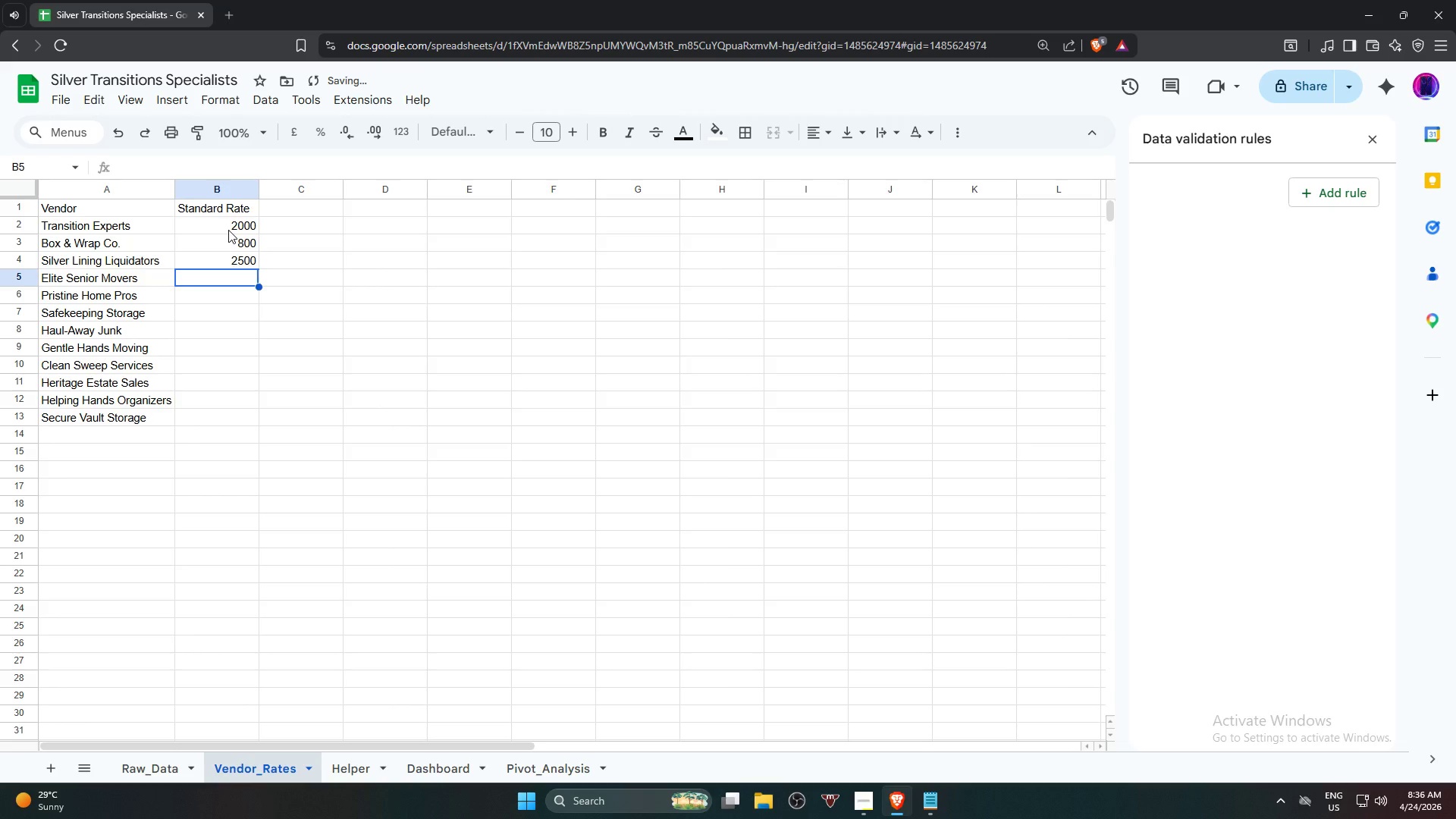 
key(Numpad3)
 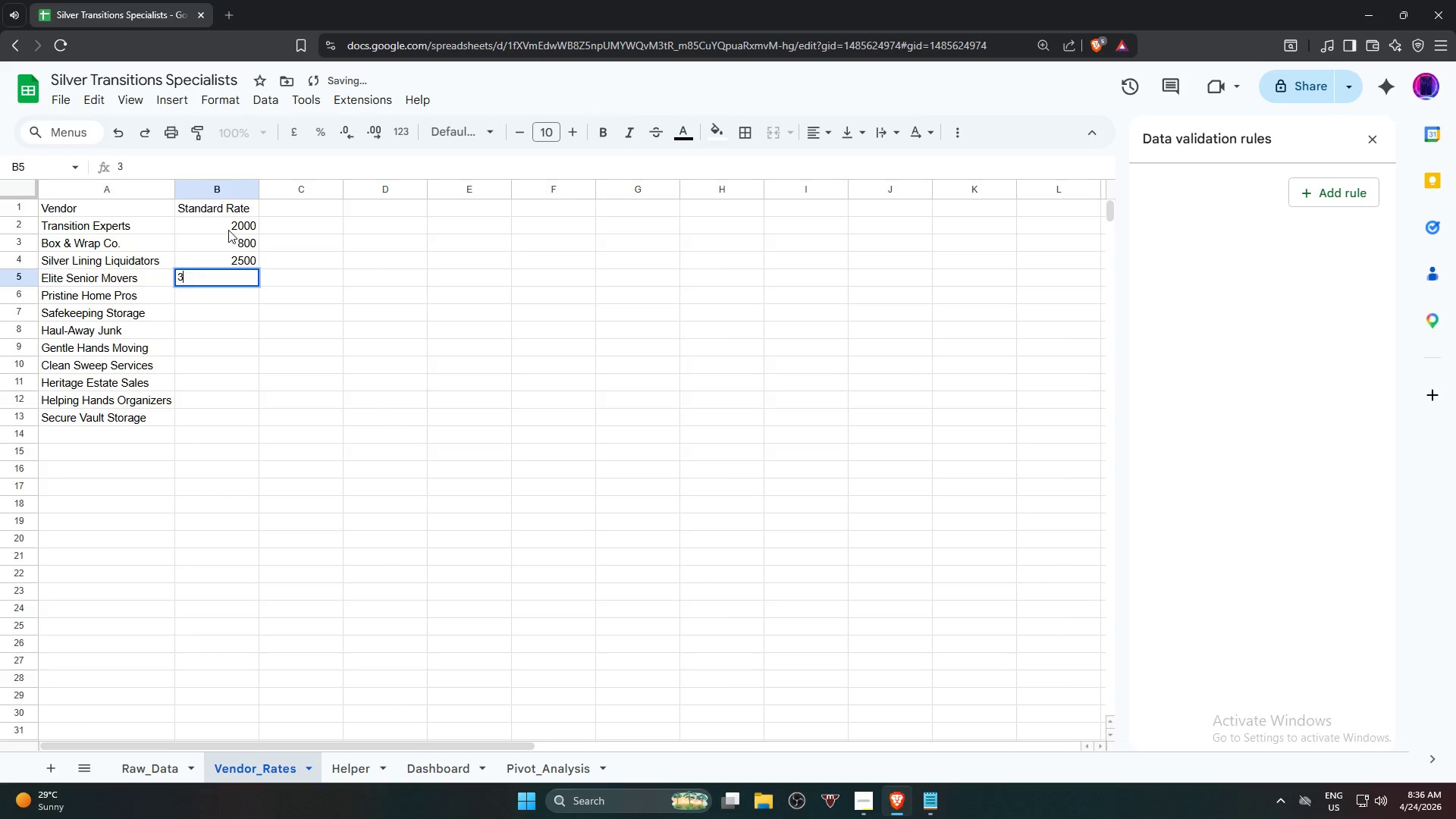 
key(Numpad5)
 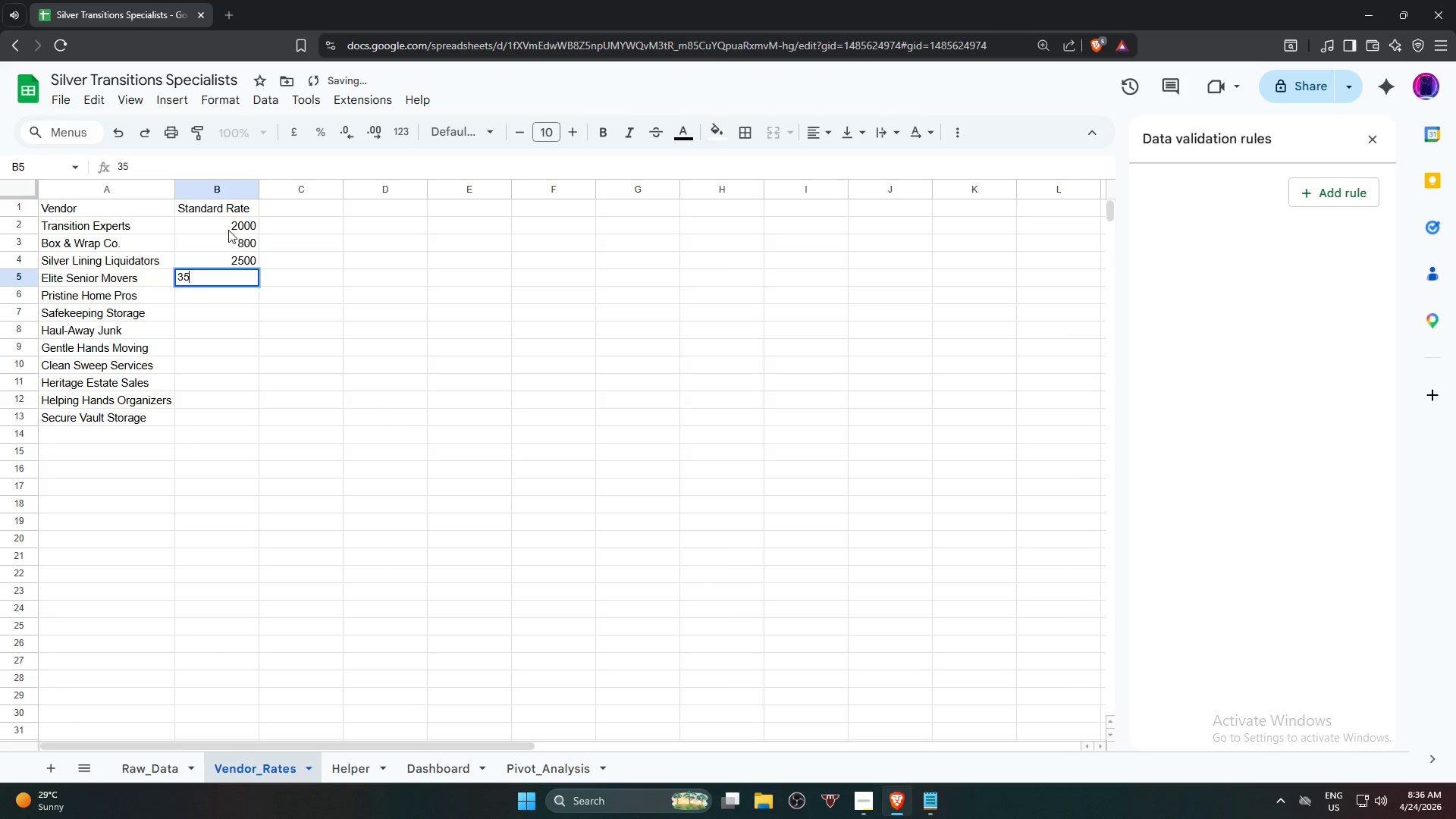 
key(Numpad0)
 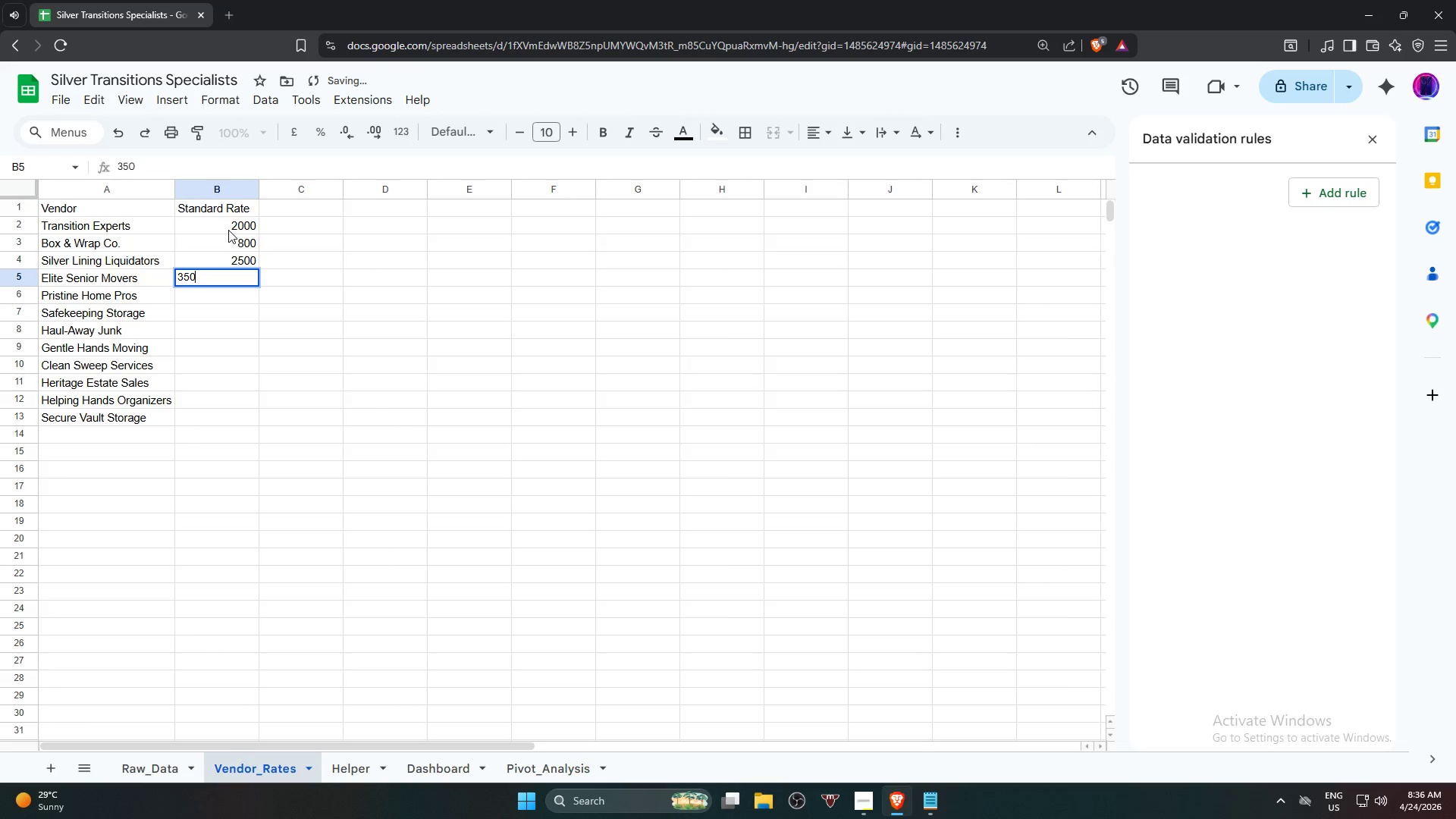 
key(Numpad0)
 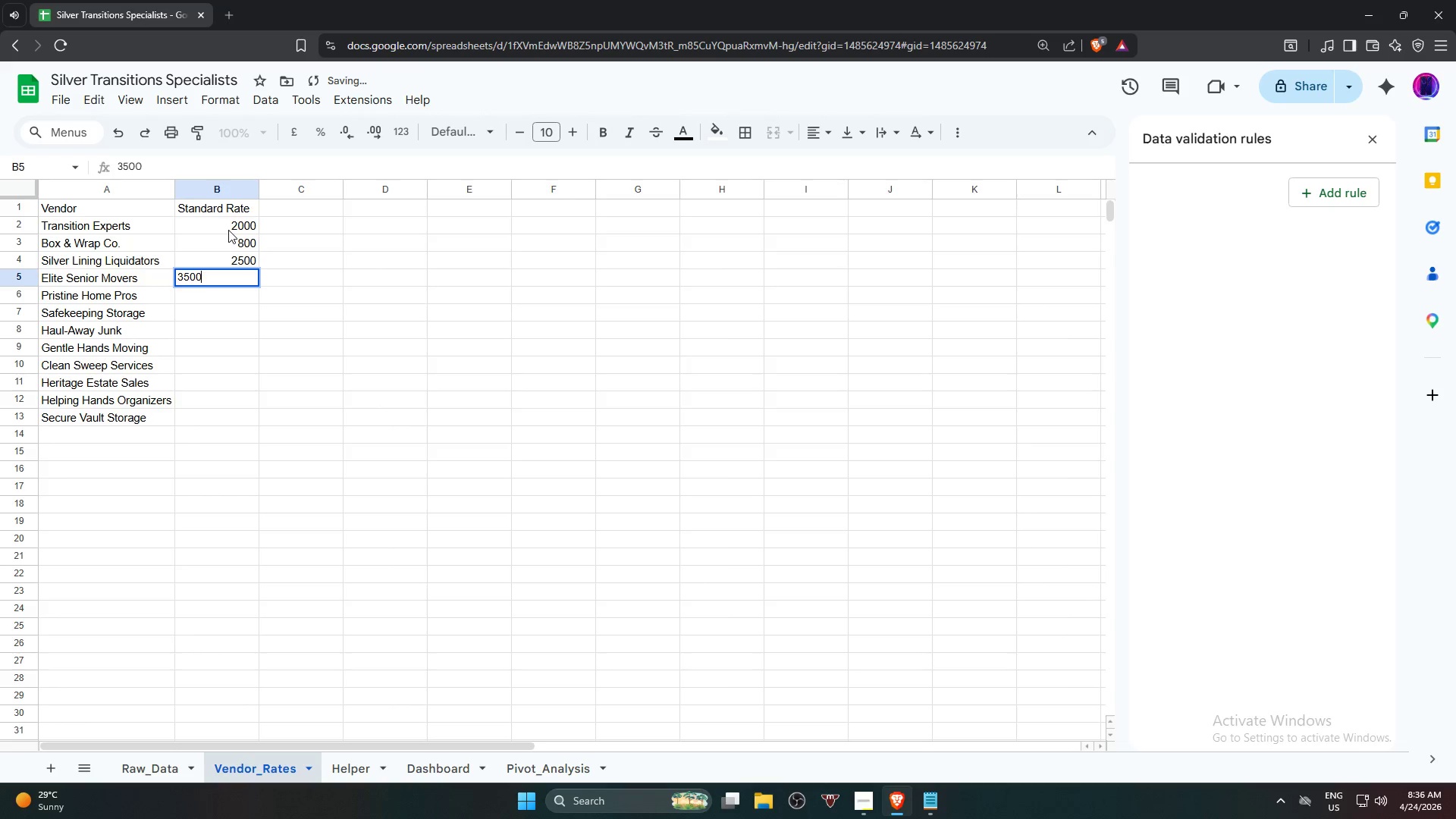 
key(Numpad0)
 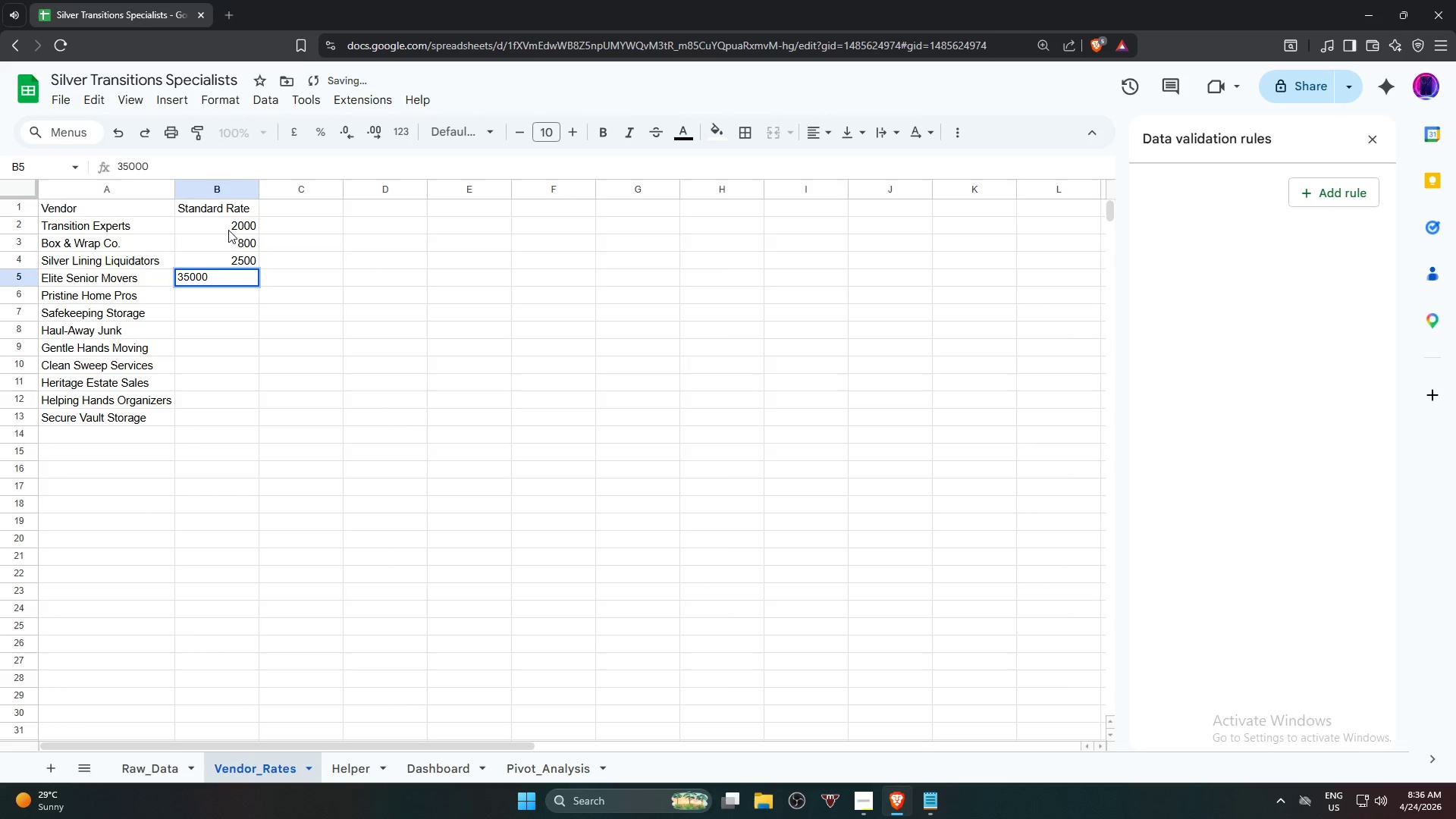 
key(Backspace)
 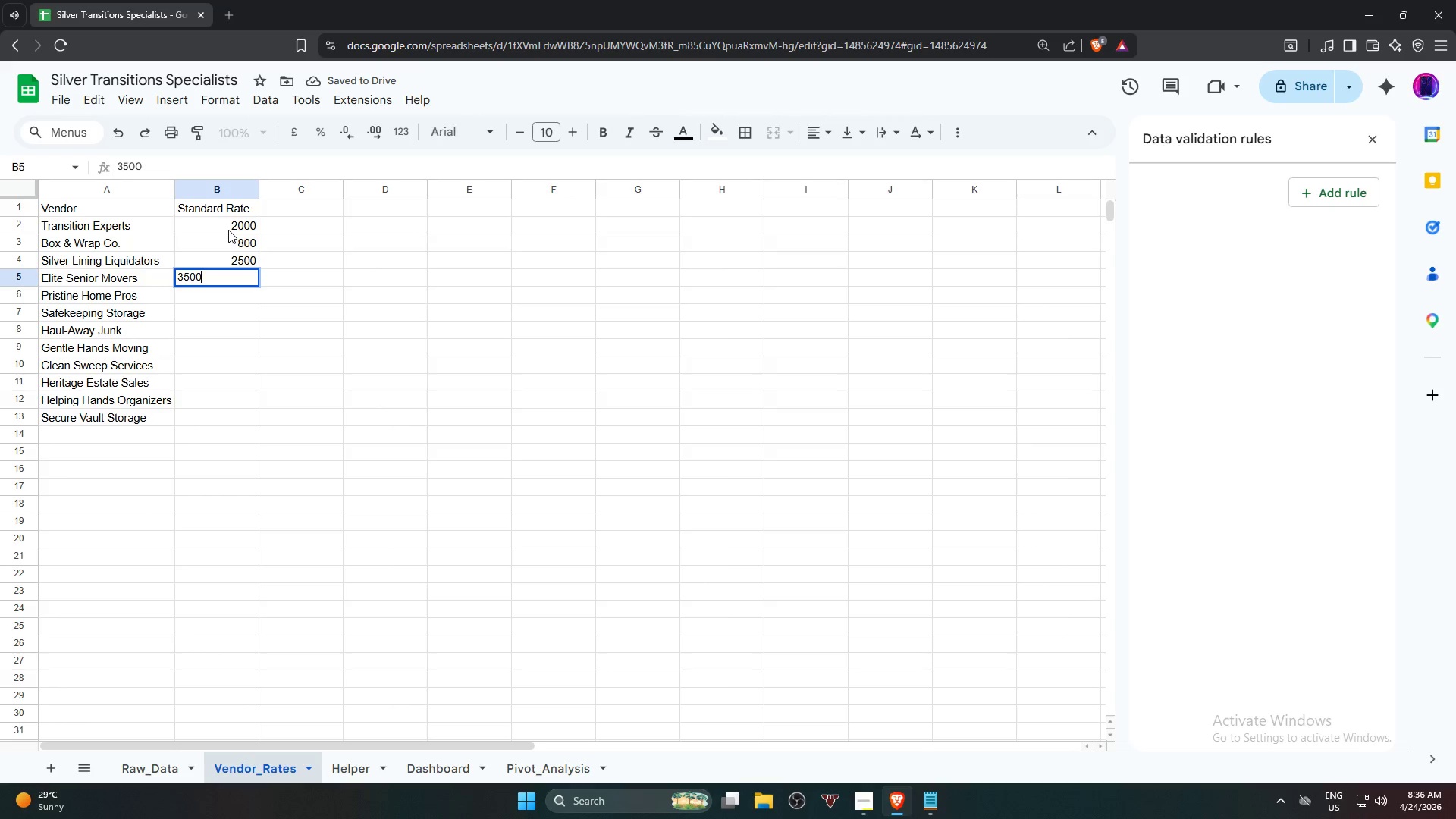 
key(ArrowDown)
 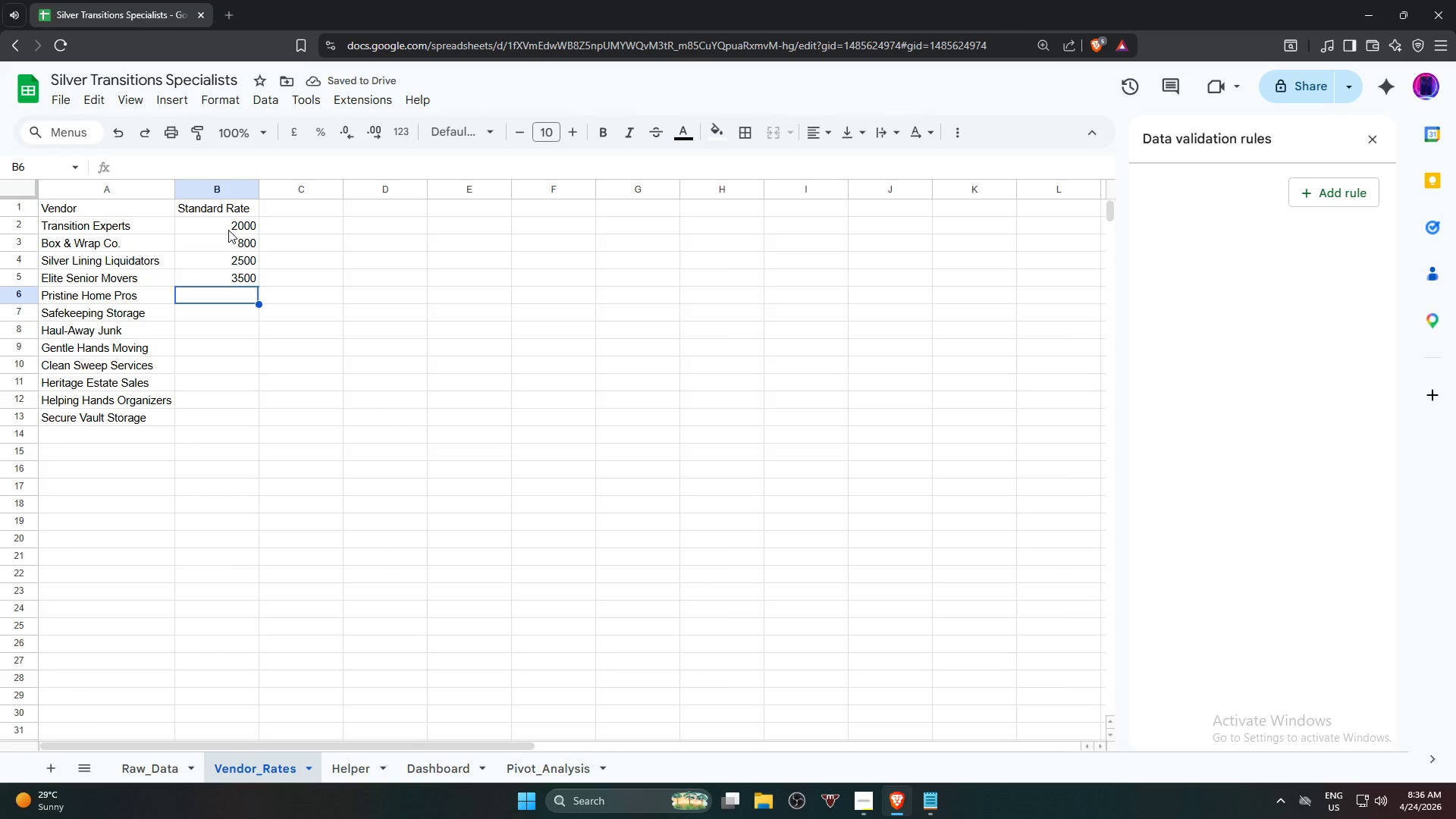 
key(ArrowUp)
 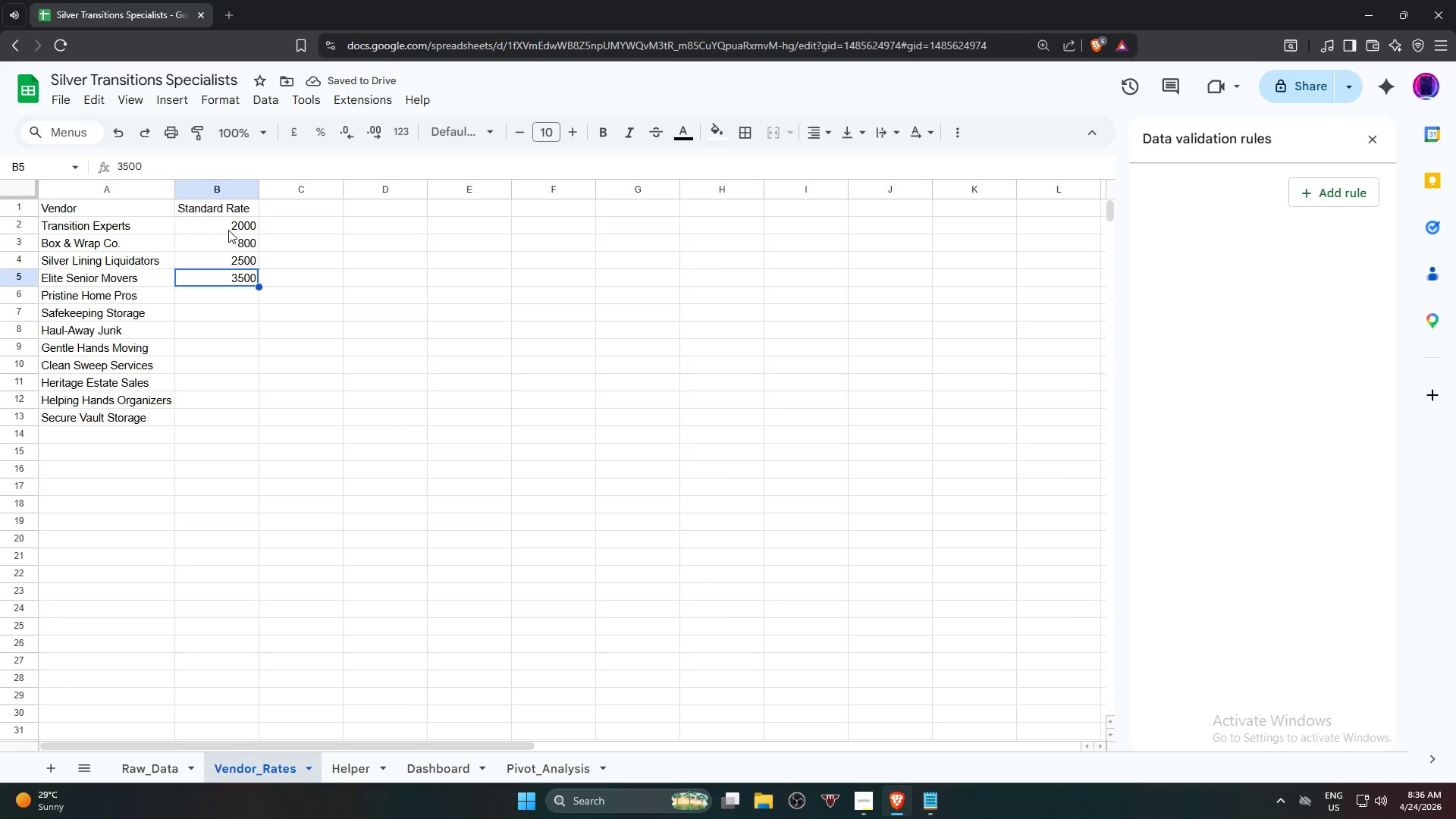 
key(ArrowUp)
 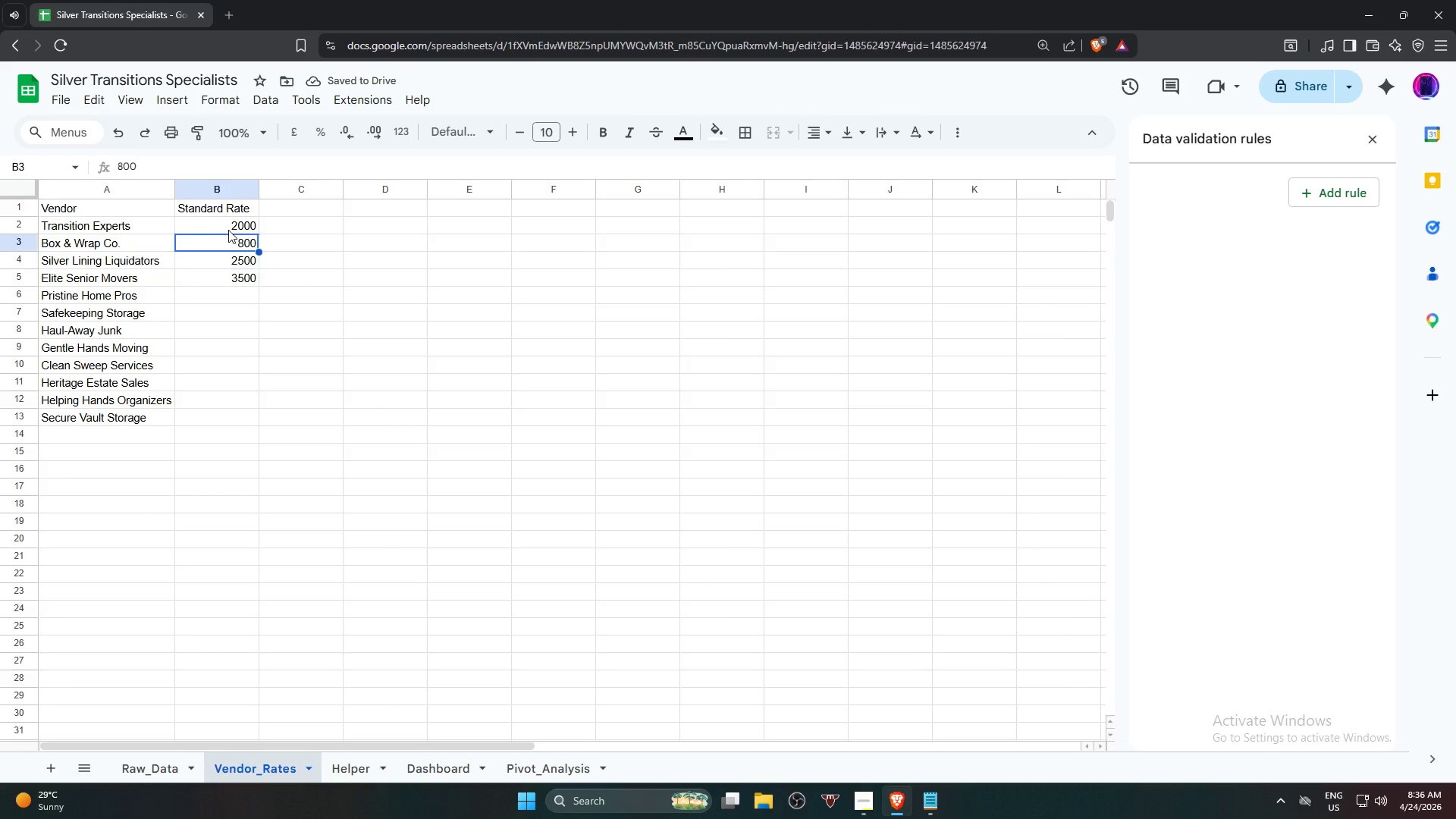 
key(ArrowUp)
 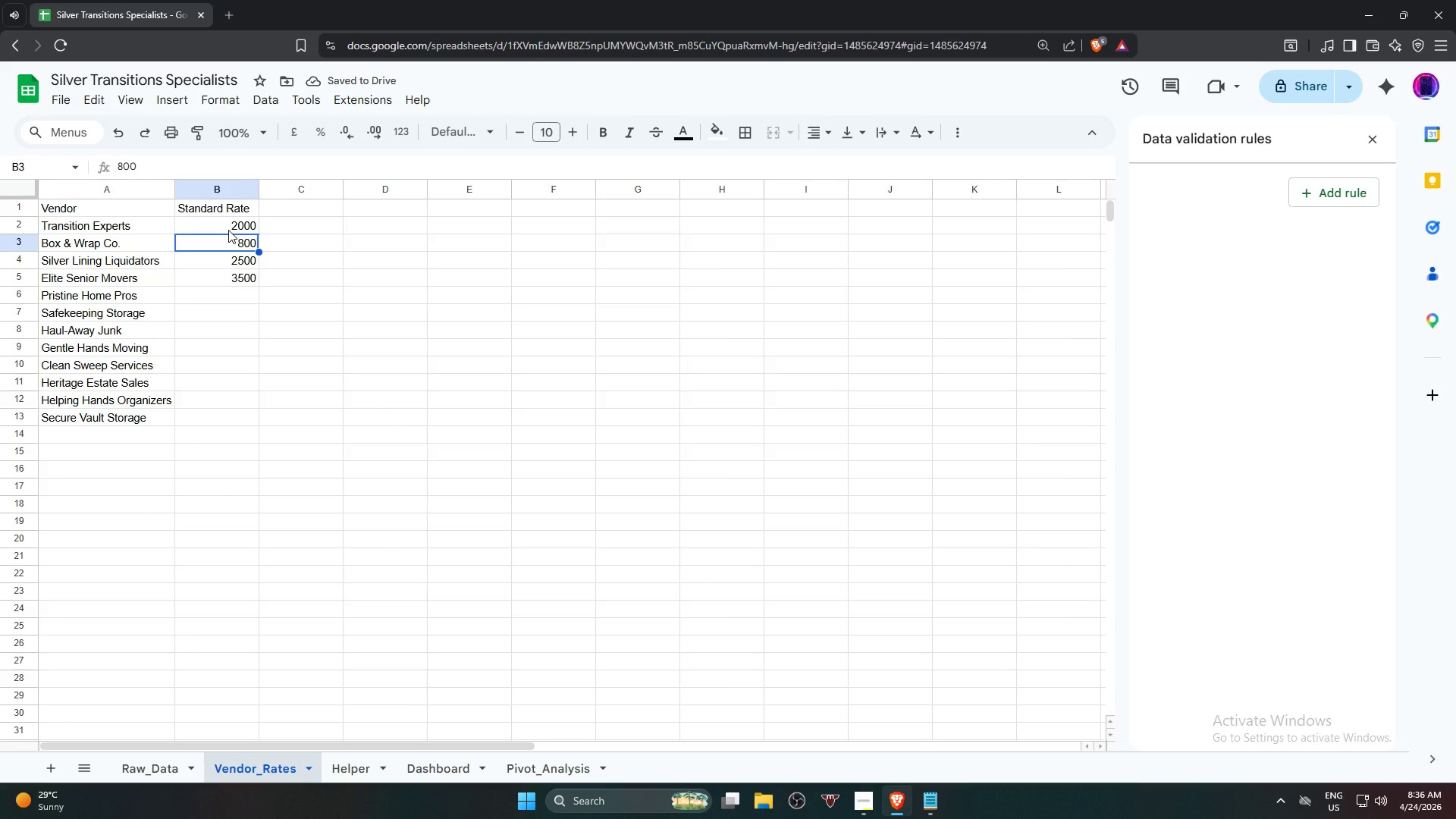 
key(ArrowUp)
 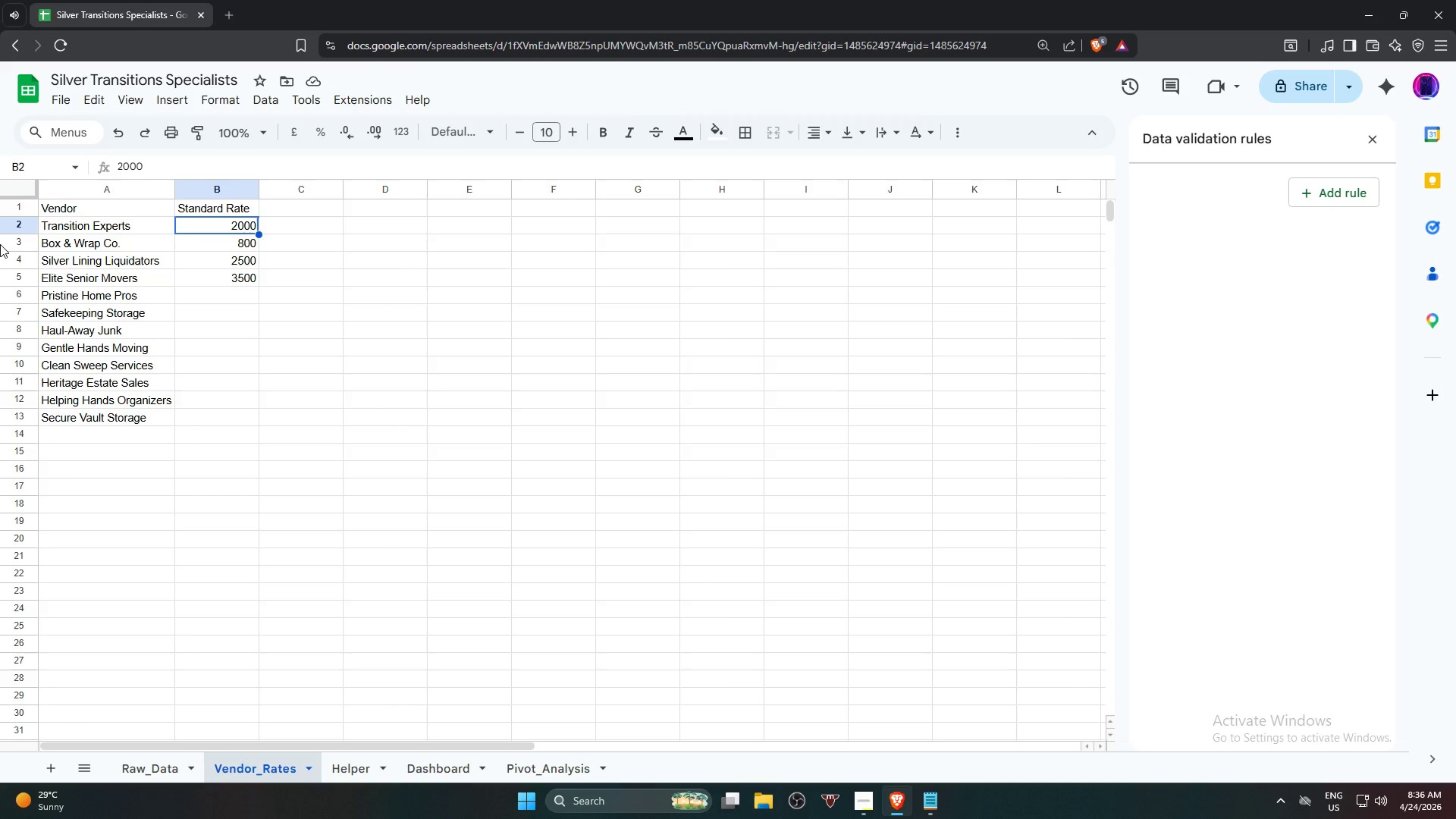 
key(ArrowDown)
 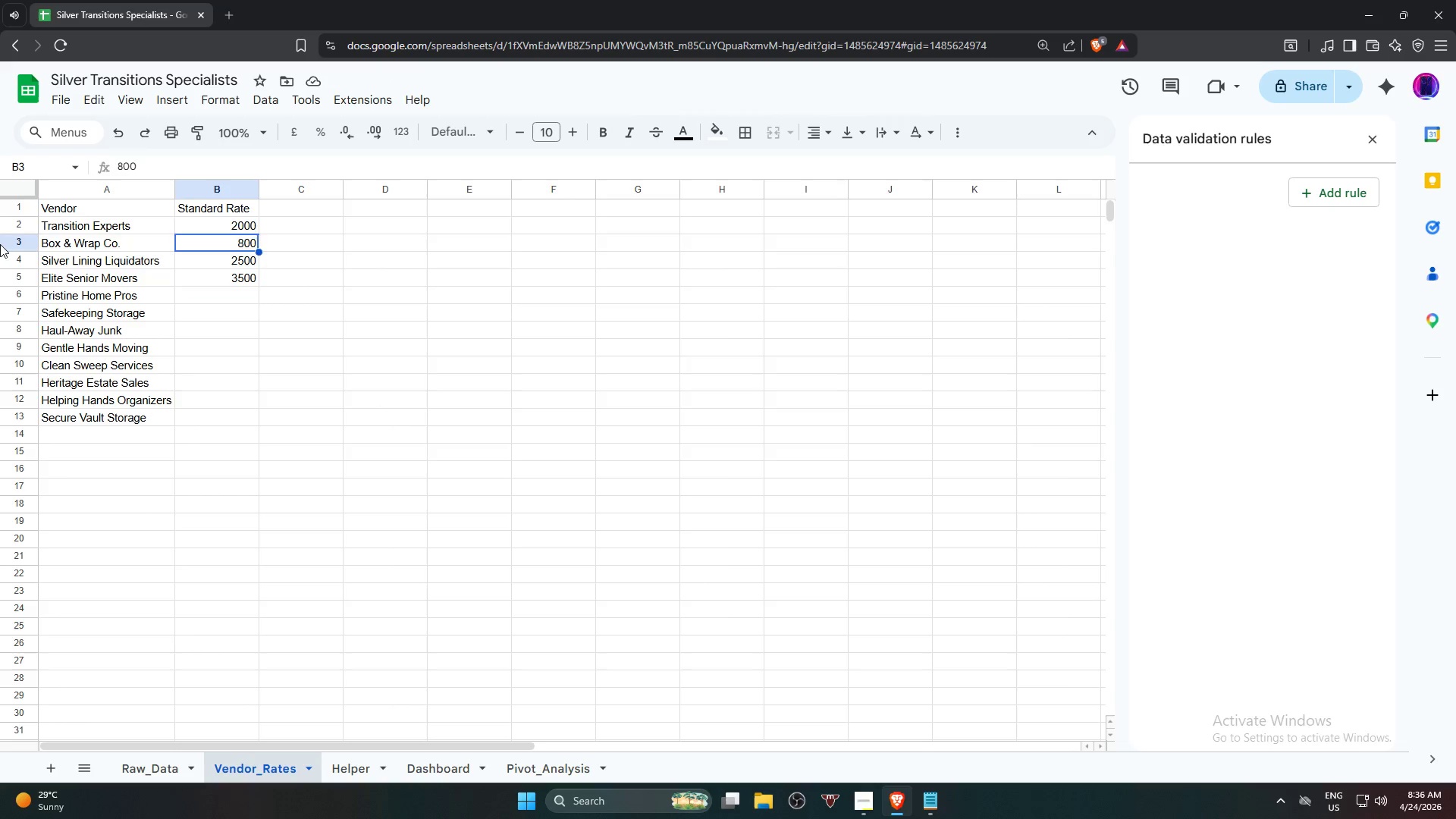 
key(ArrowDown)
 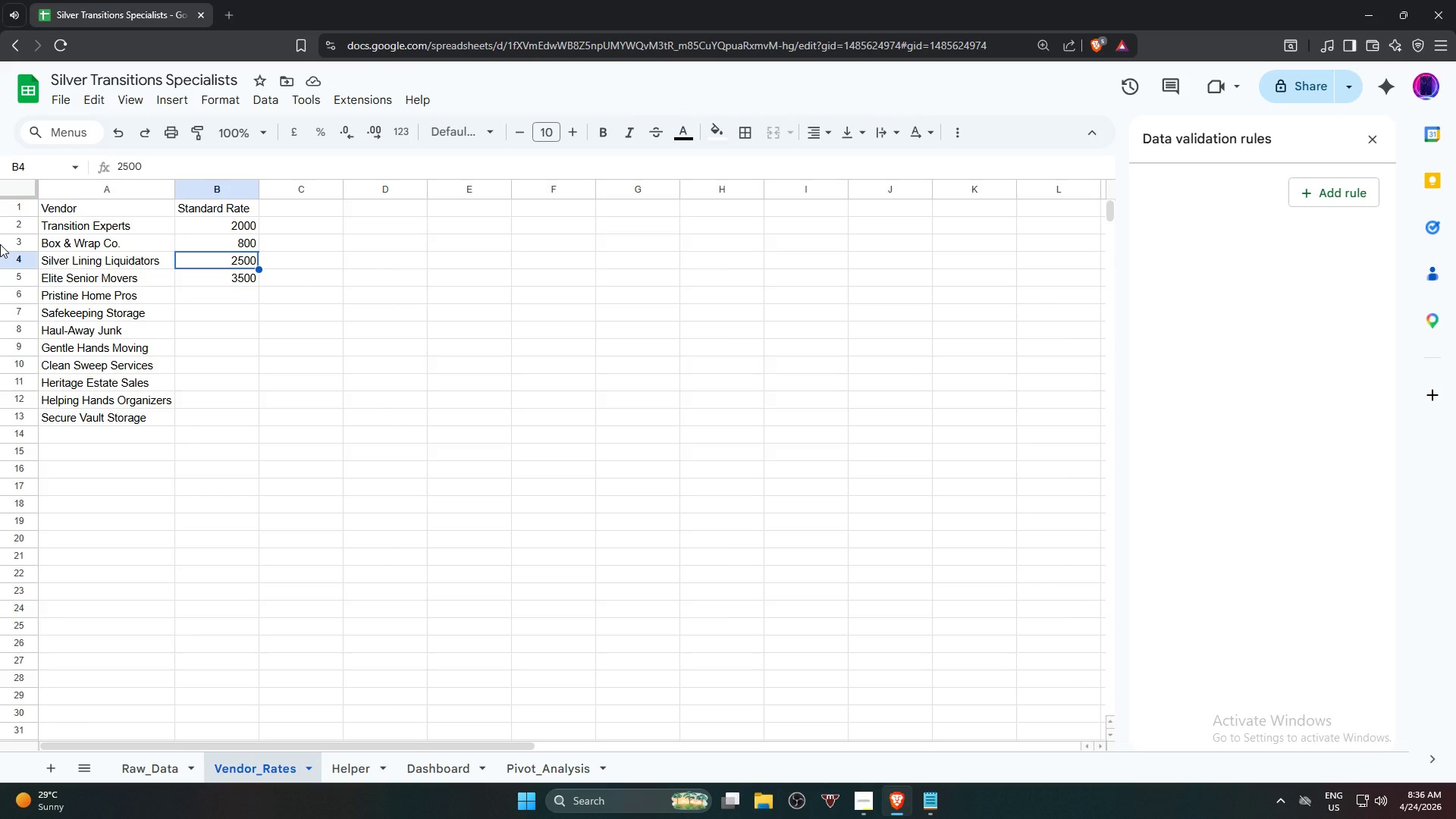 
key(ArrowDown)
 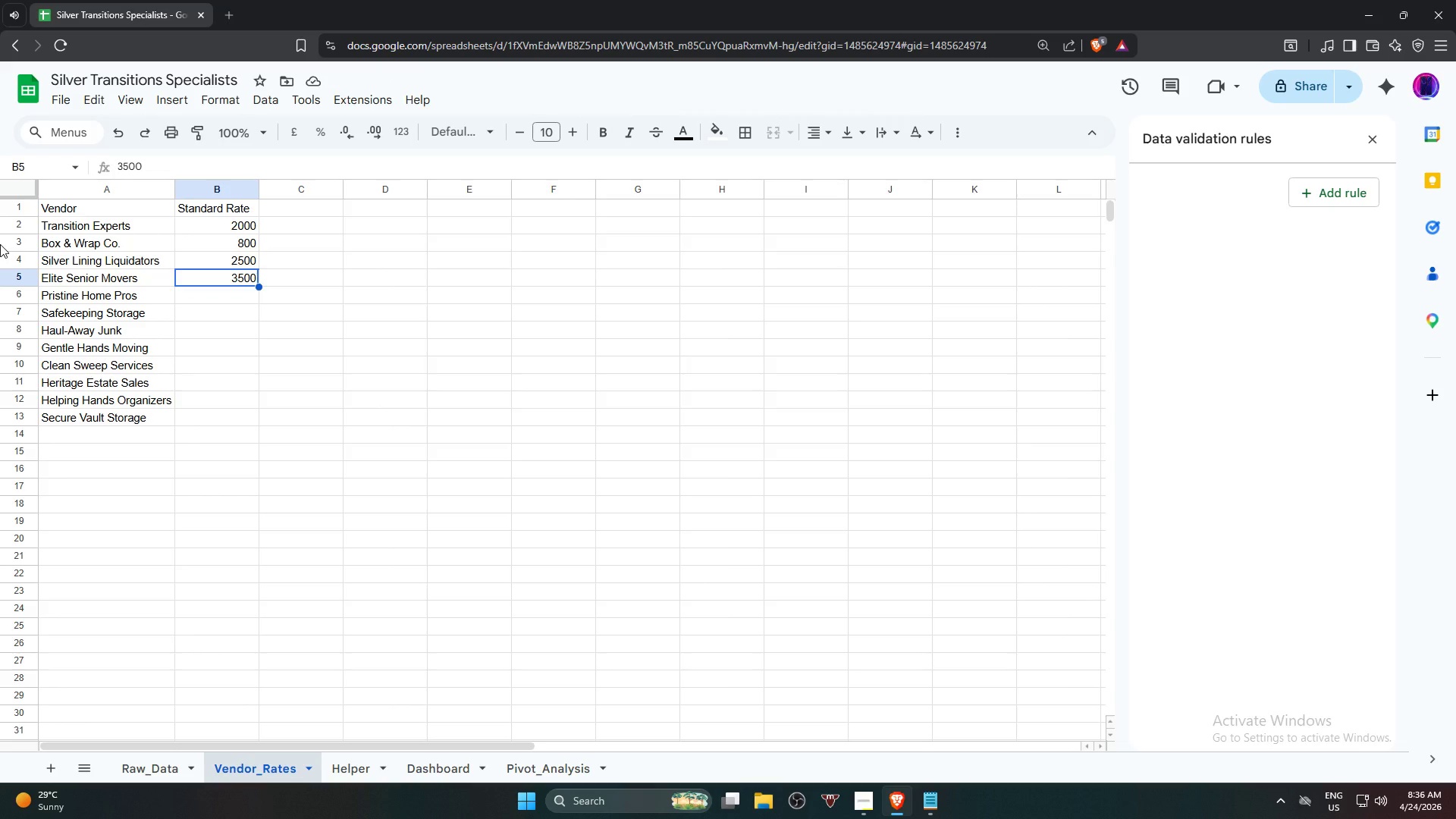 
key(ArrowDown)
 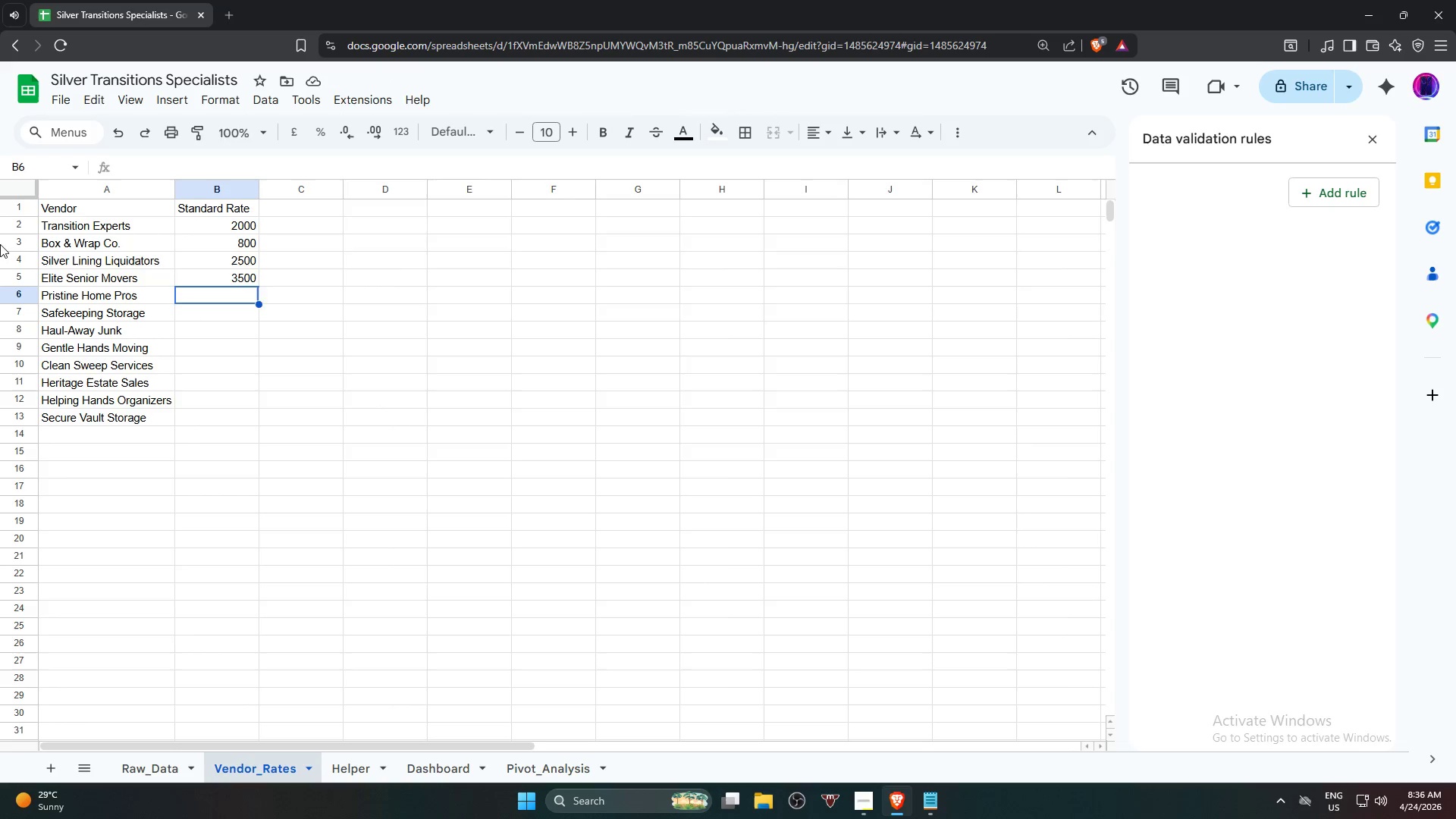 
key(Numpad7)
 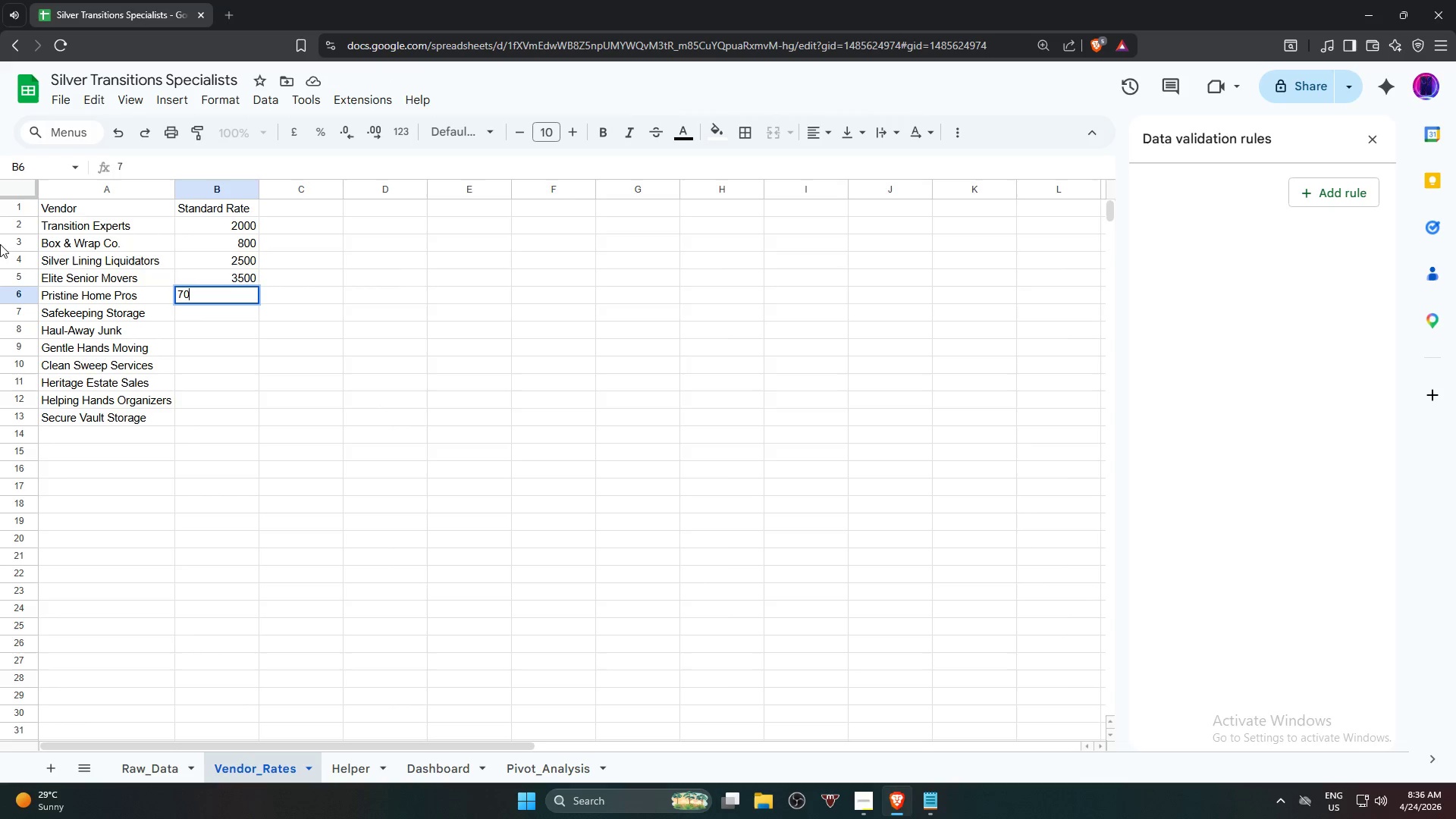 
key(Numpad0)
 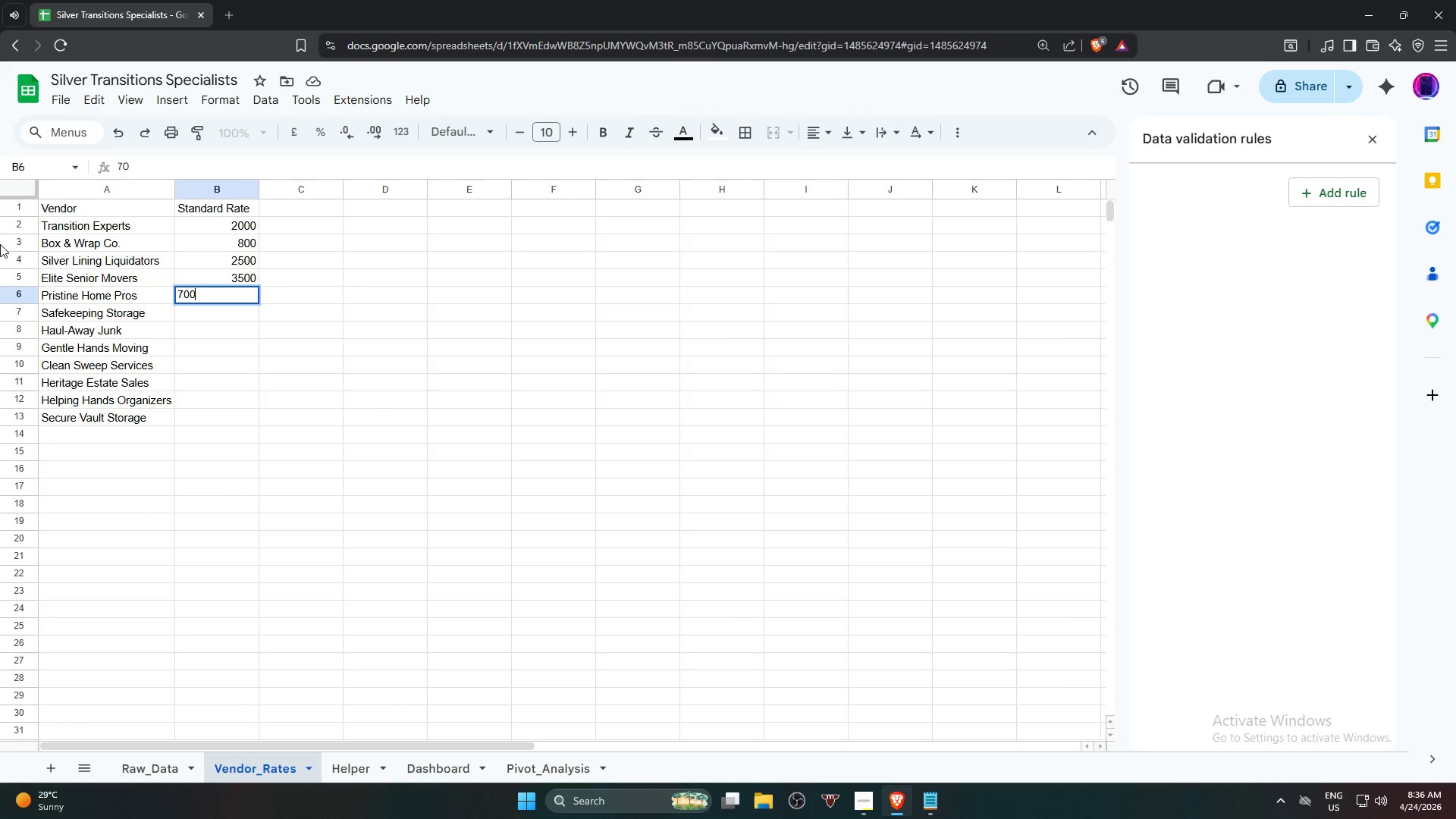 
key(Numpad0)
 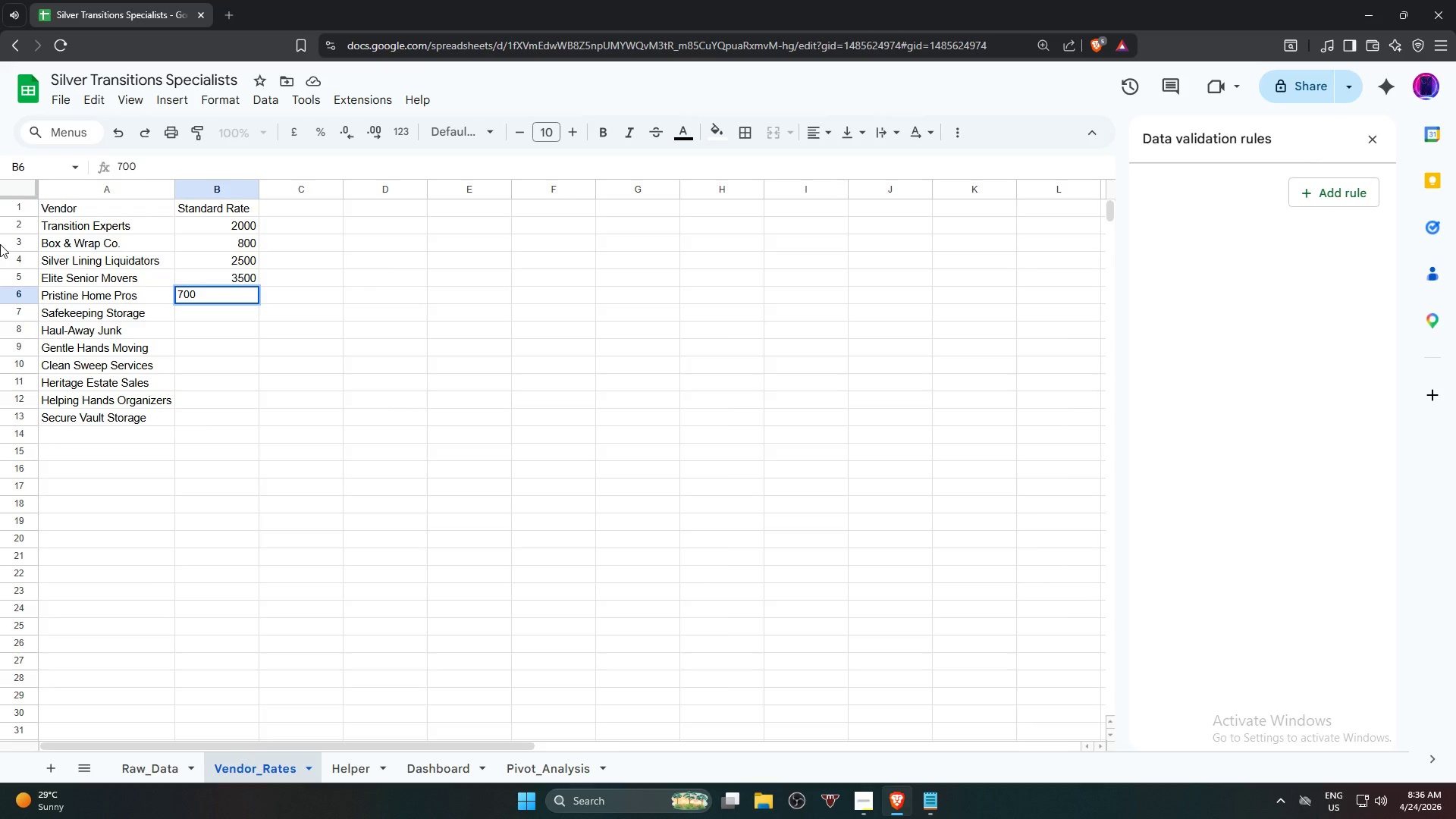 
key(ArrowDown)
 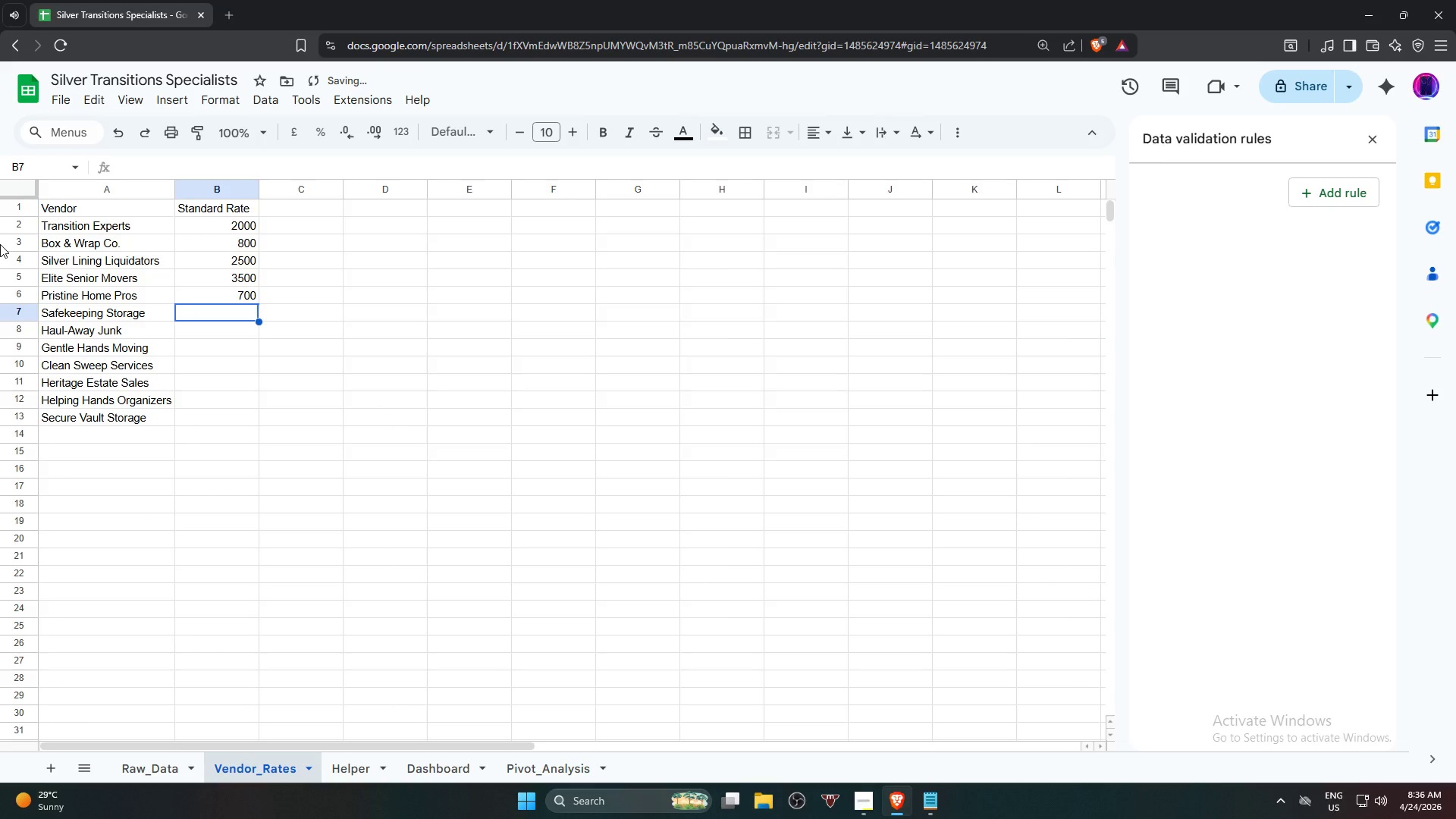 
key(Numpad5)
 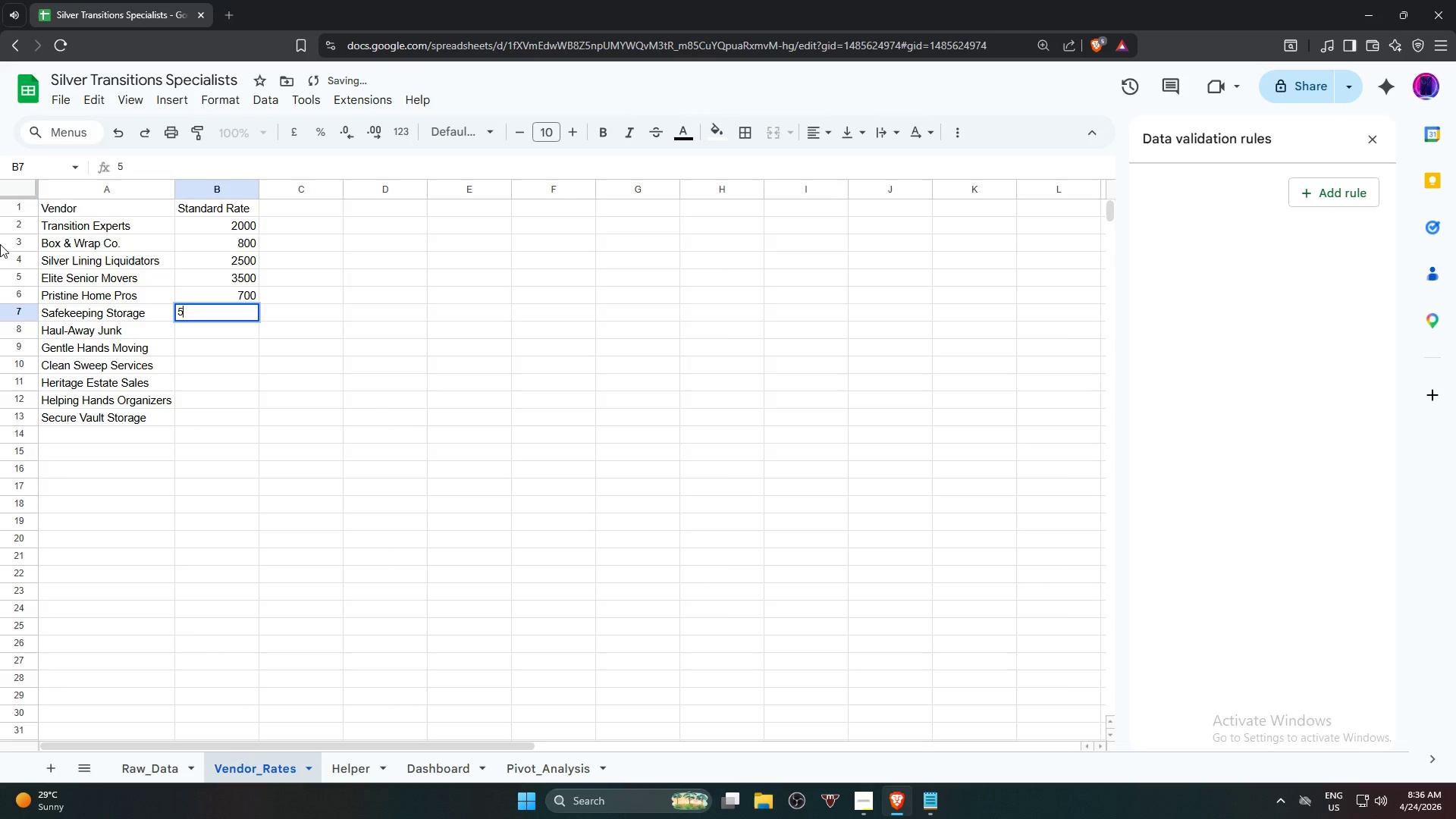 
key(Numpad0)
 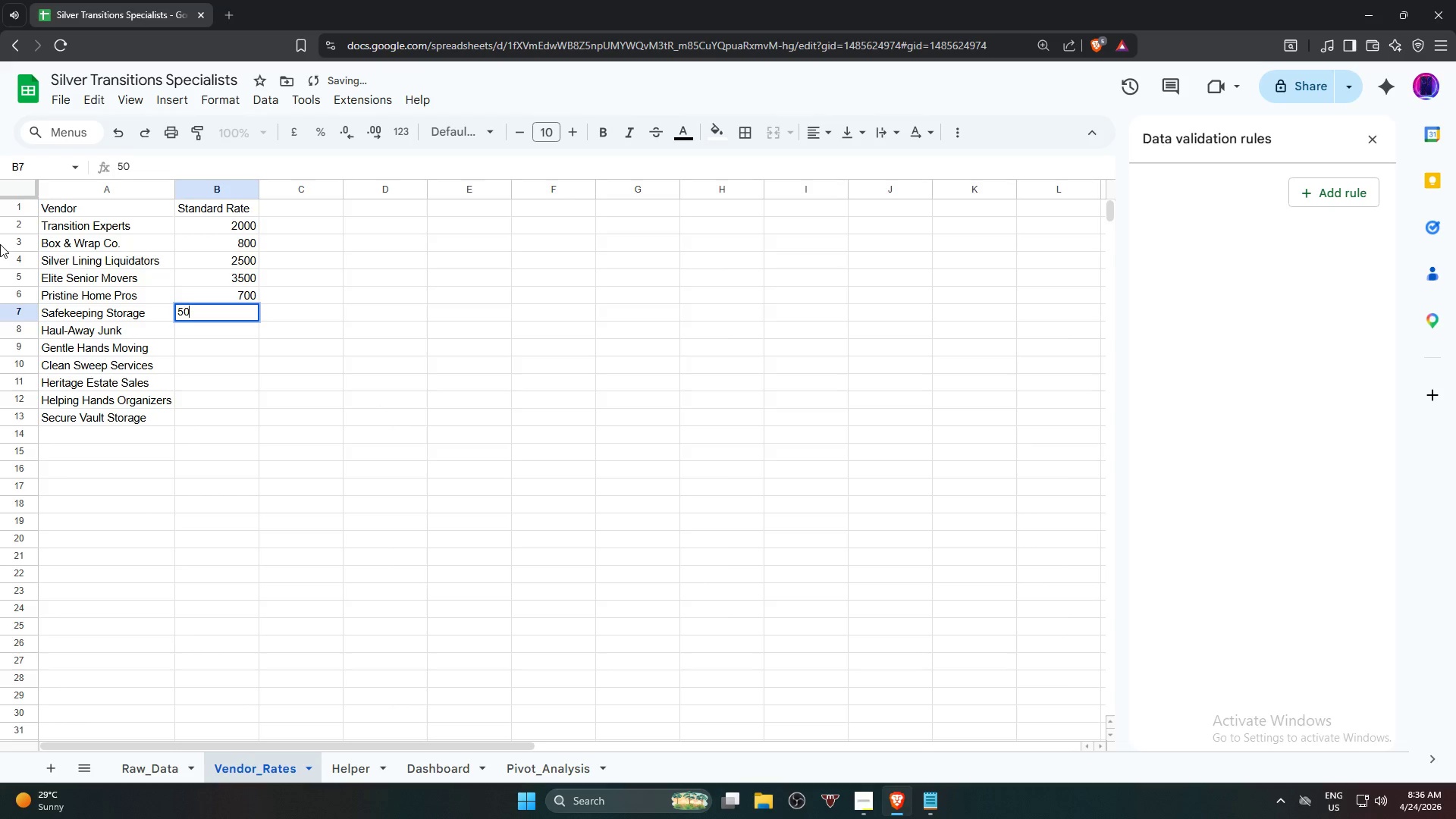 
key(Numpad0)
 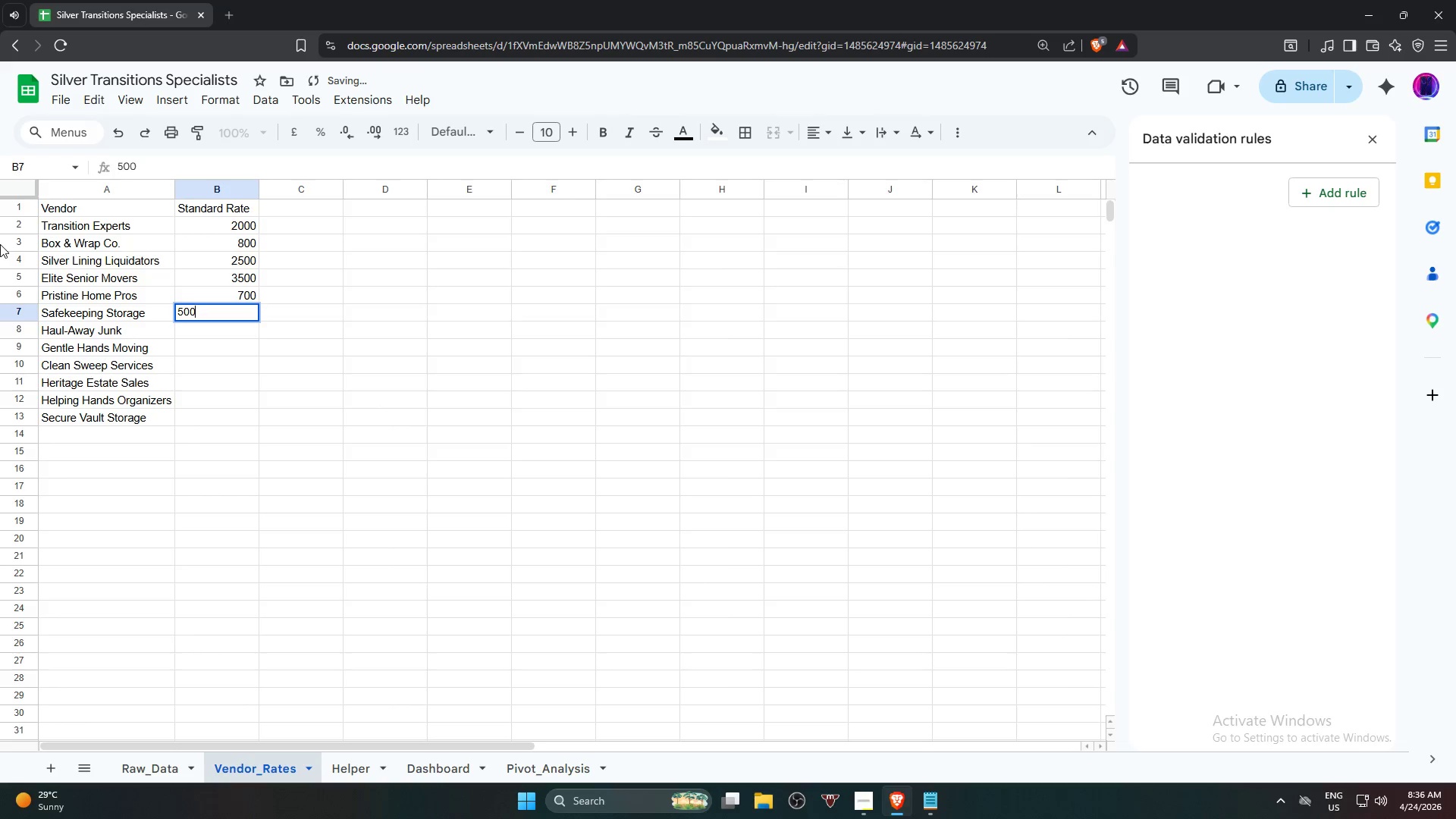 
key(ArrowDown)
 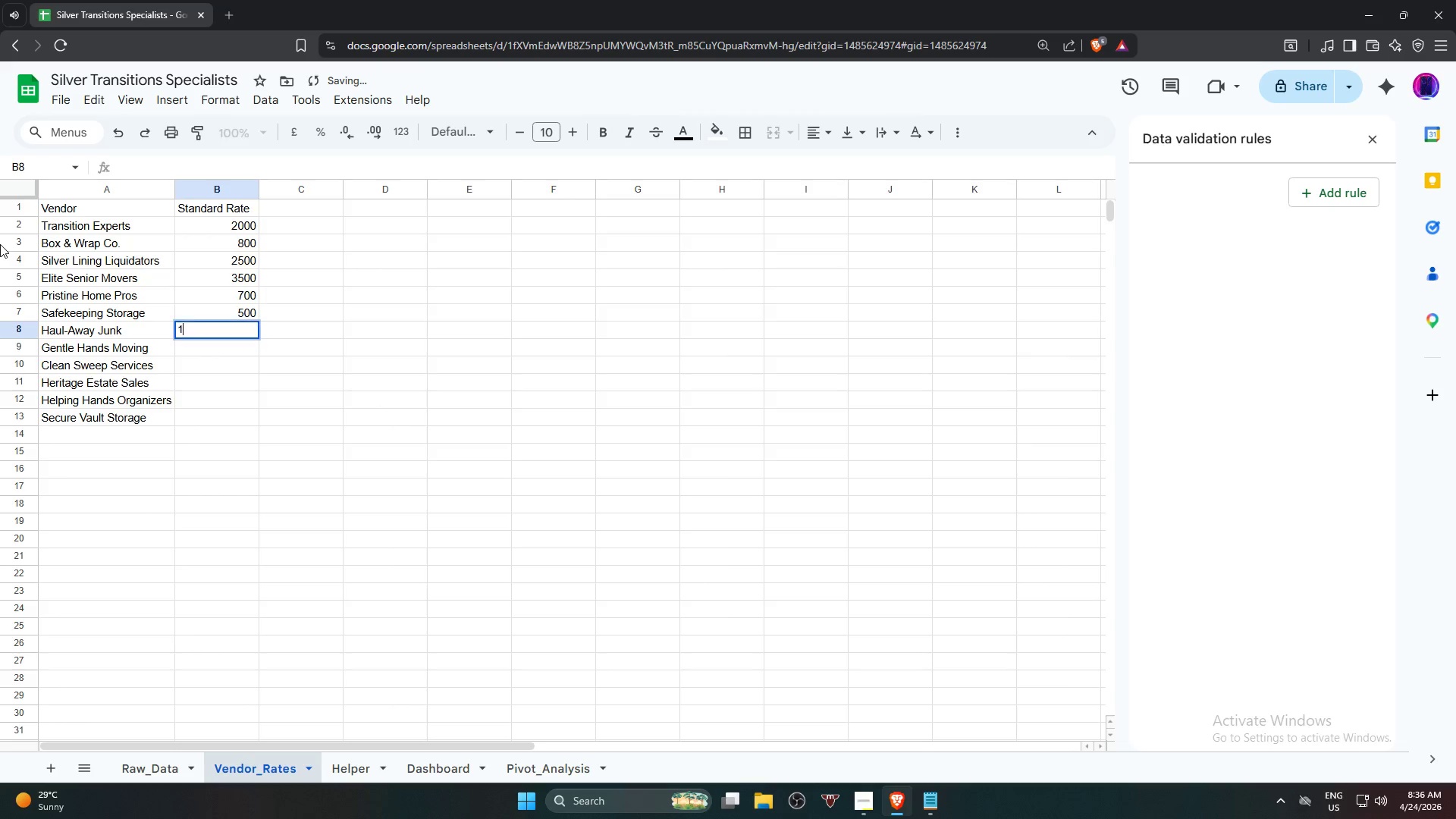 
key(Numpad1)
 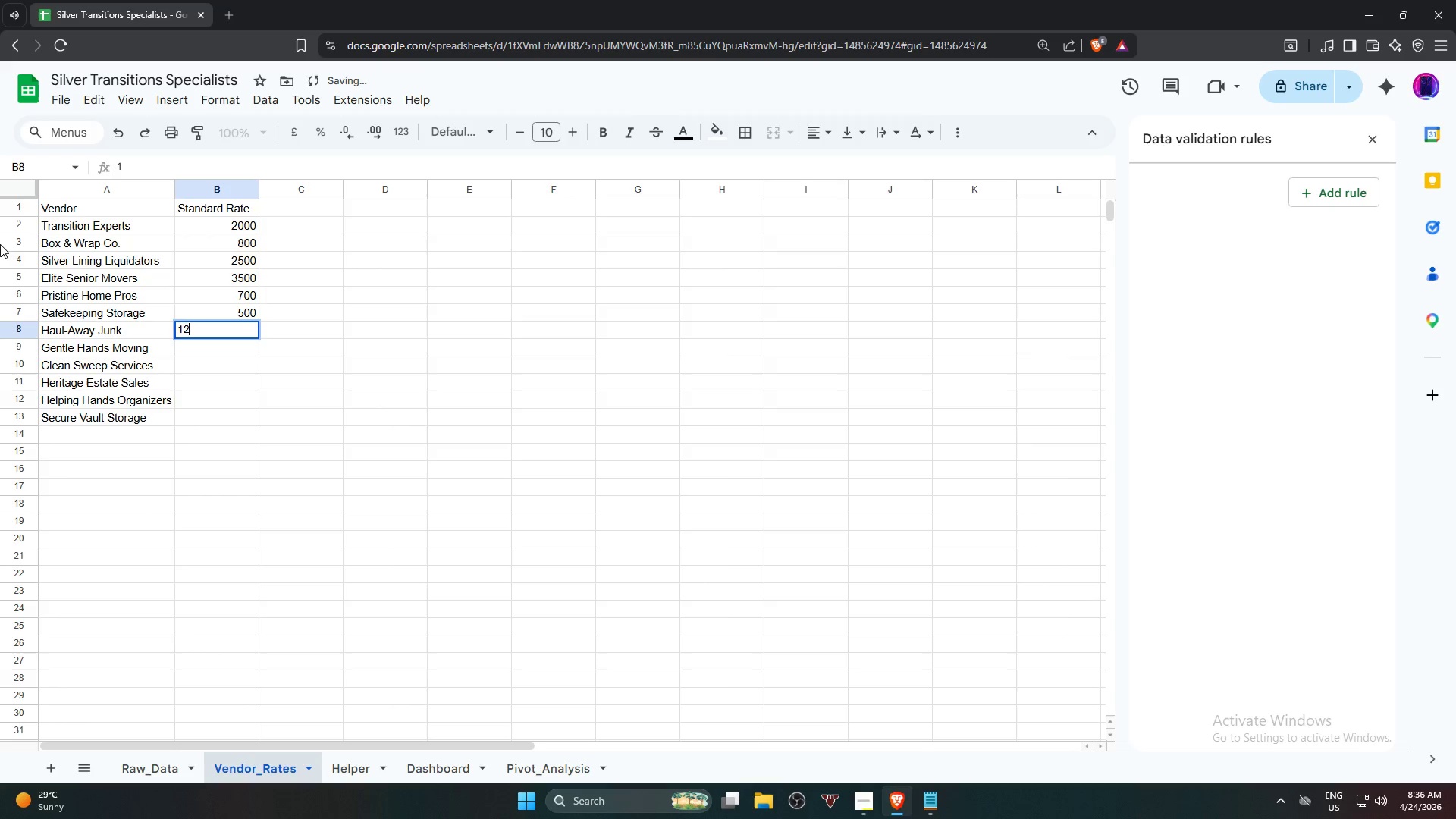 
key(Numpad2)
 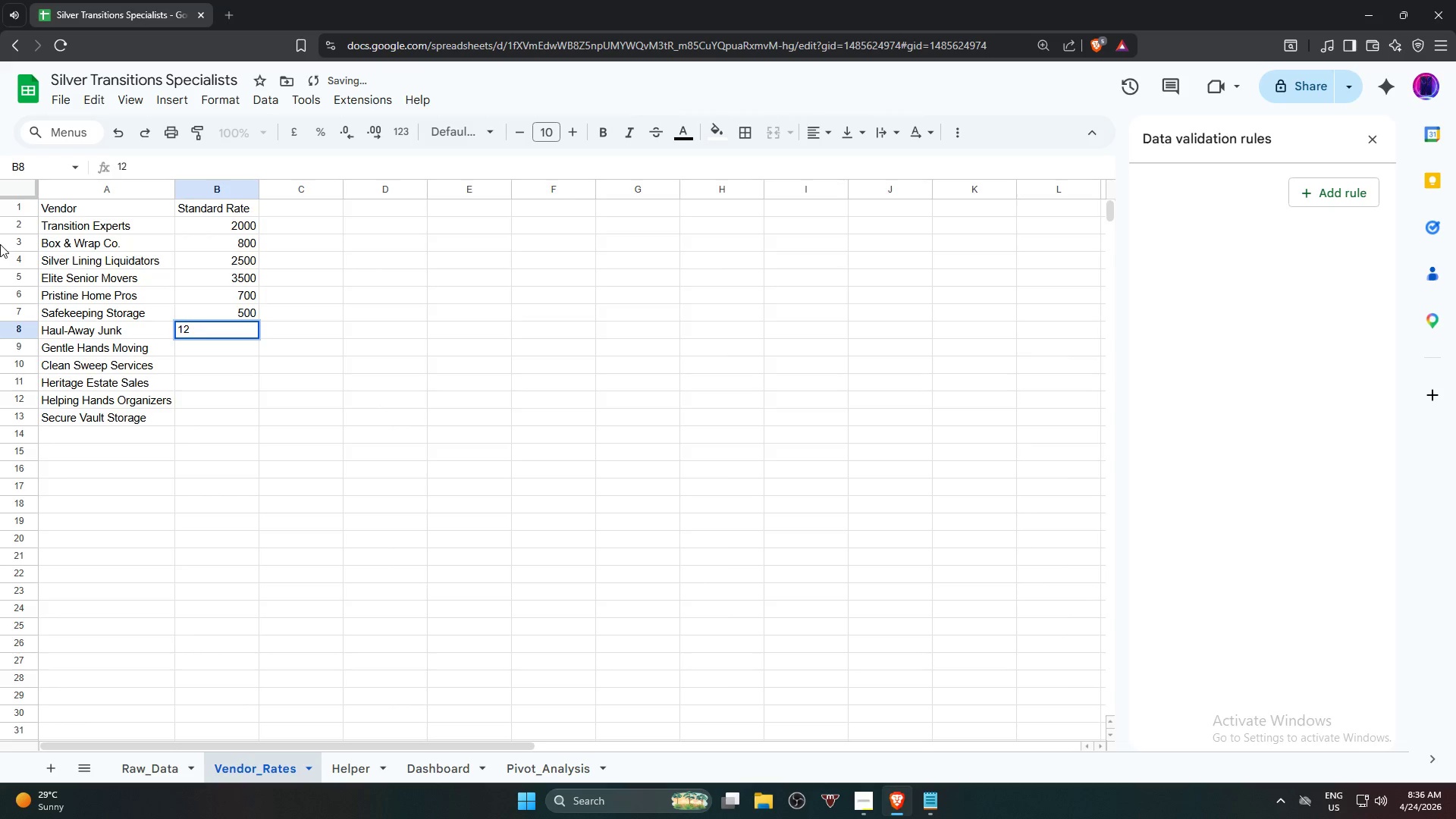 
key(Numpad0)
 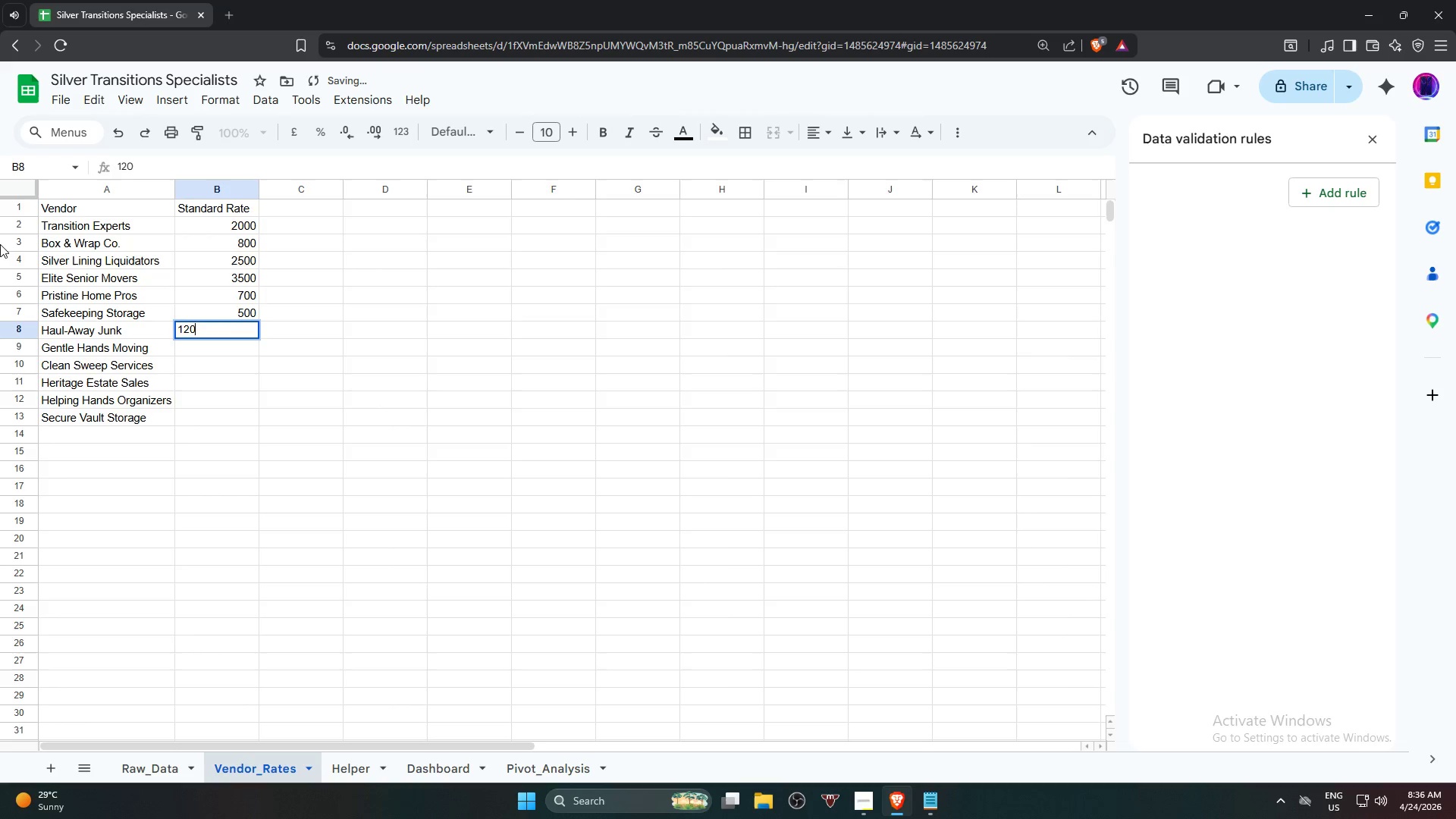 
key(Numpad0)
 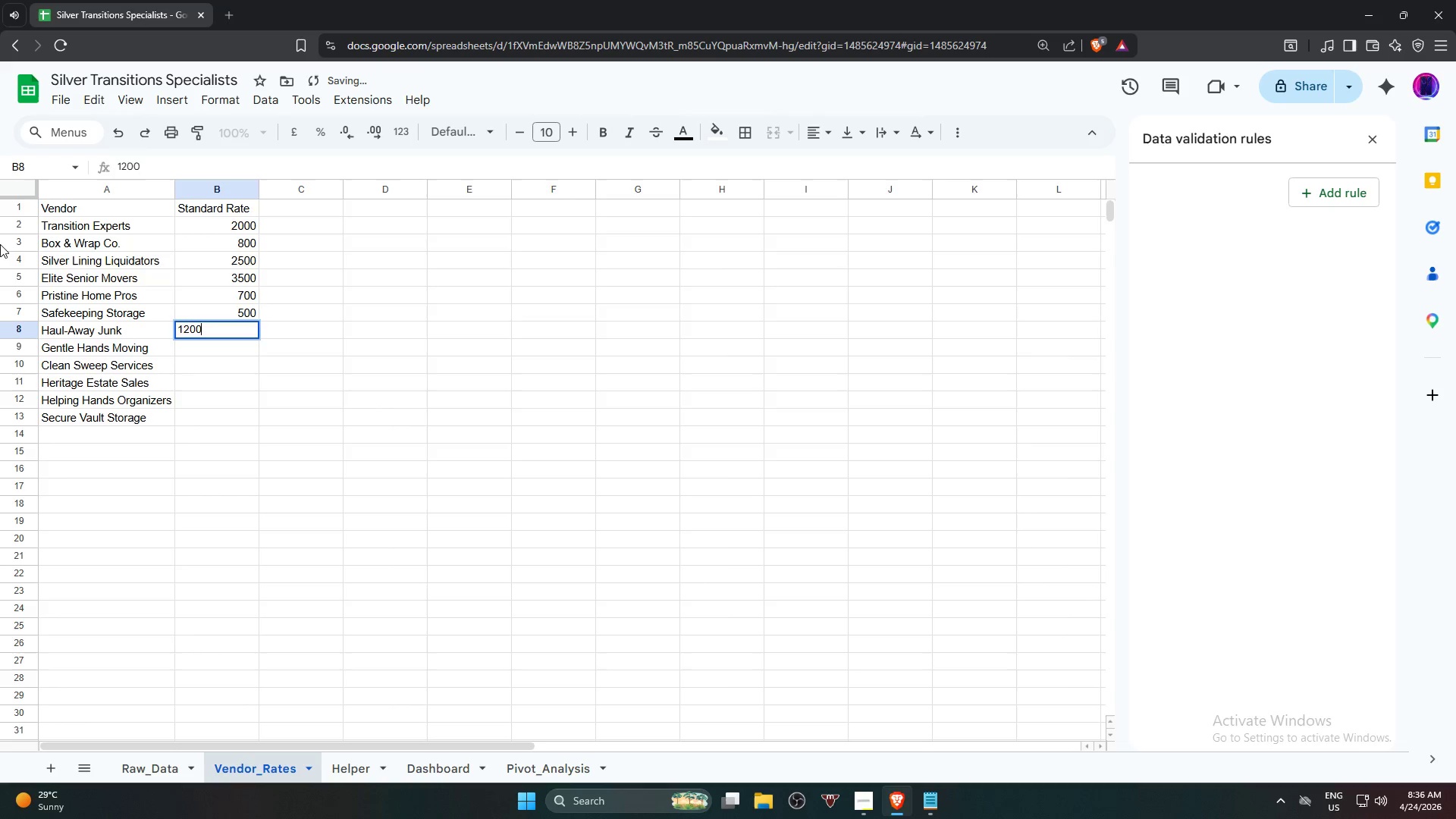 
key(ArrowDown)
 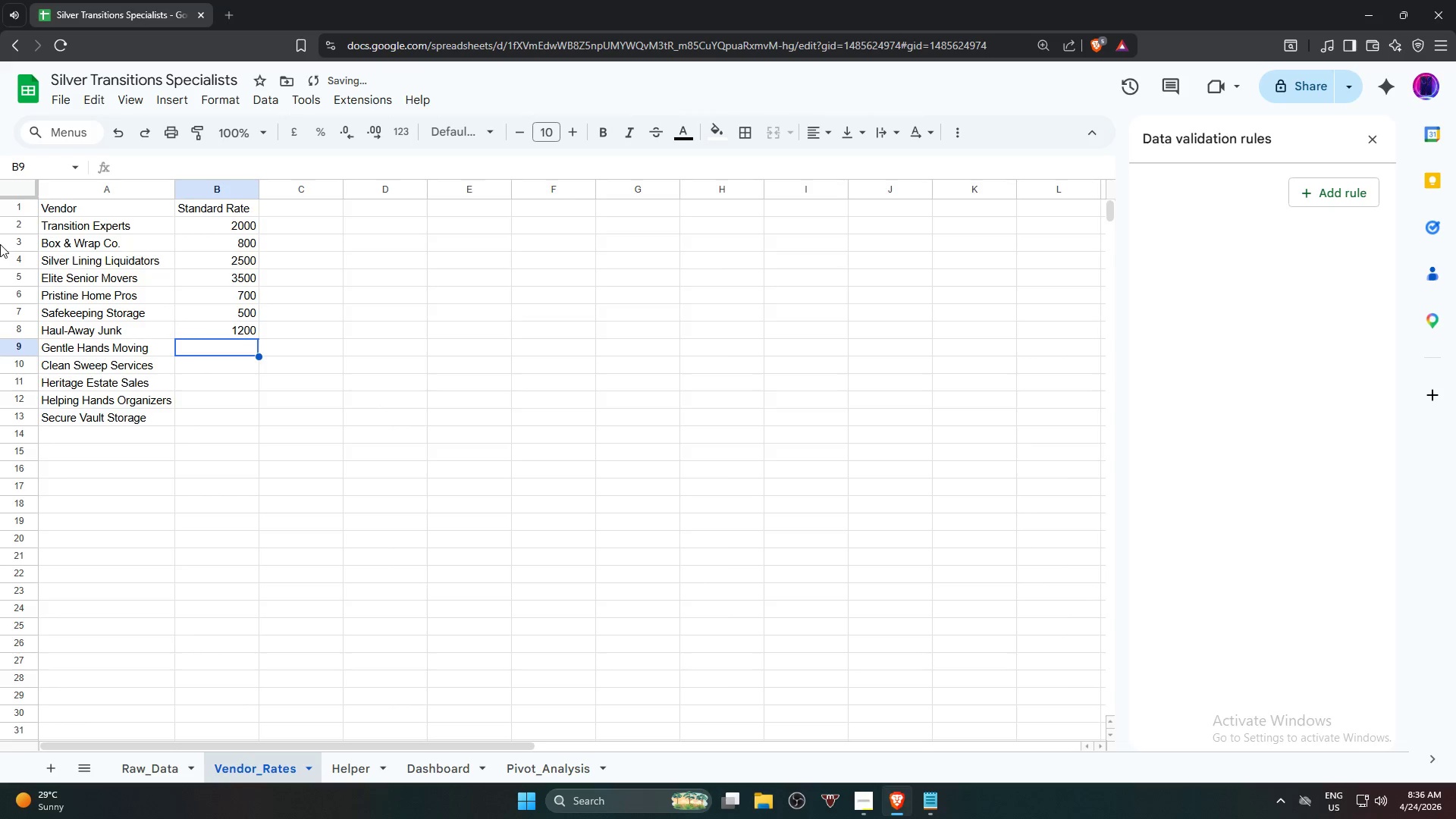 
key(Numpad2)
 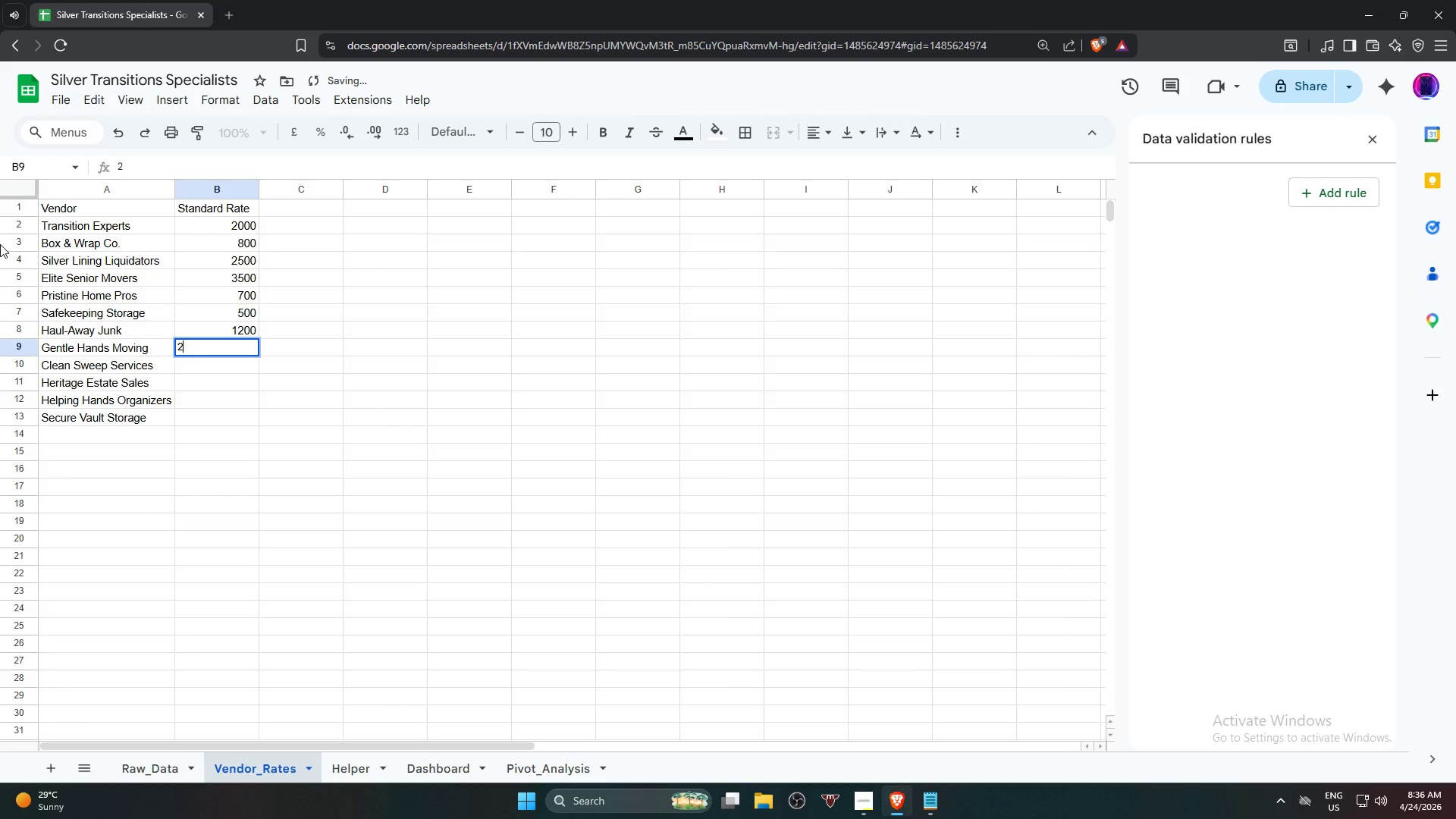 
key(Numpad2)
 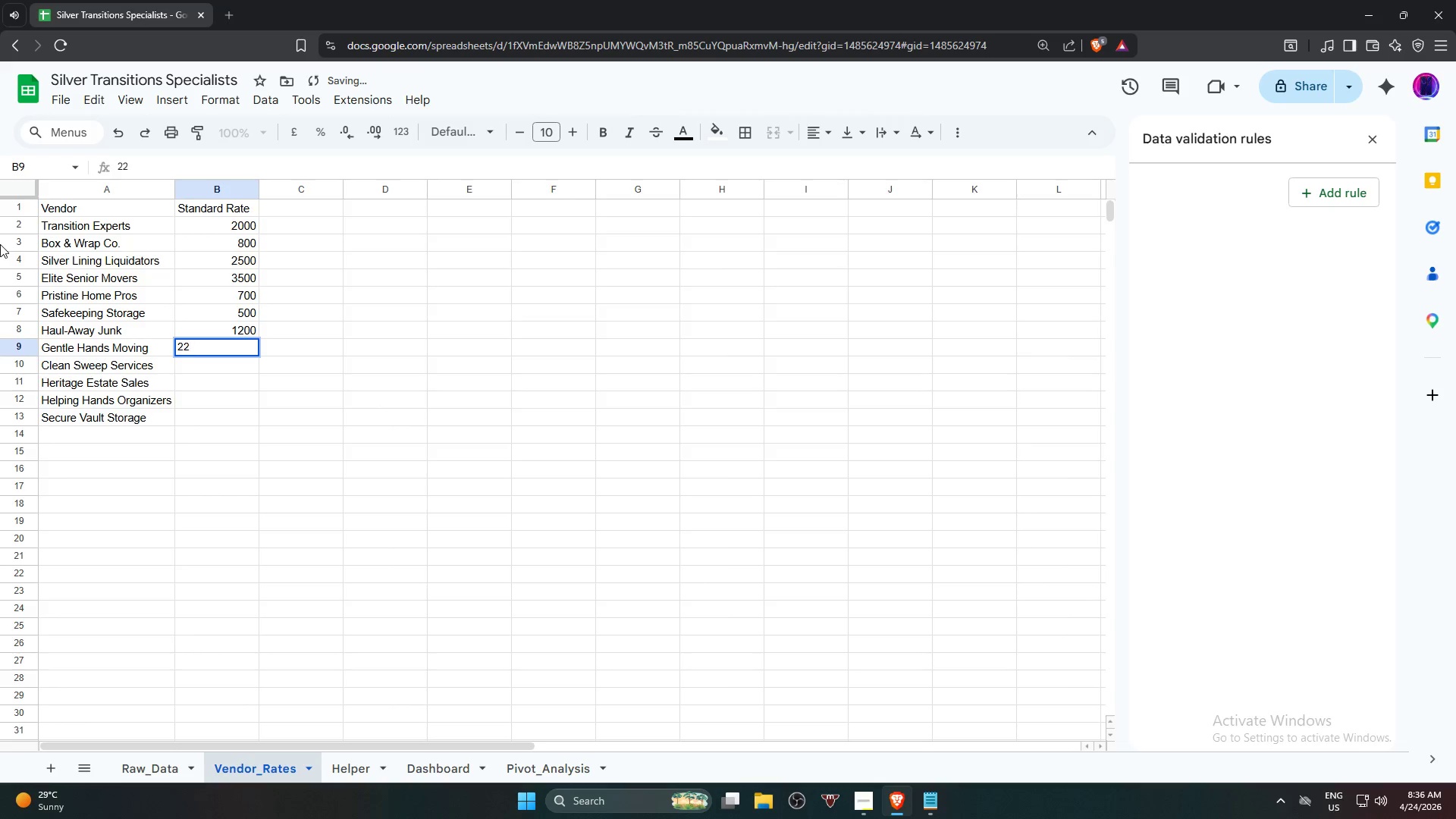 
key(Numpad0)
 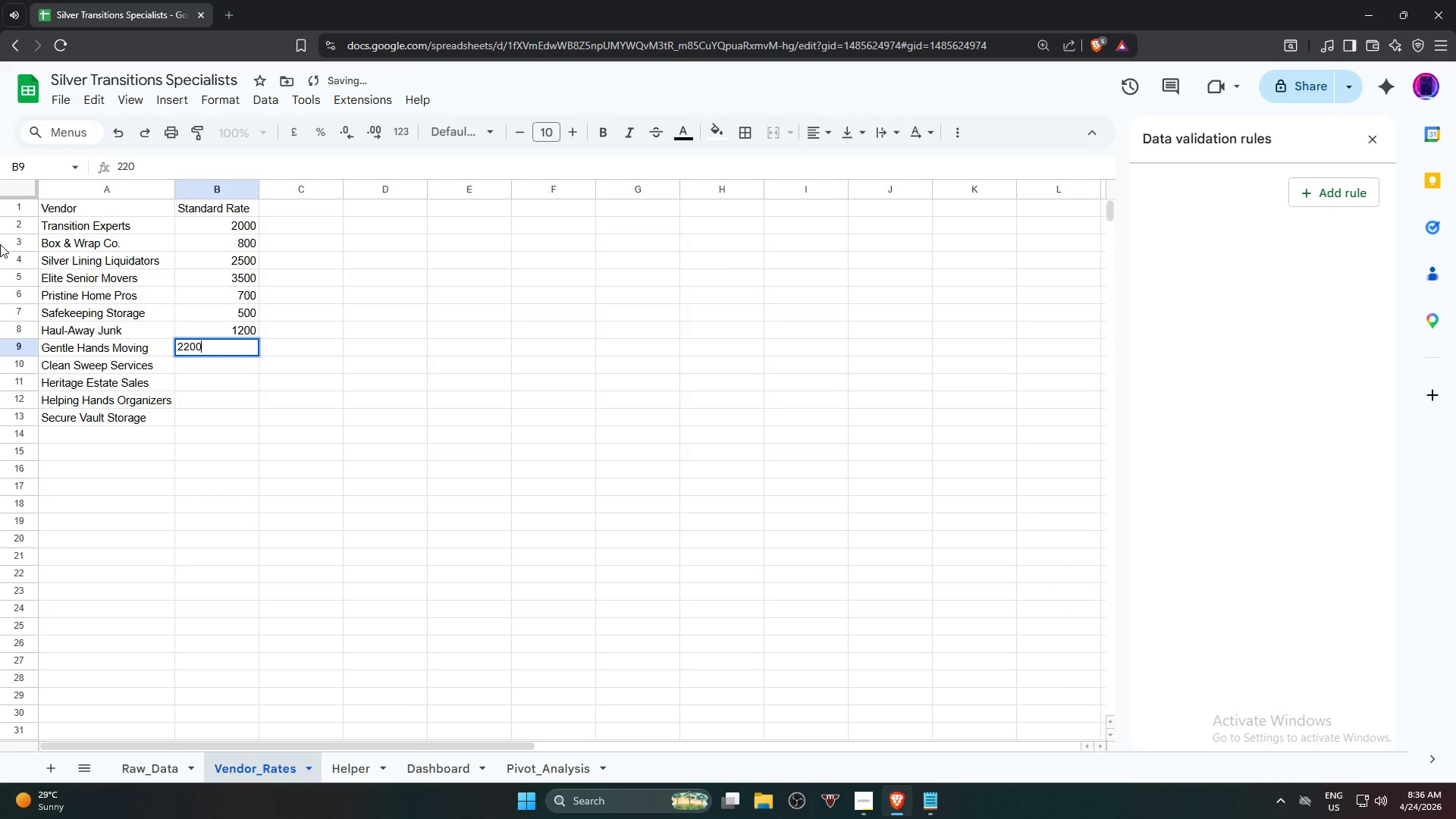 
key(Numpad0)
 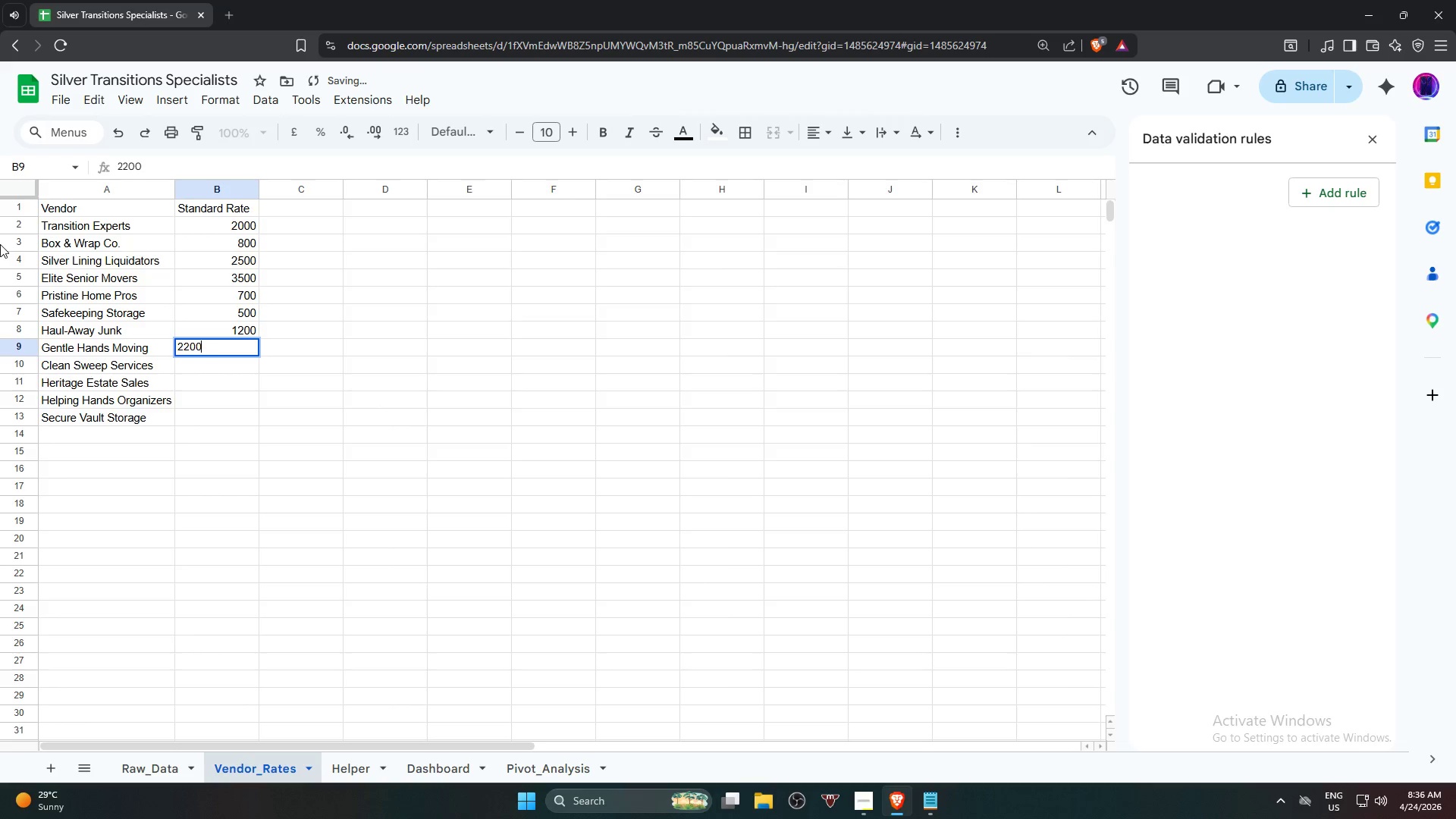 
key(ArrowDown)
 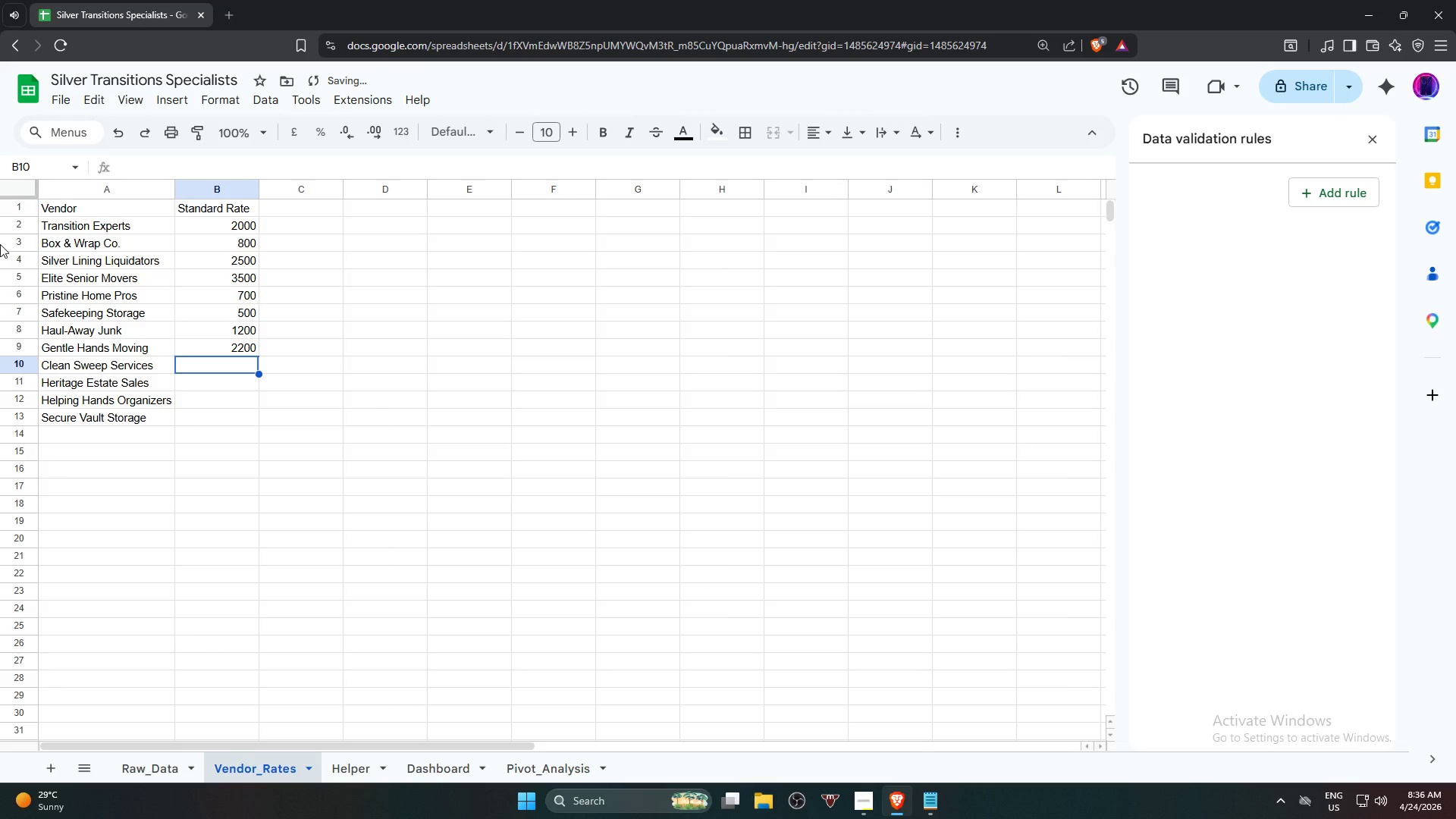 
key(Numpad9)
 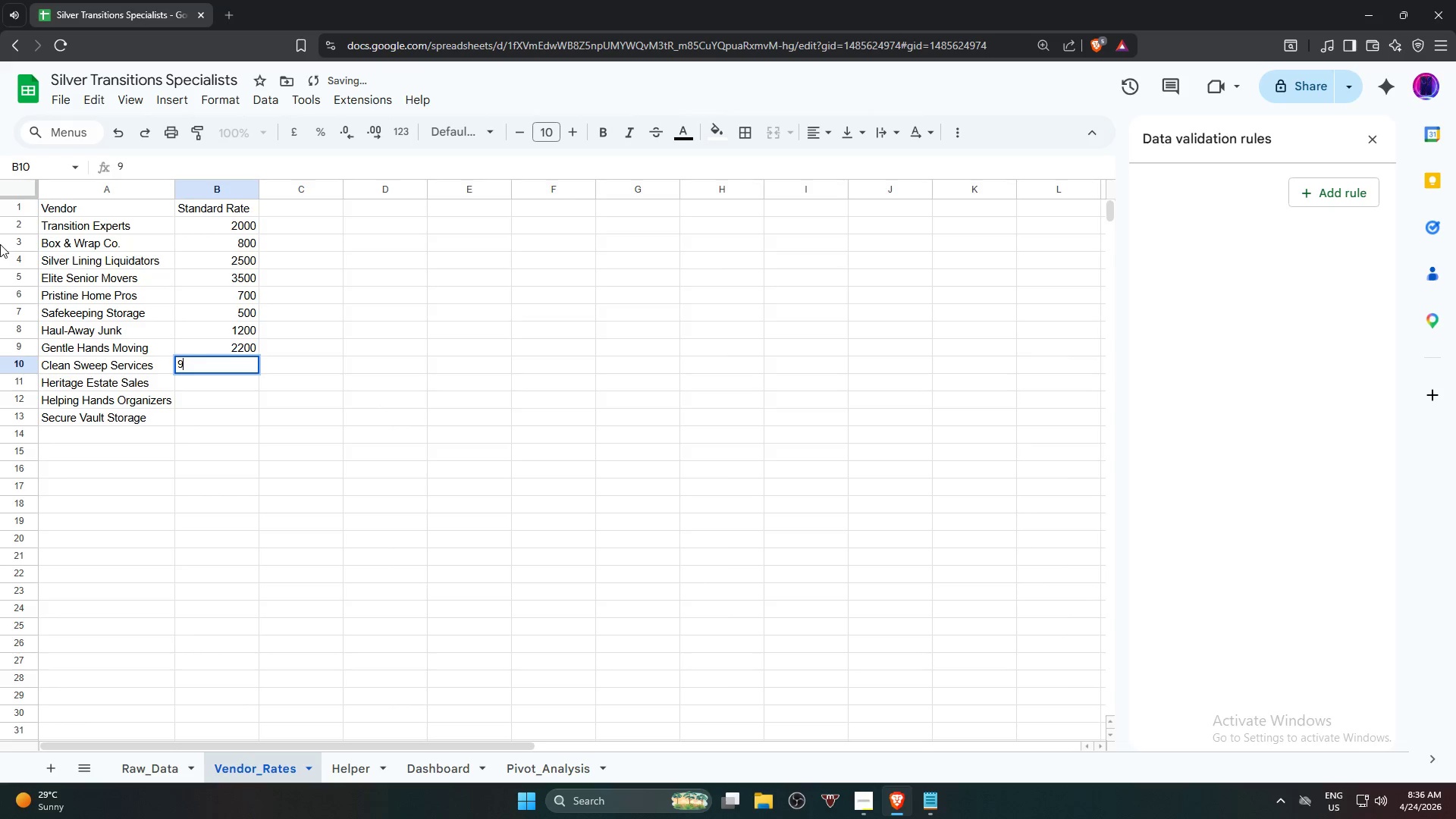 
key(Numpad0)
 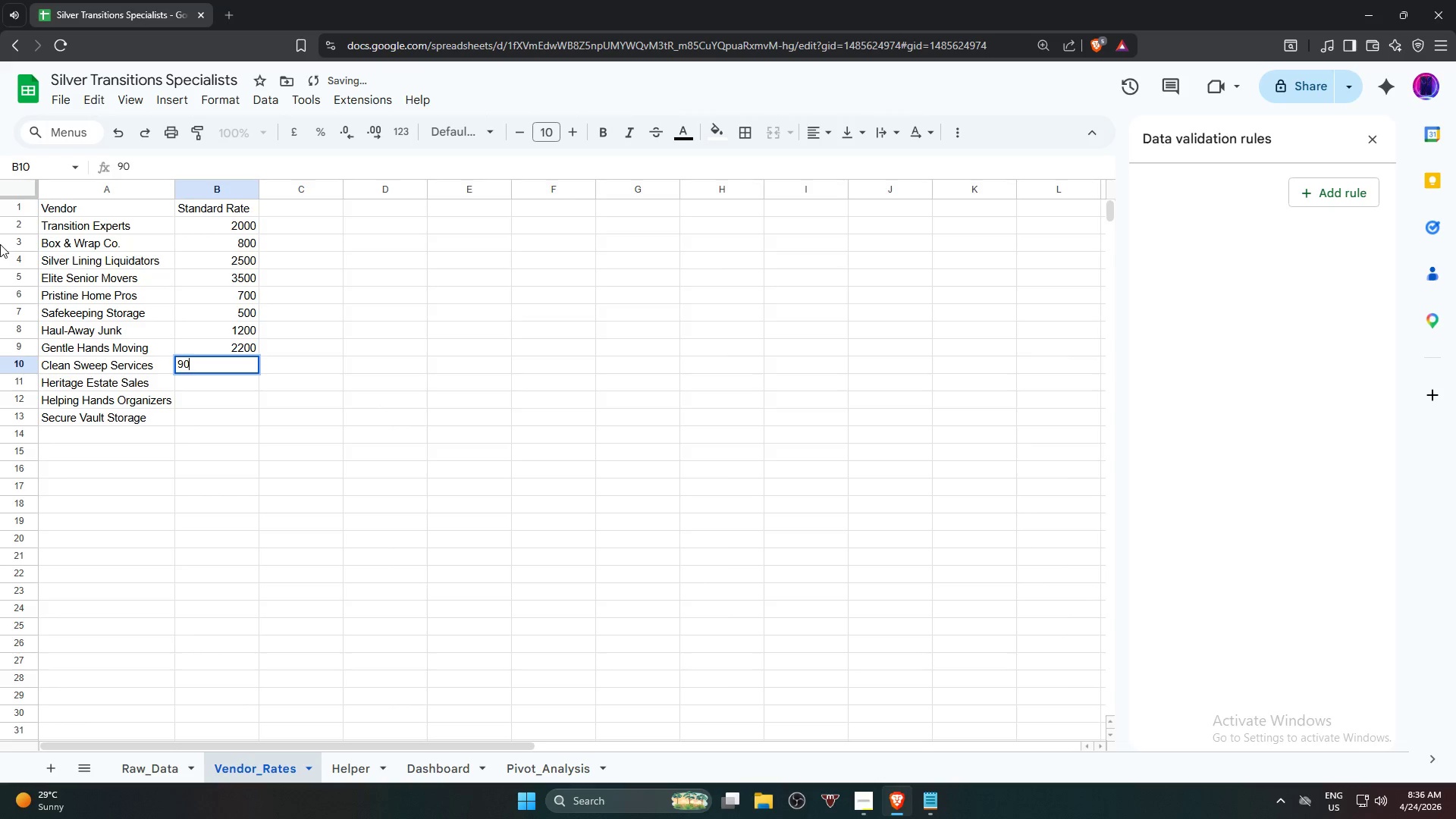 
key(Numpad0)
 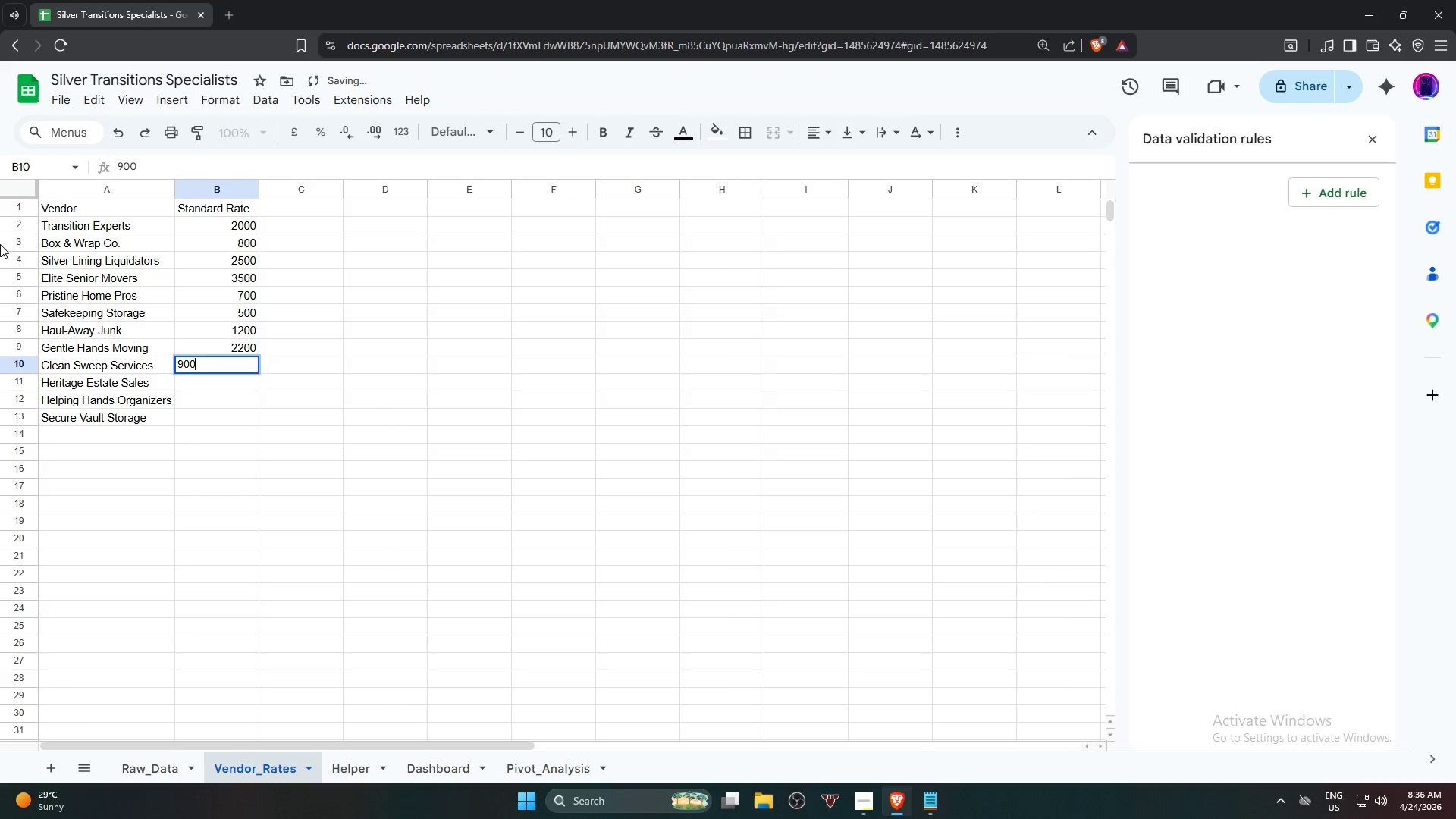 
key(ArrowDown)
 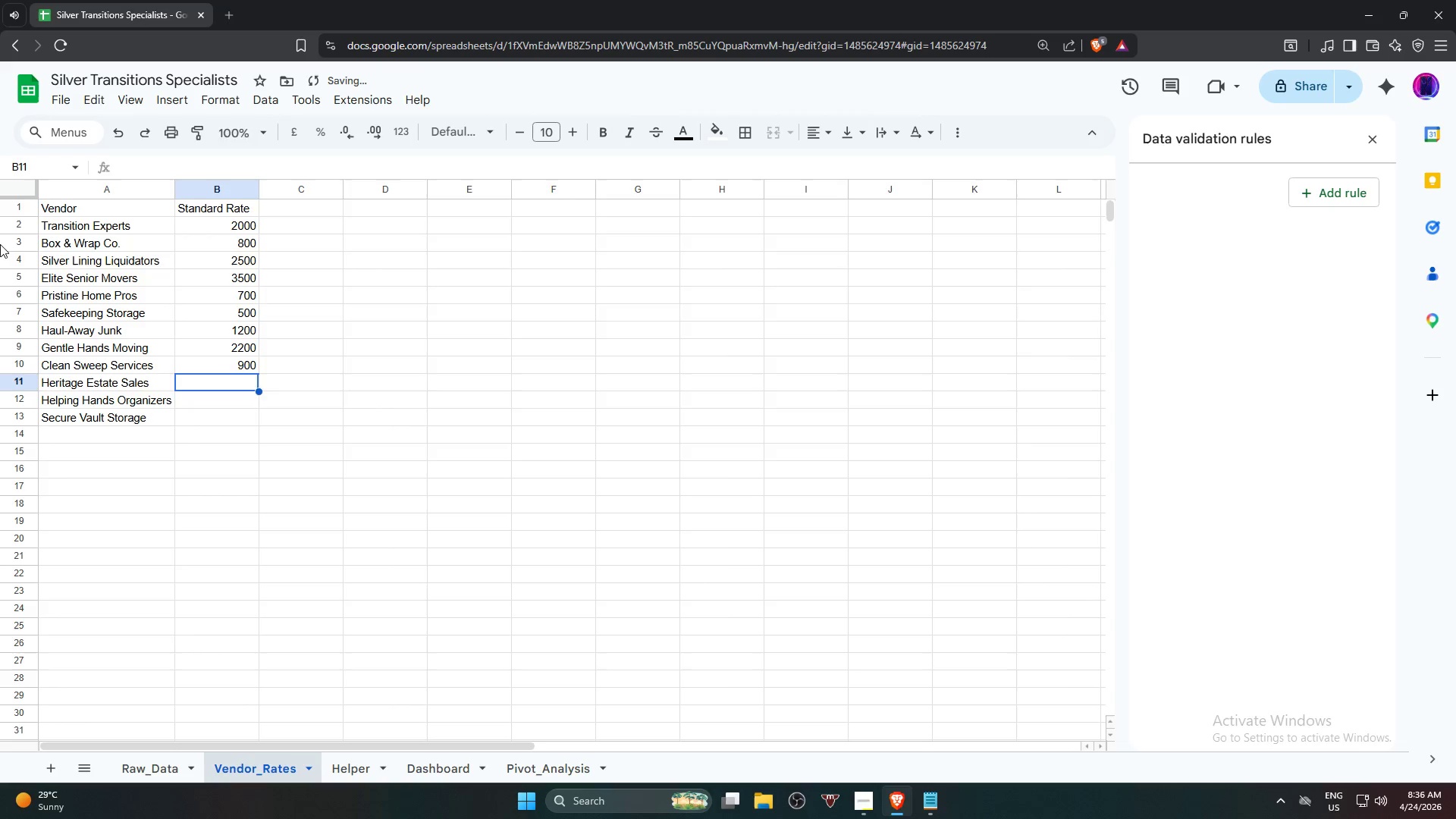 
key(Numpad2)
 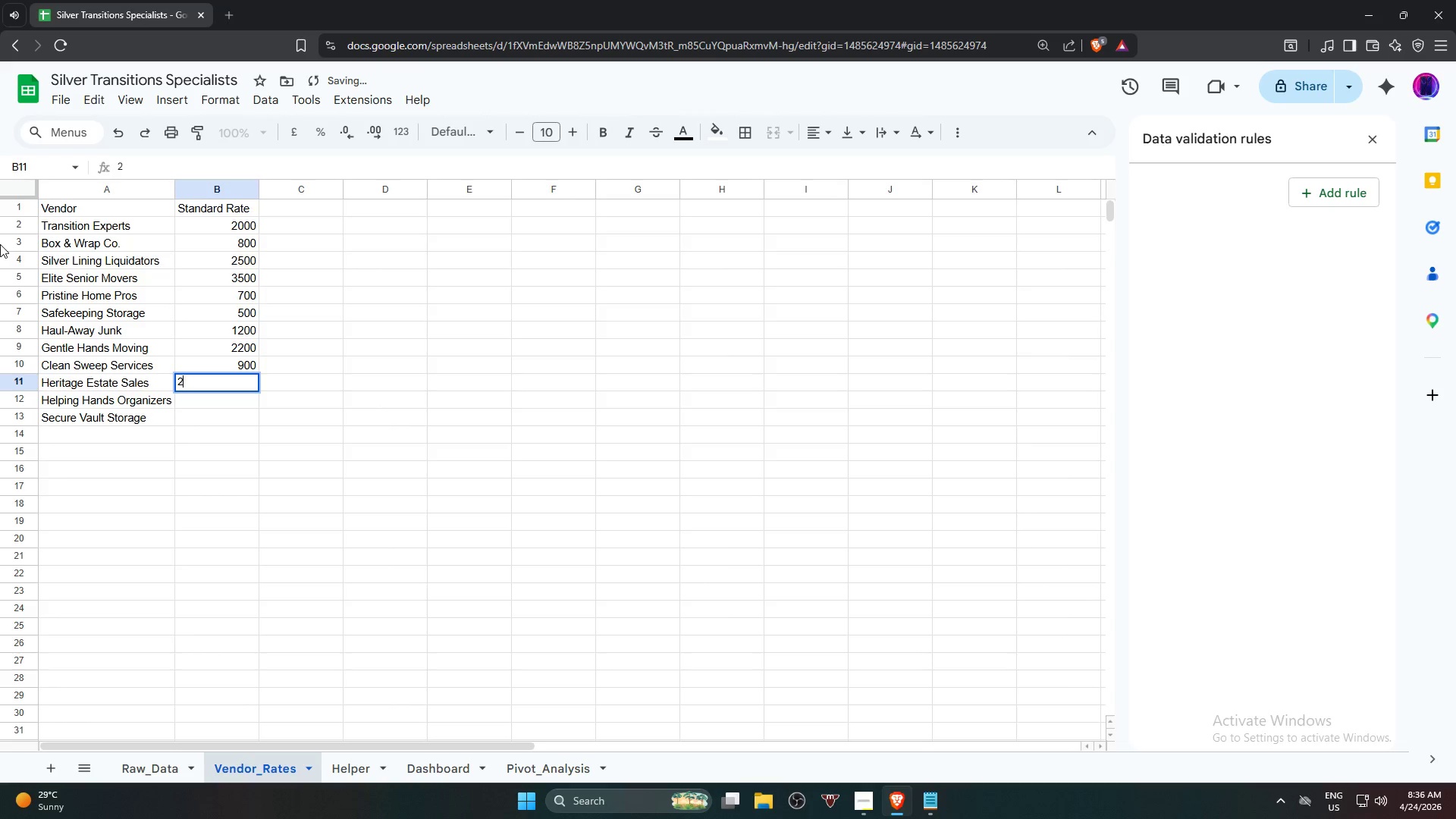 
key(Numpad3)
 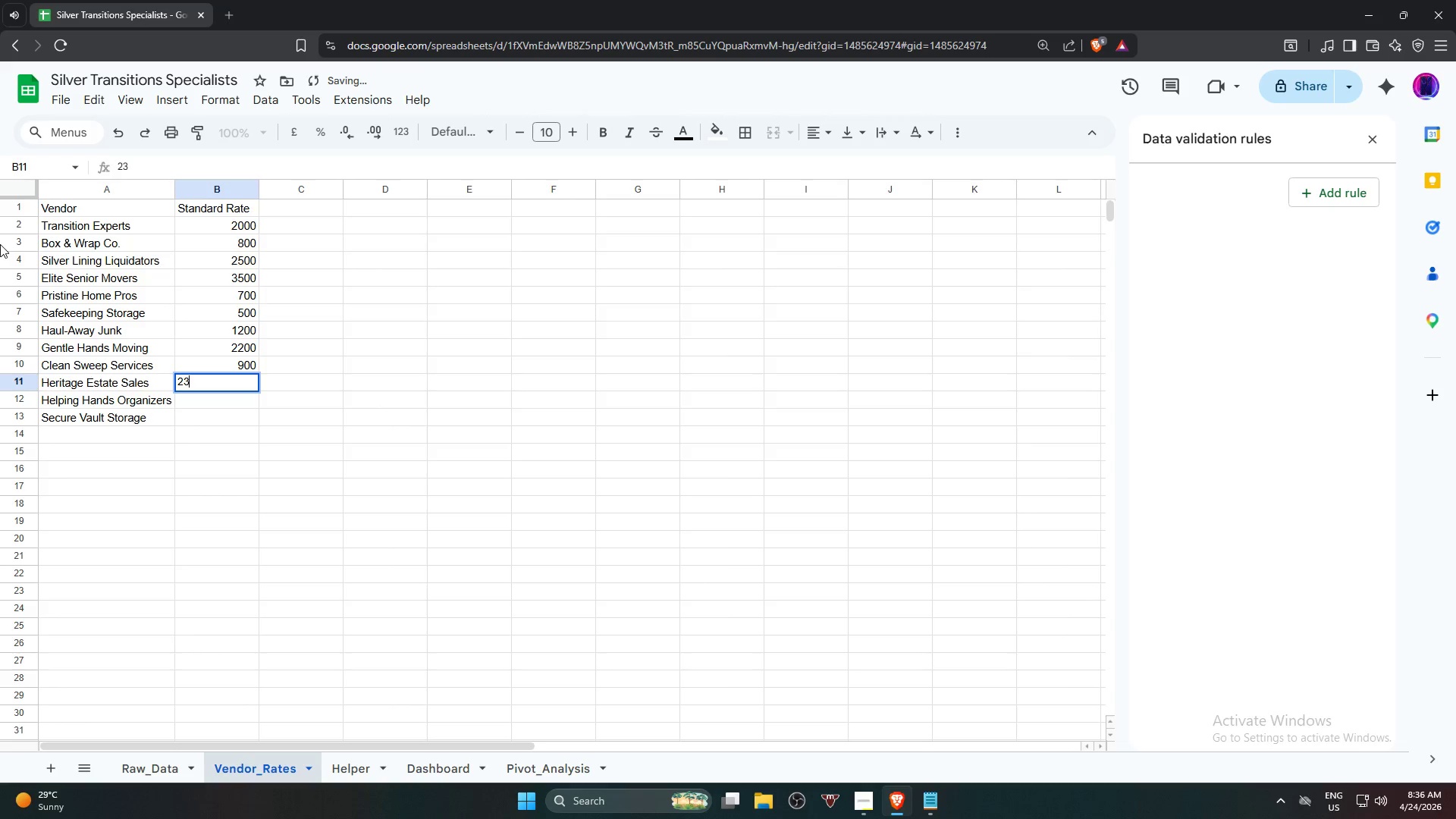 
key(Numpad0)
 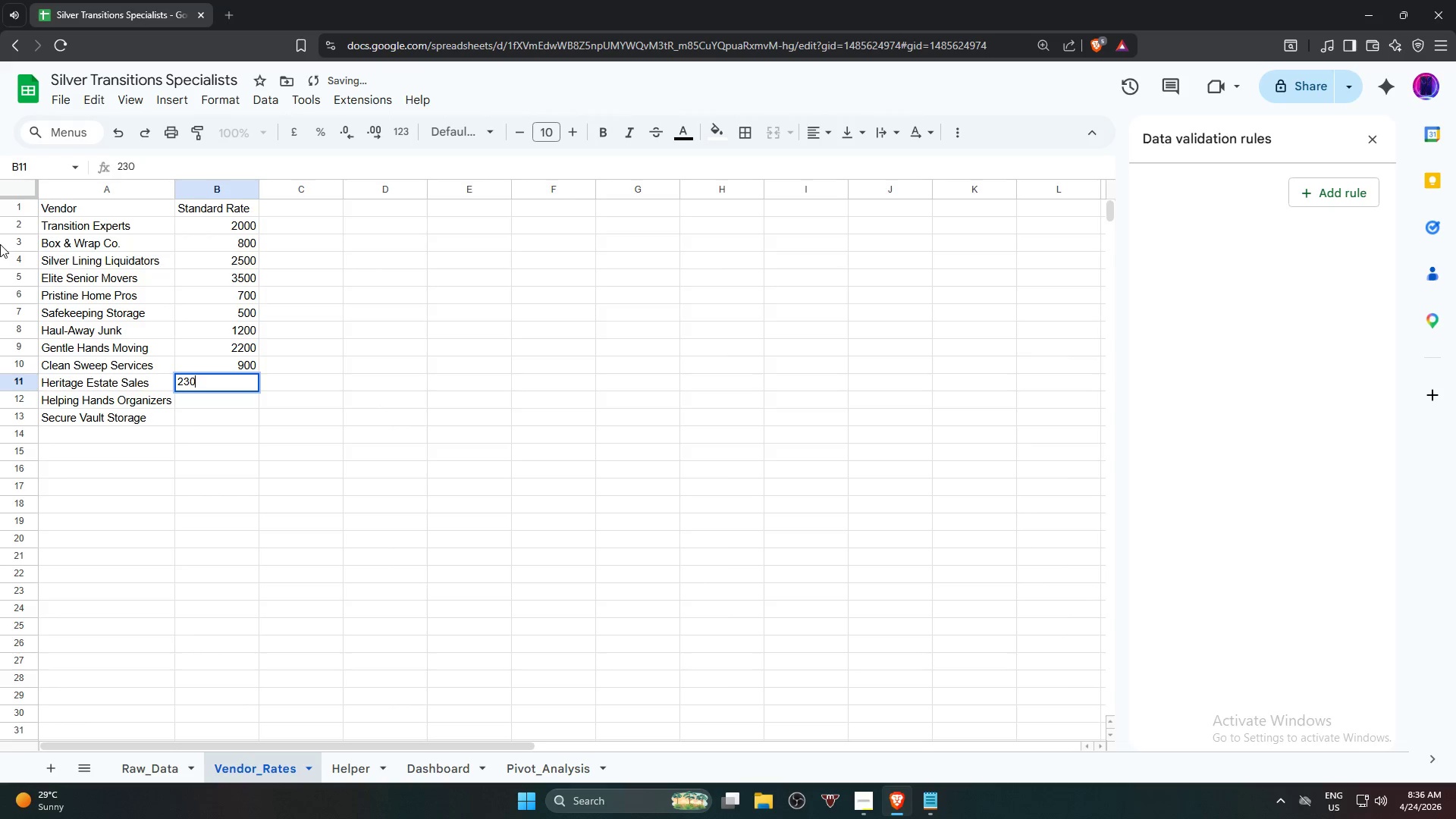 
key(Numpad0)
 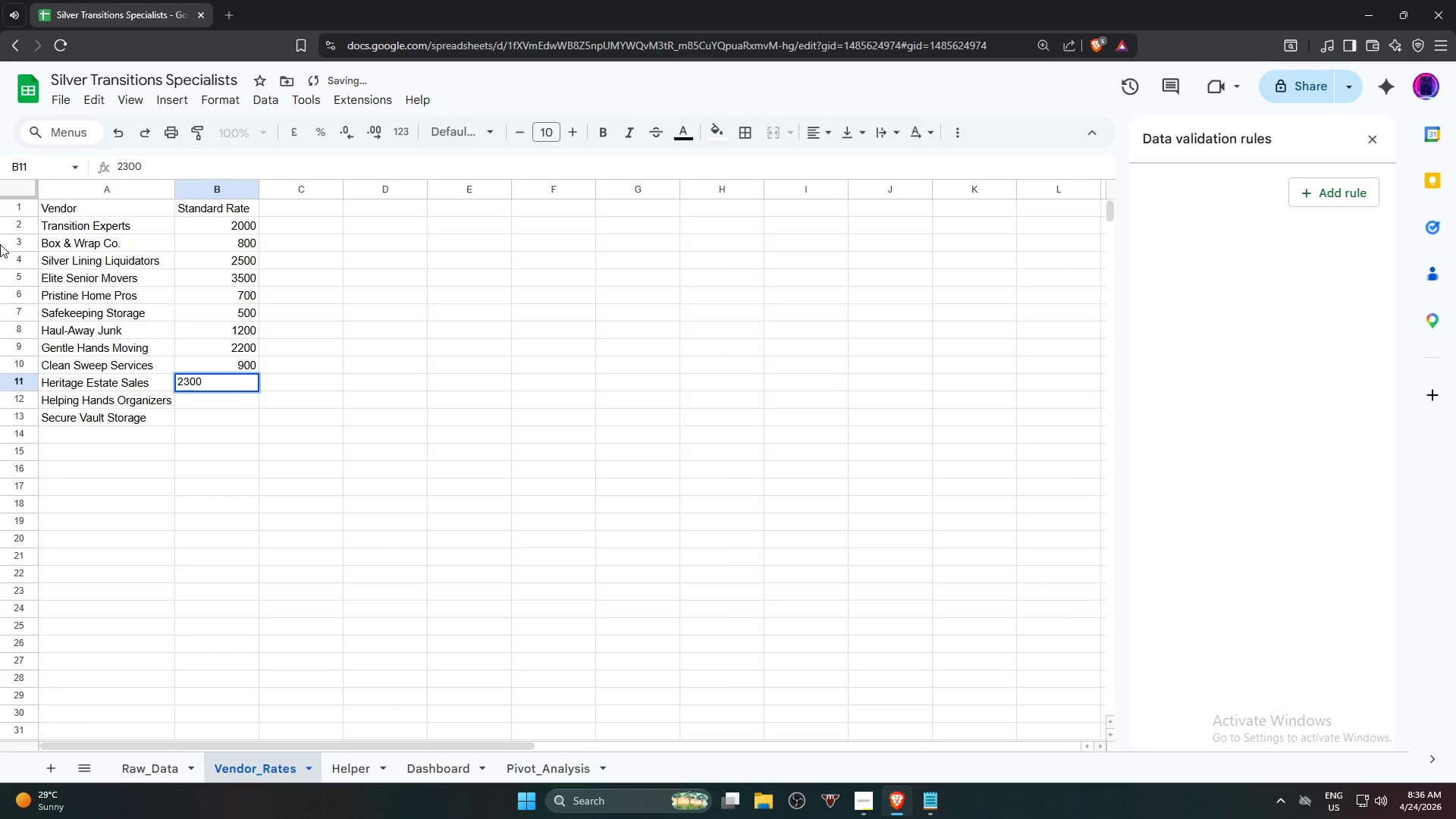 
key(ArrowDown)
 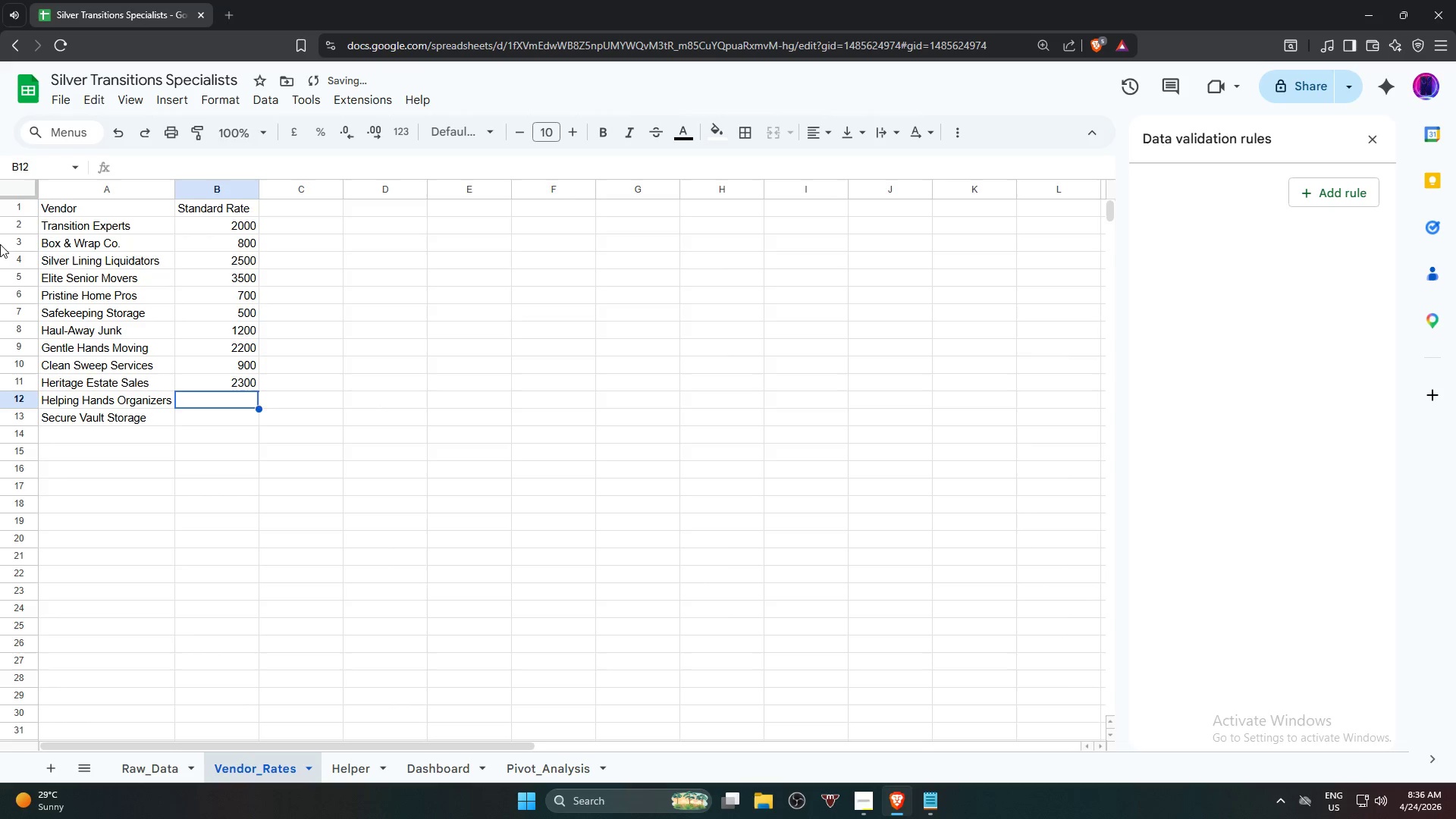 
key(Numpad1)
 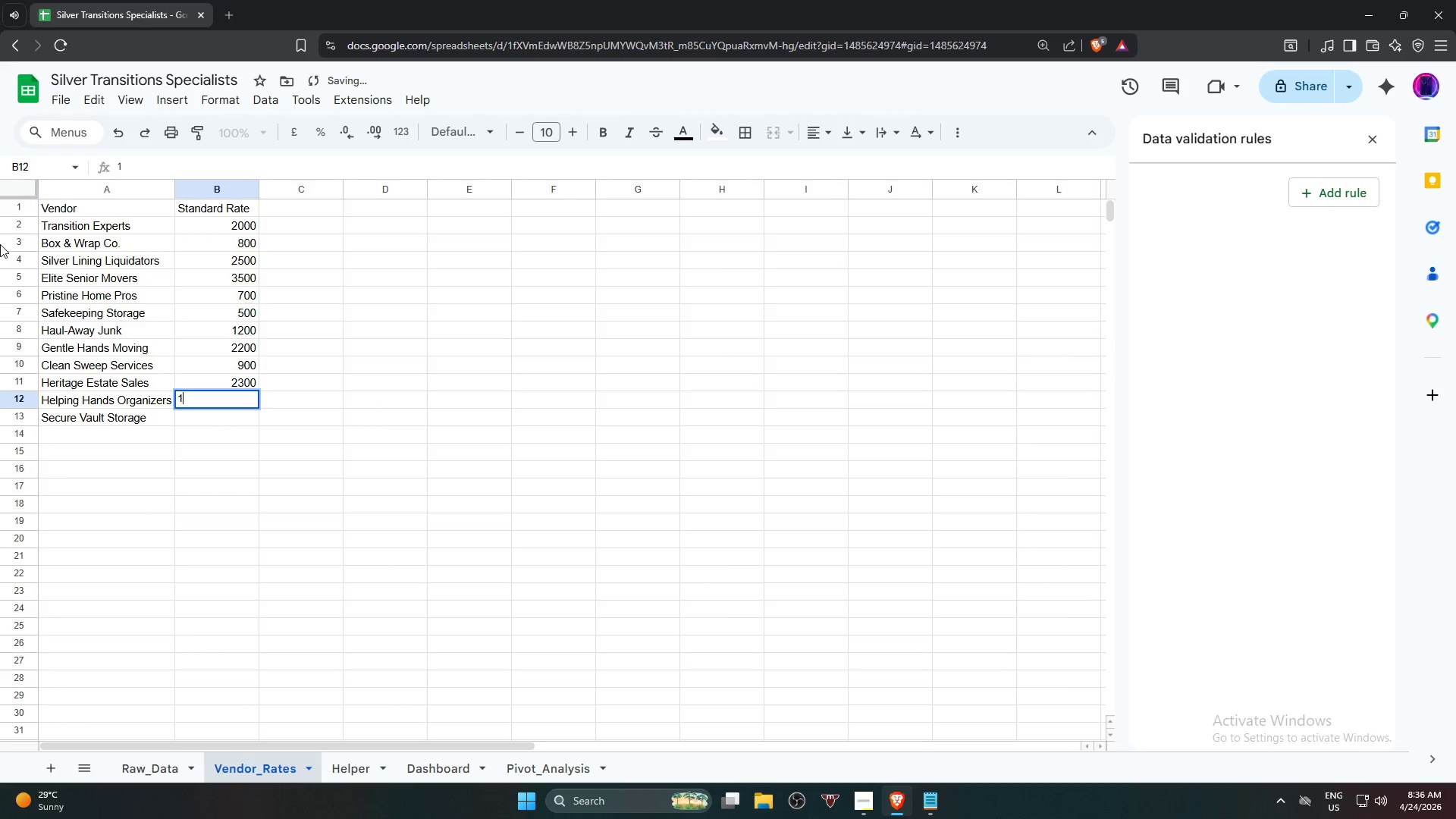 
key(Numpad8)
 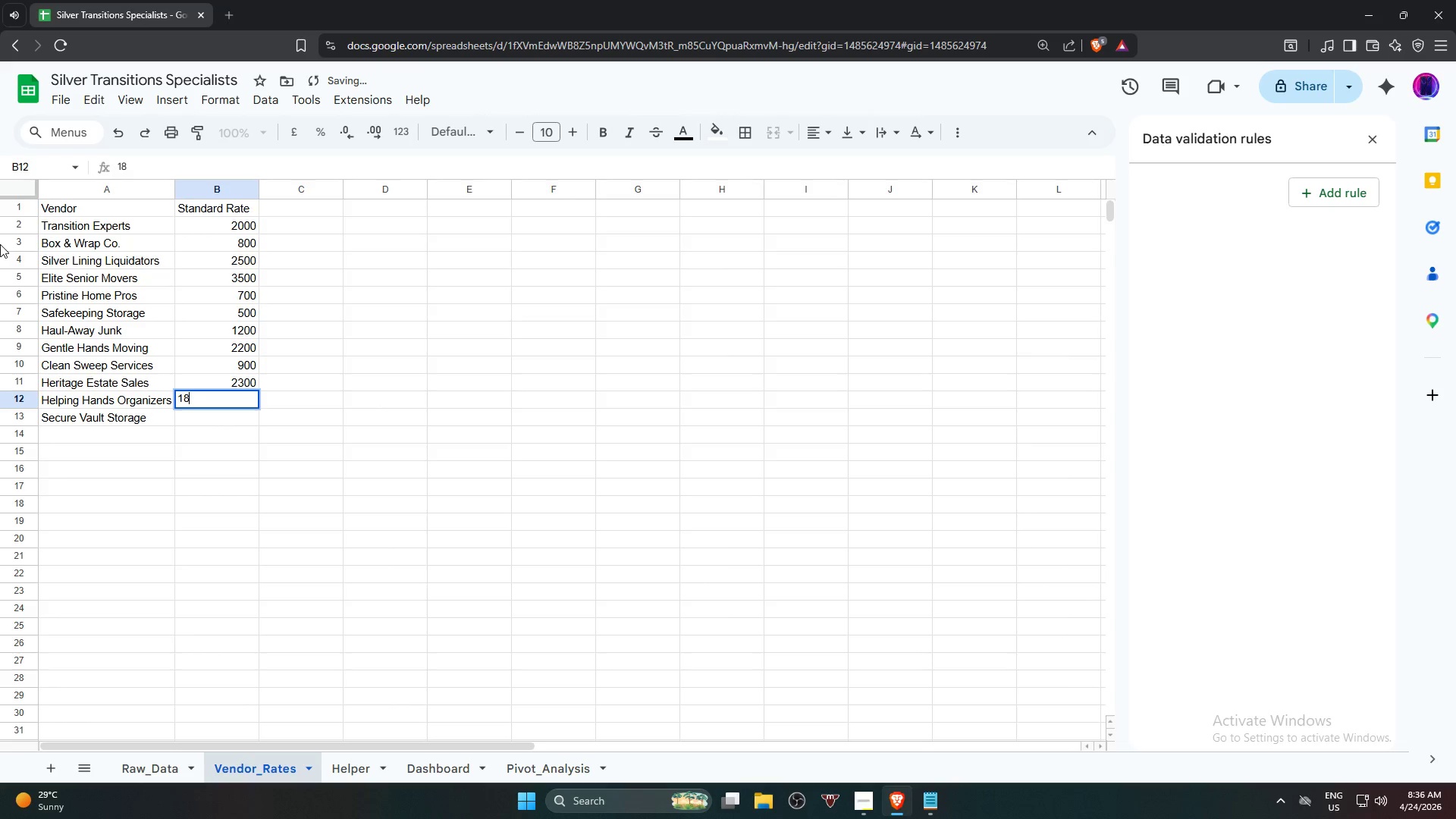 
key(Numpad0)
 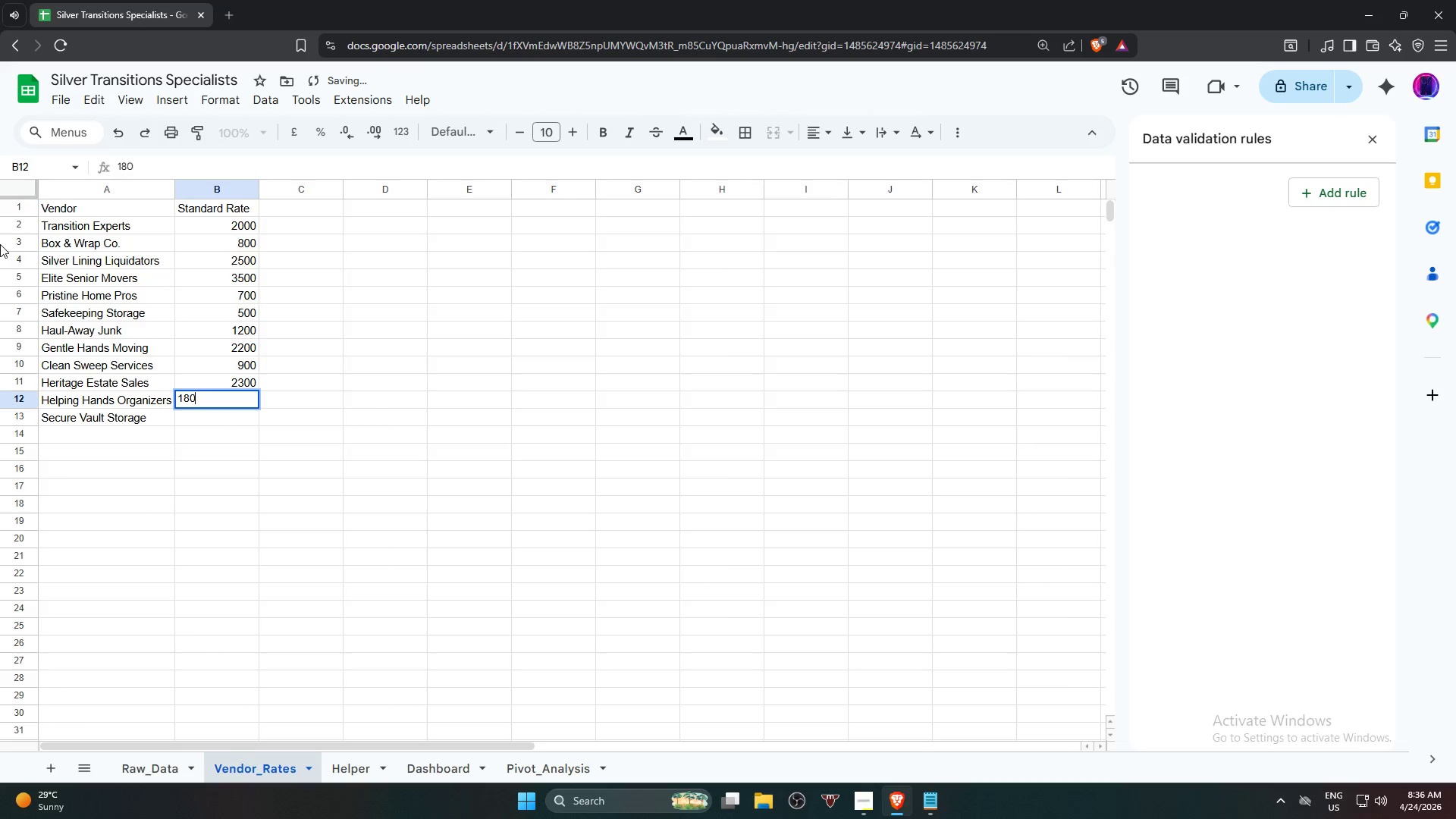 
key(Numpad0)
 